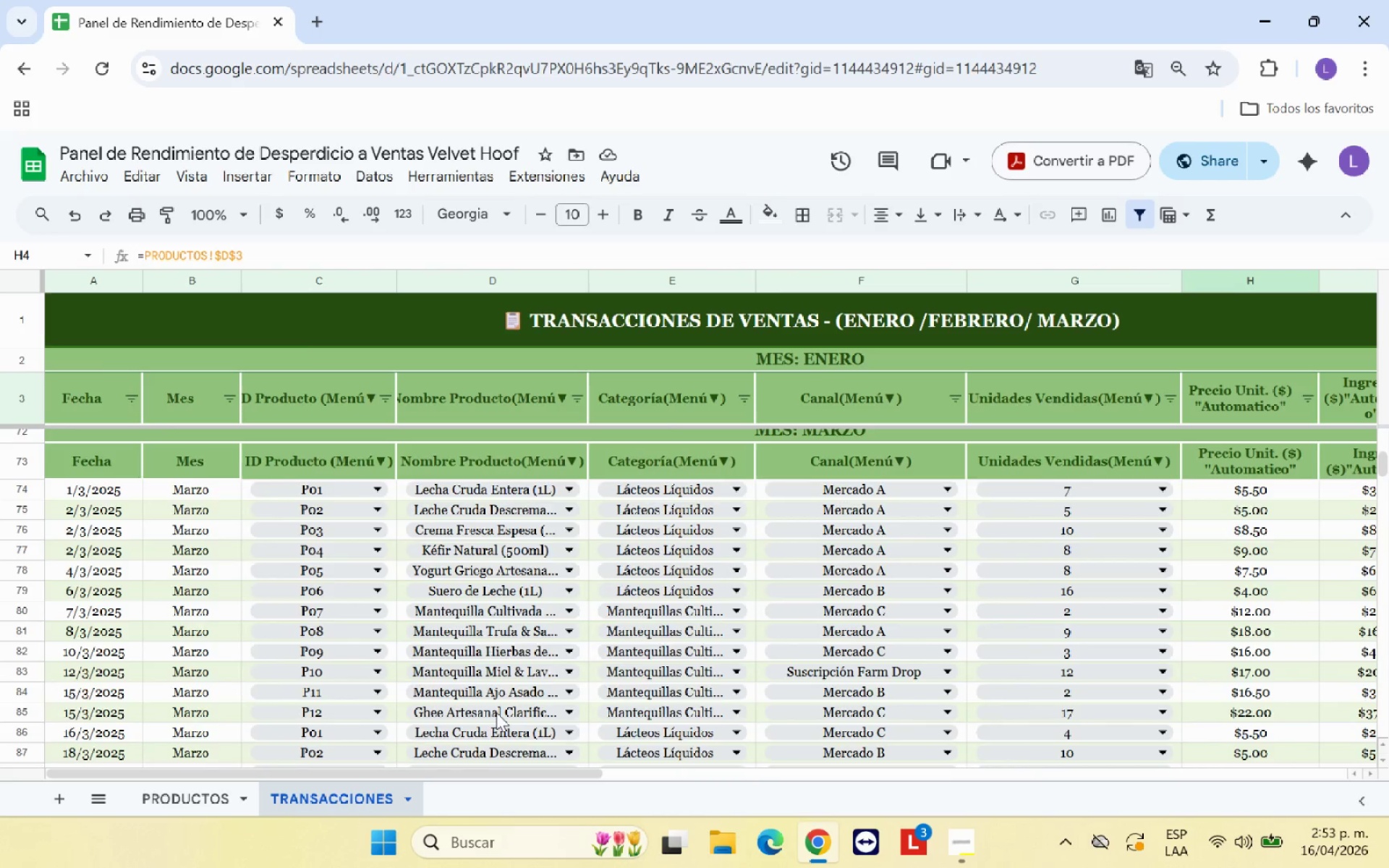 
scroll: coordinate [498, 711], scroll_direction: up, amount: 16.0
 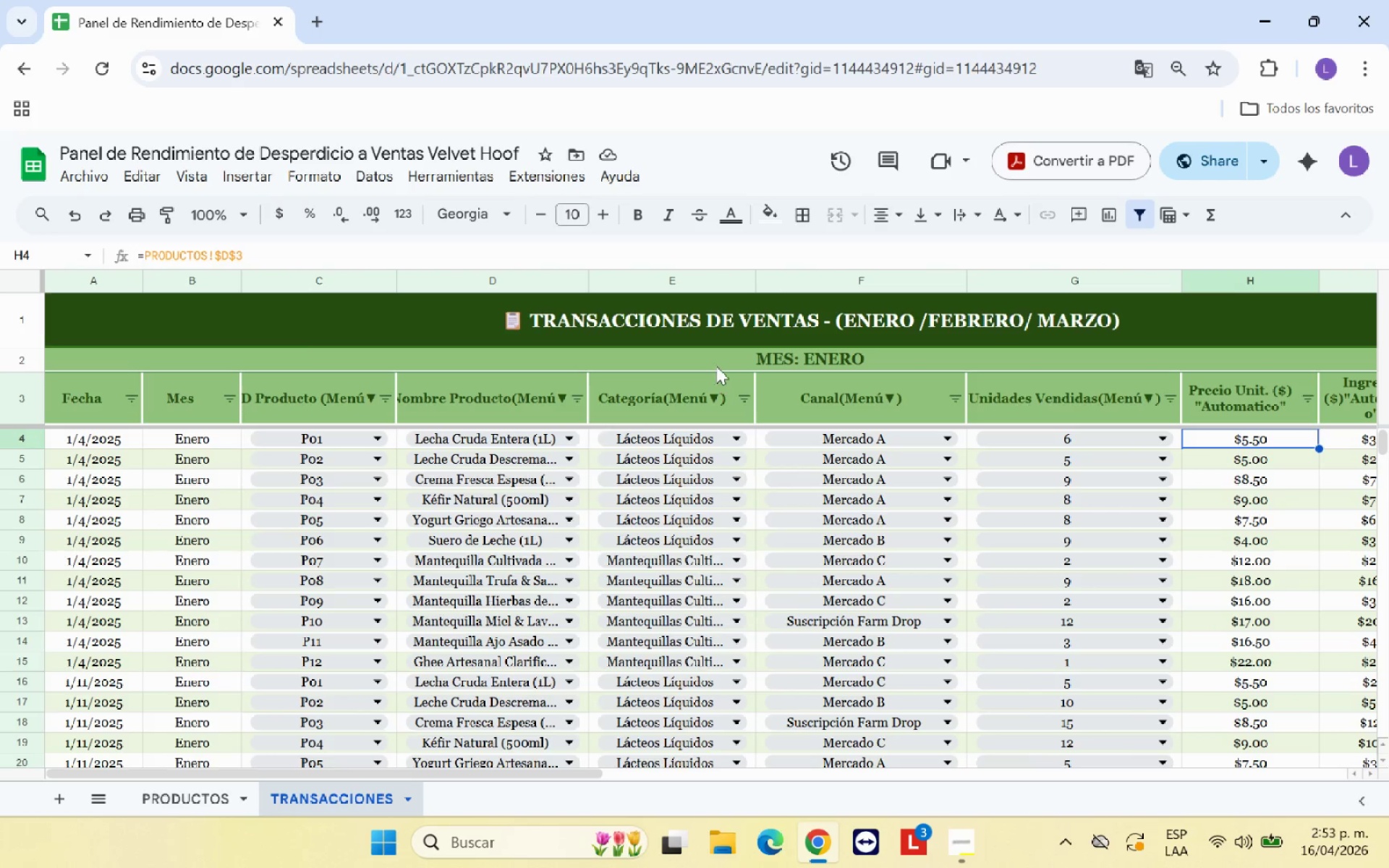 
left_click([715, 362])
 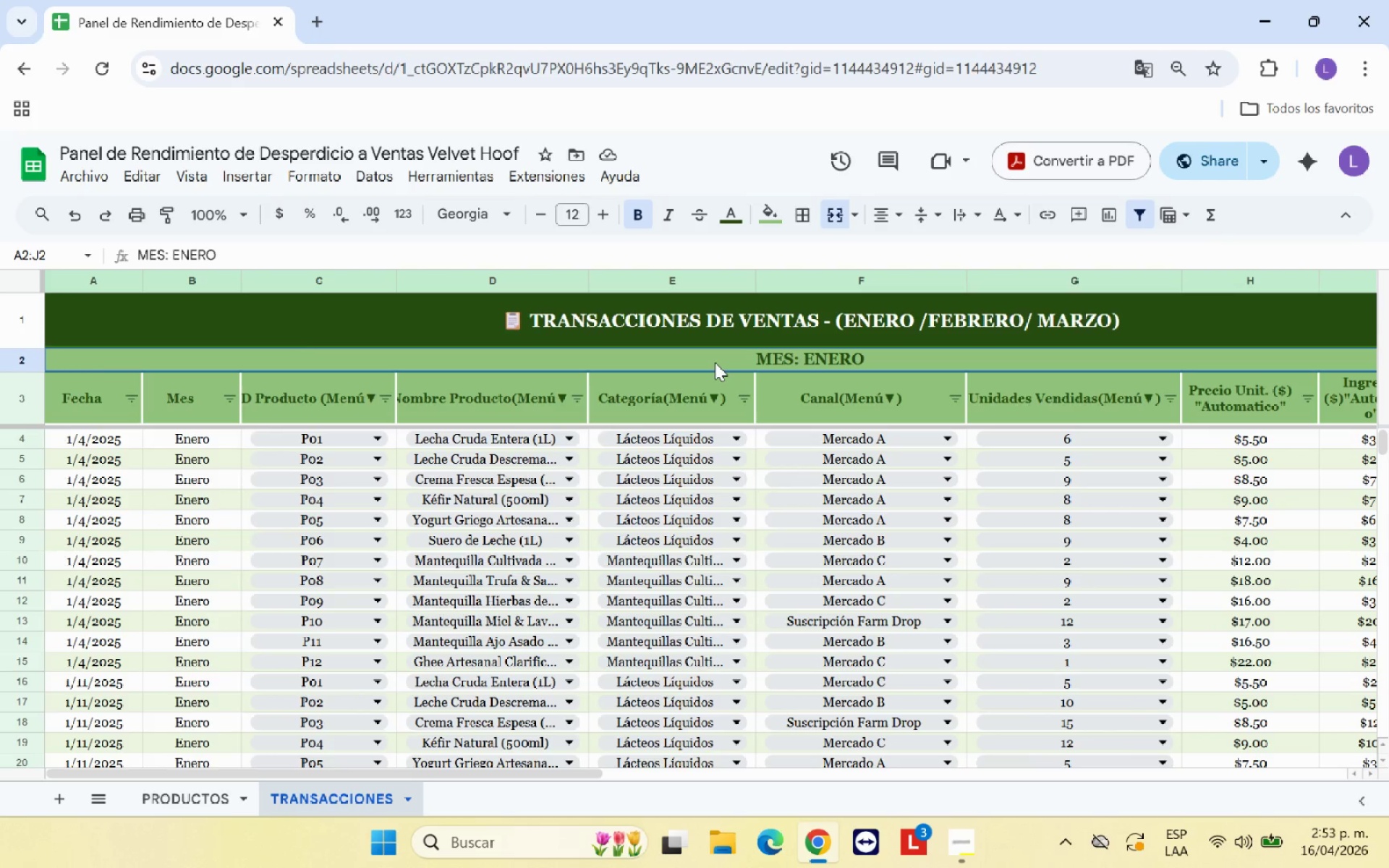 
scroll: coordinate [715, 362], scroll_direction: down, amount: 7.0
 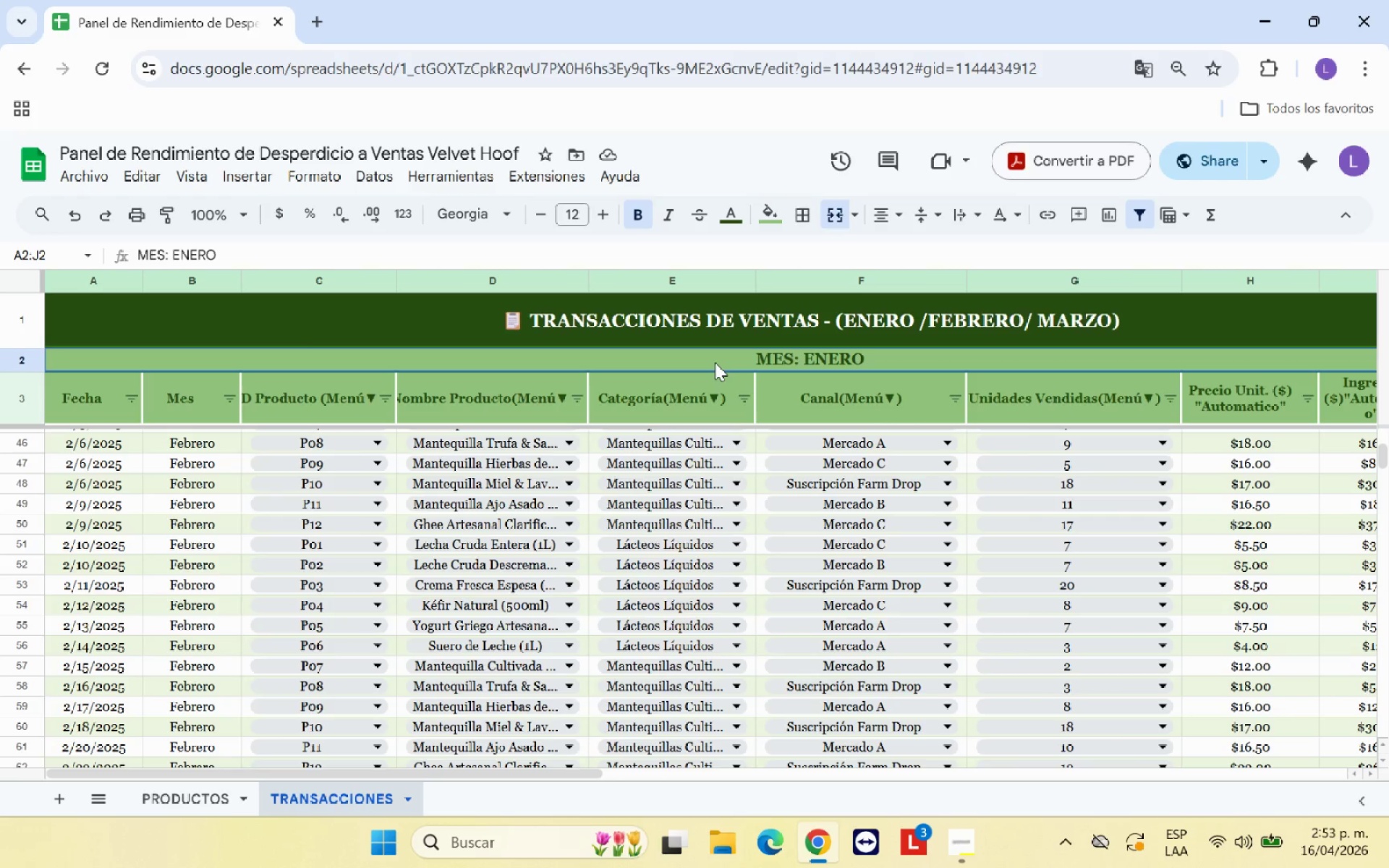 
scroll: coordinate [748, 425], scroll_direction: up, amount: 14.0
 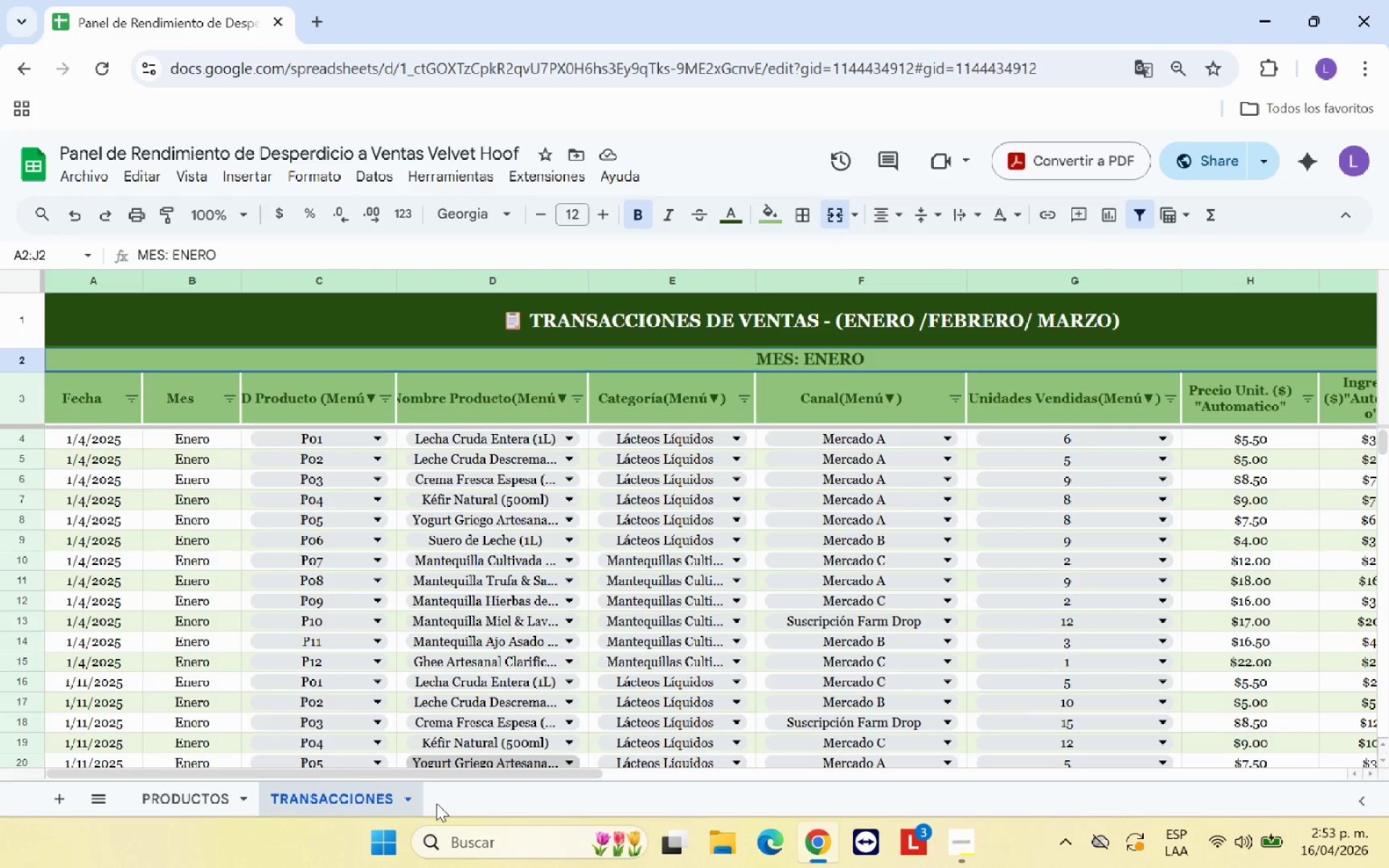 
left_click([62, 806])
 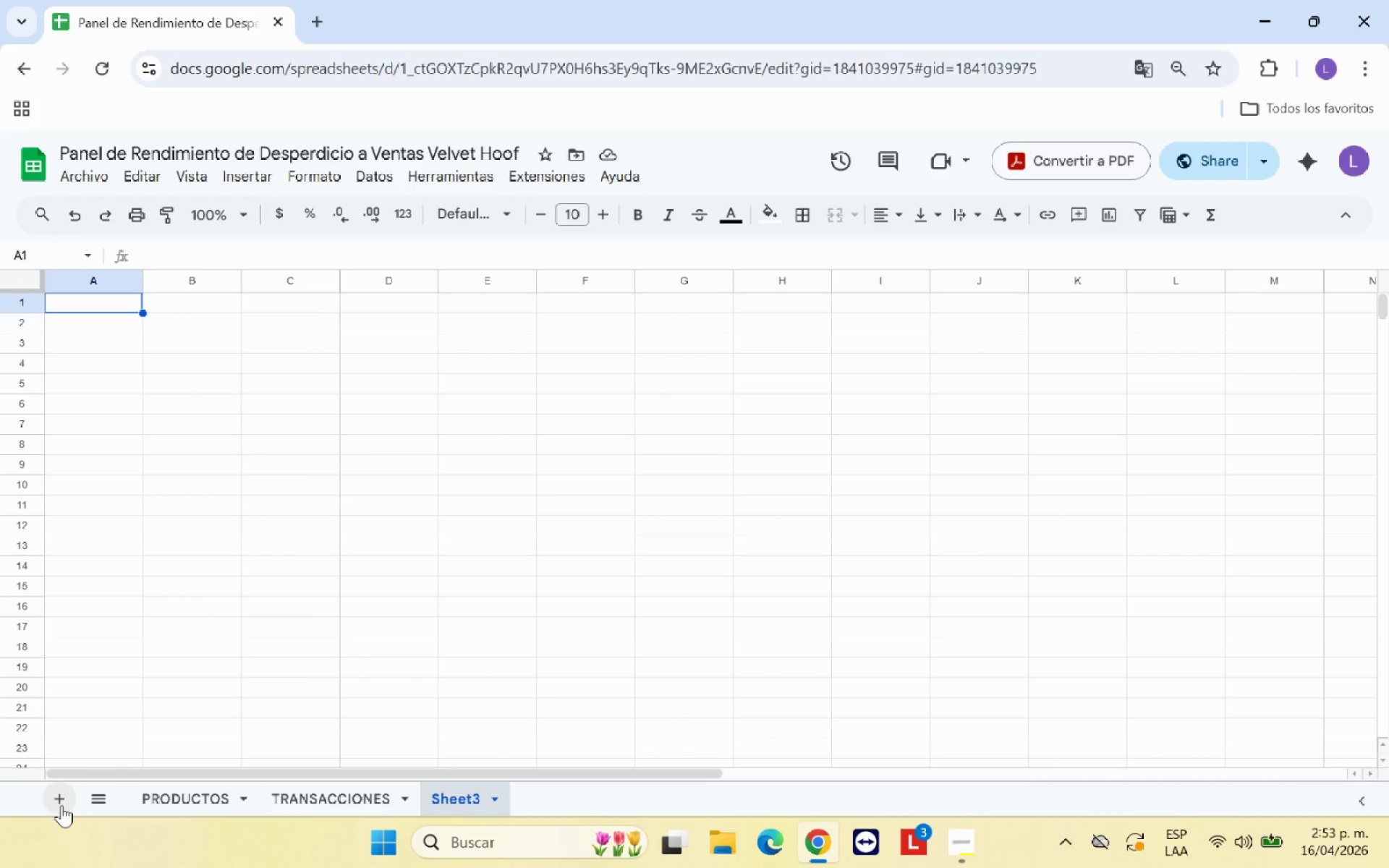 
wait(11.33)
 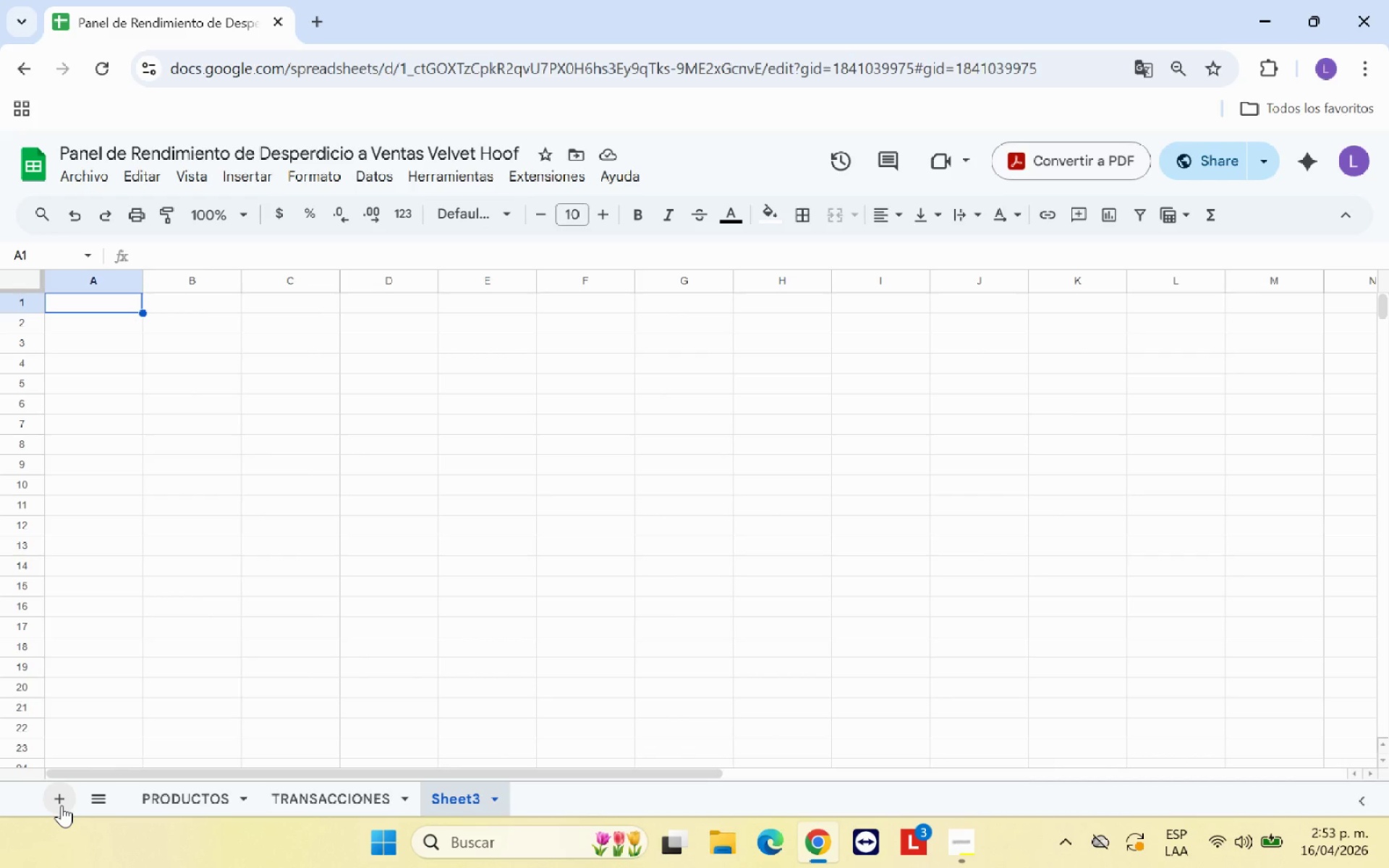 
type(REGISTRO DE DESPERDICIO & DETERIORO DE PRODUCTOS)
 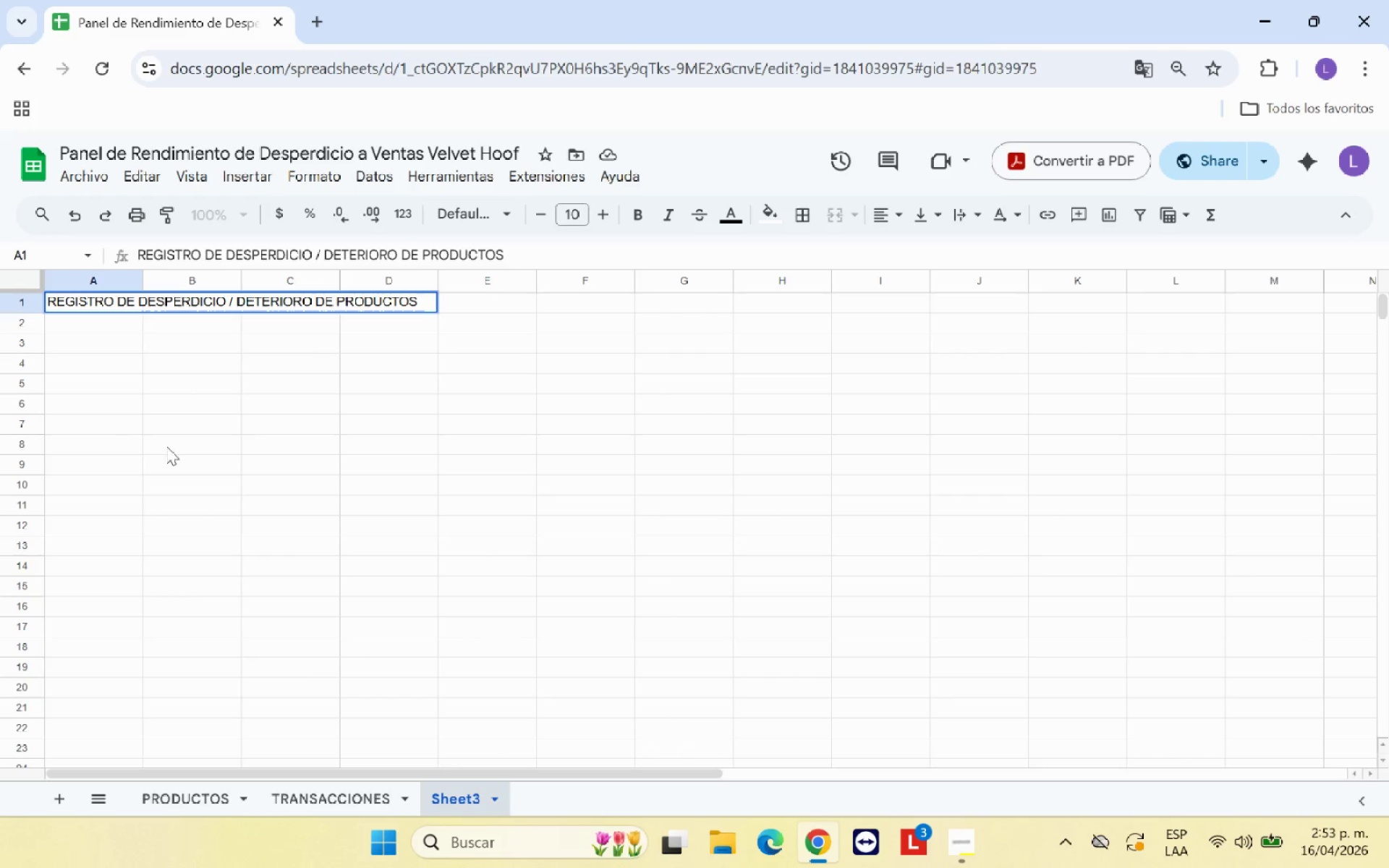 
left_click_drag(start_coordinate=[106, 323], to_coordinate=[107, 333])
 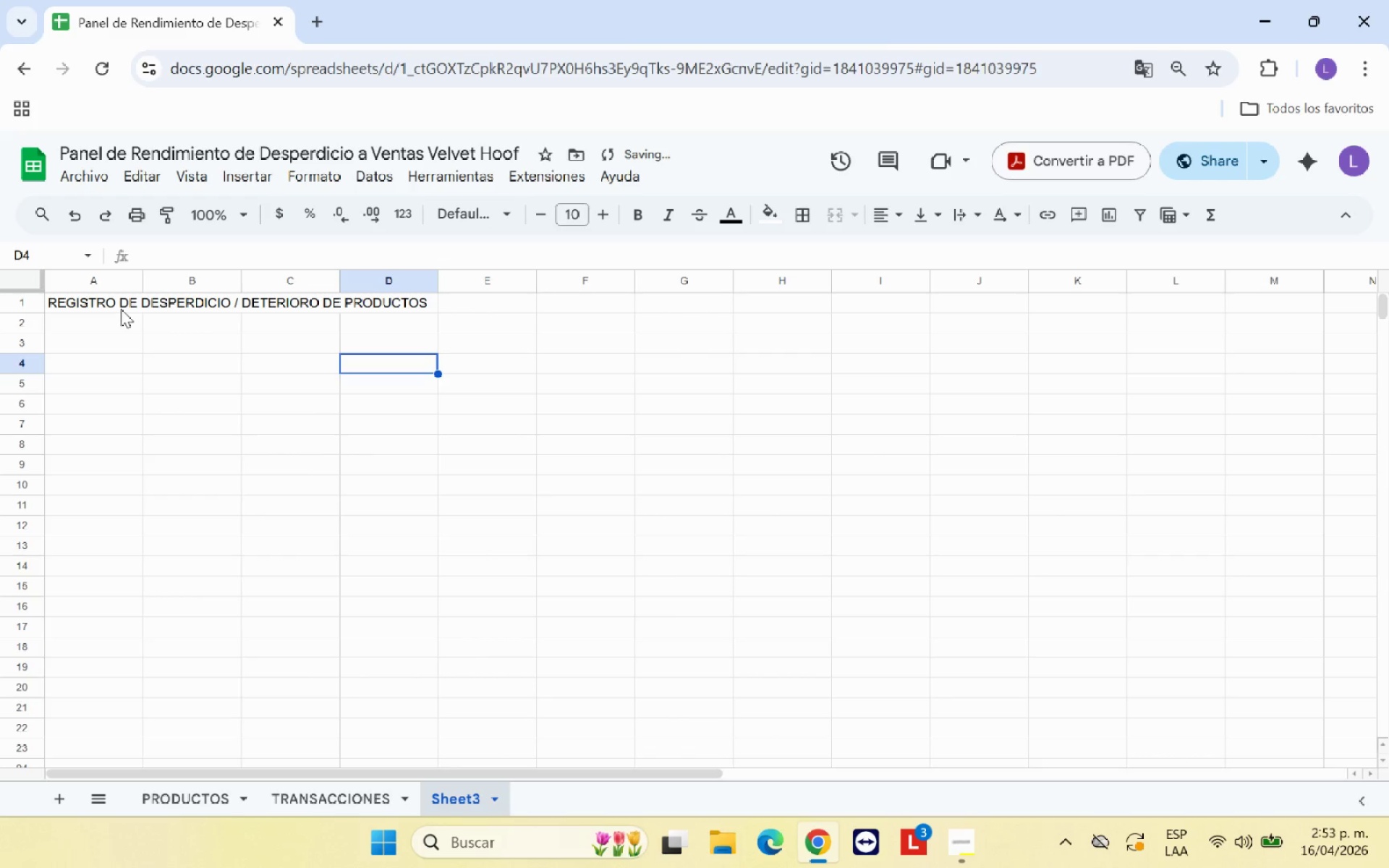 
left_click_drag(start_coordinate=[121, 309], to_coordinate=[873, 309])
 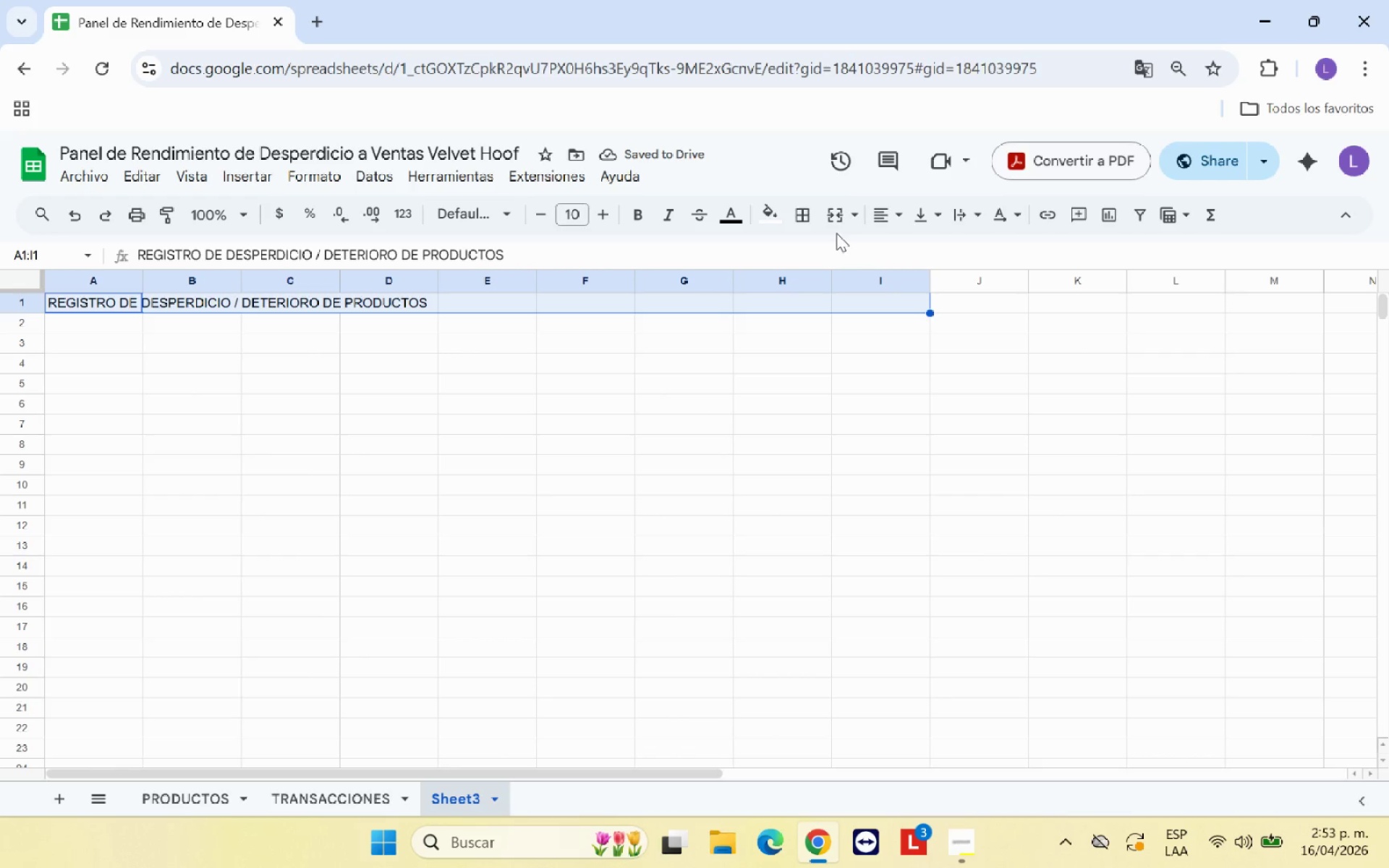 
left_click([836, 222])
 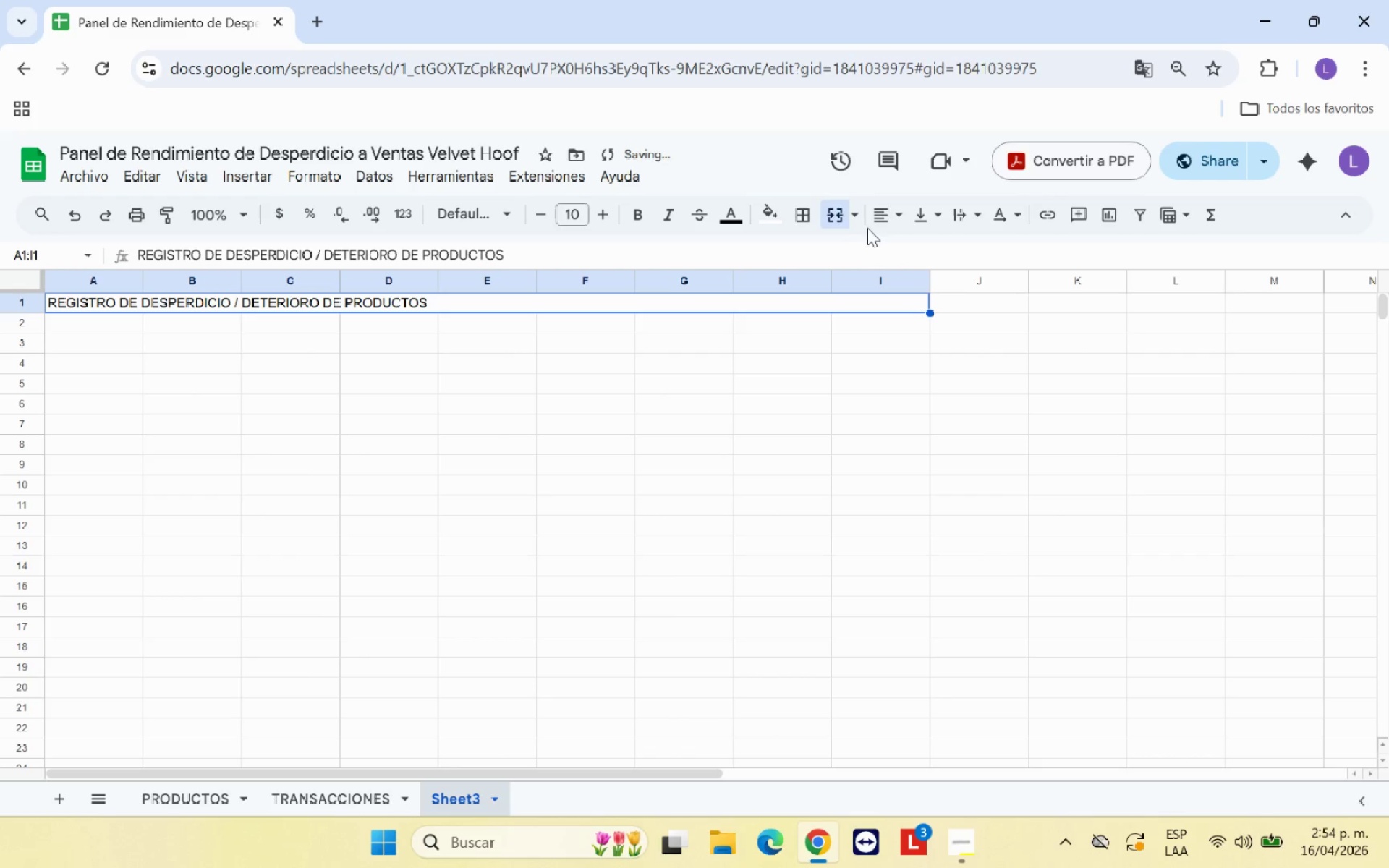 
left_click([874, 226])
 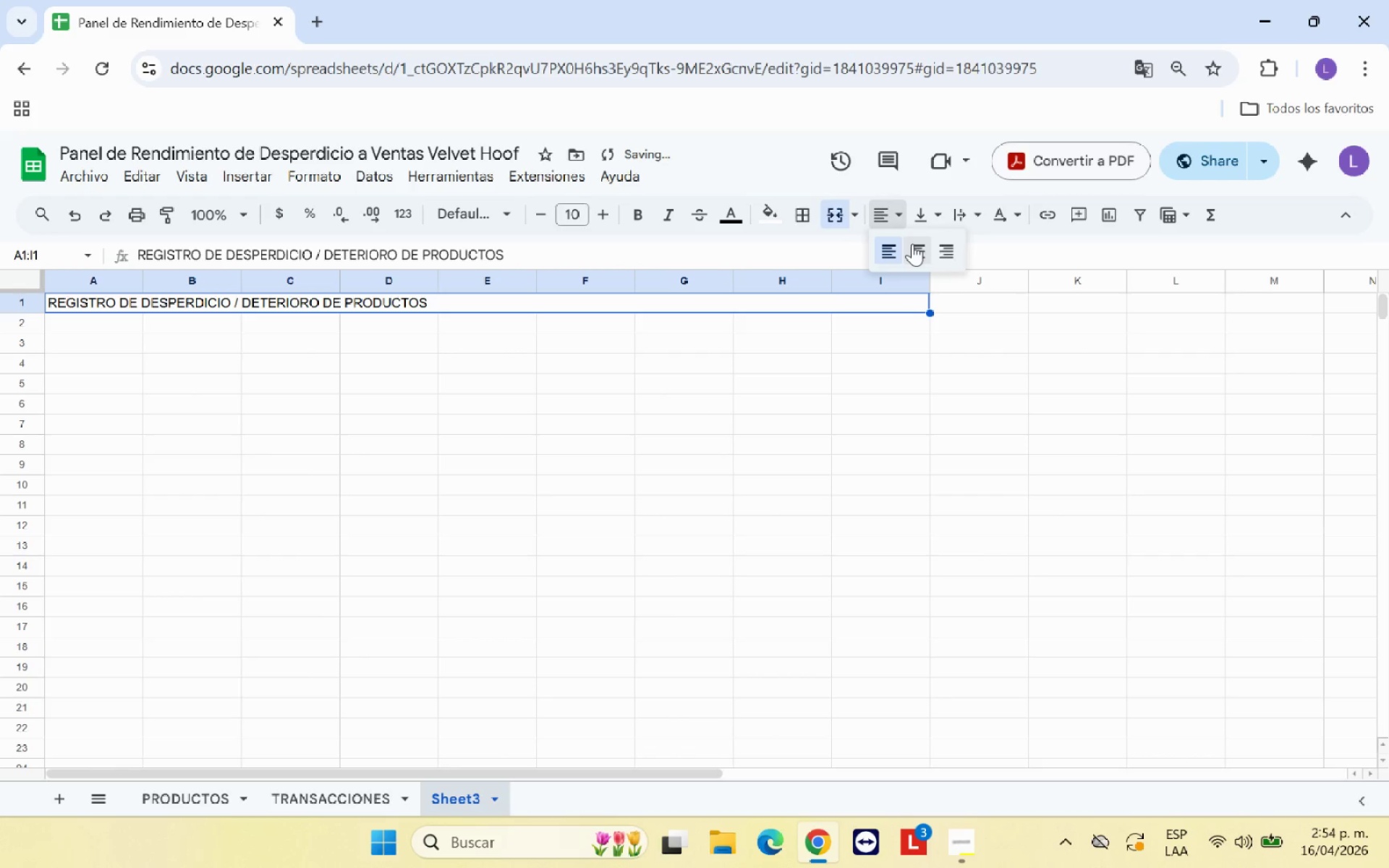 
left_click([912, 244])
 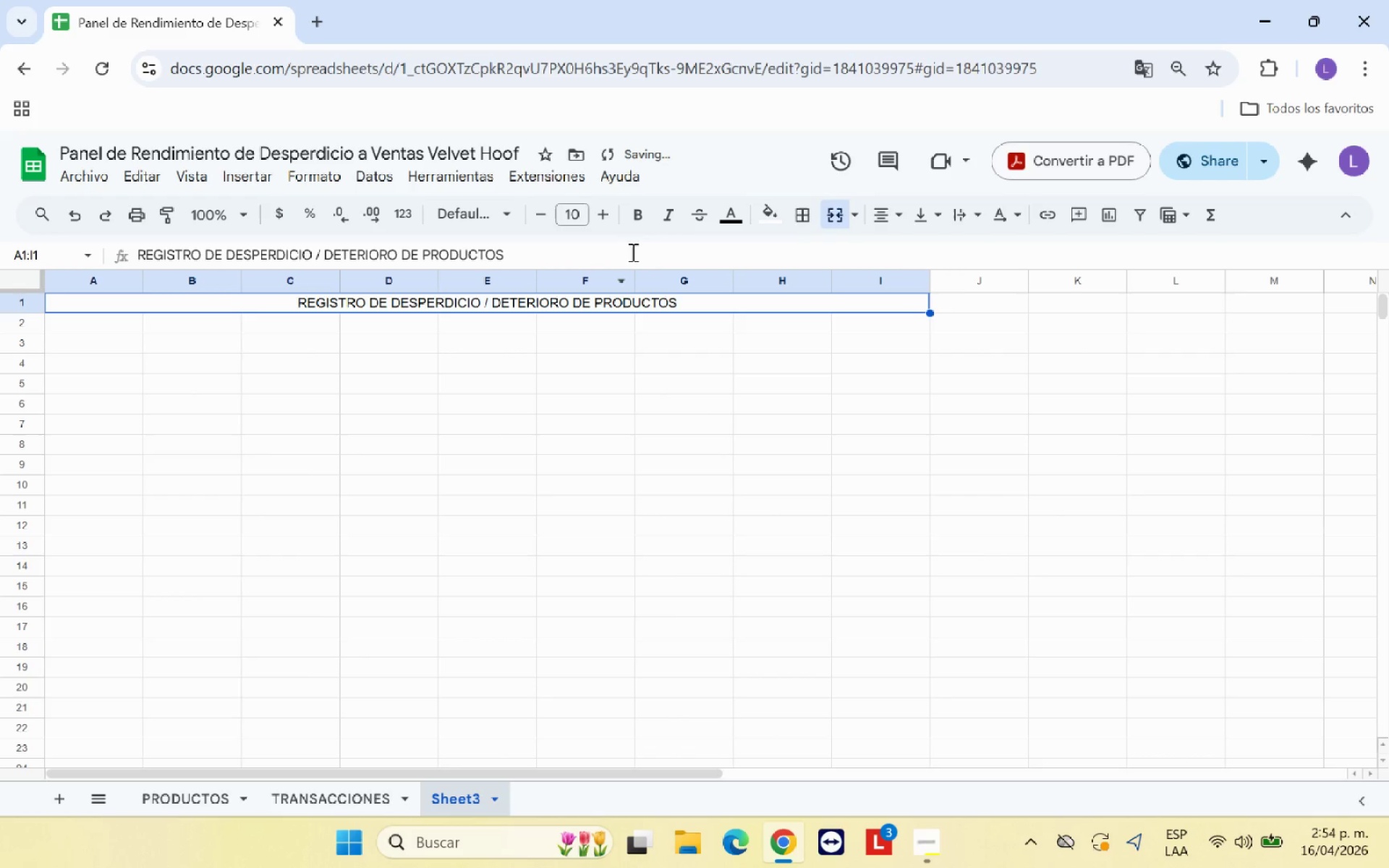 
left_click([638, 222])
 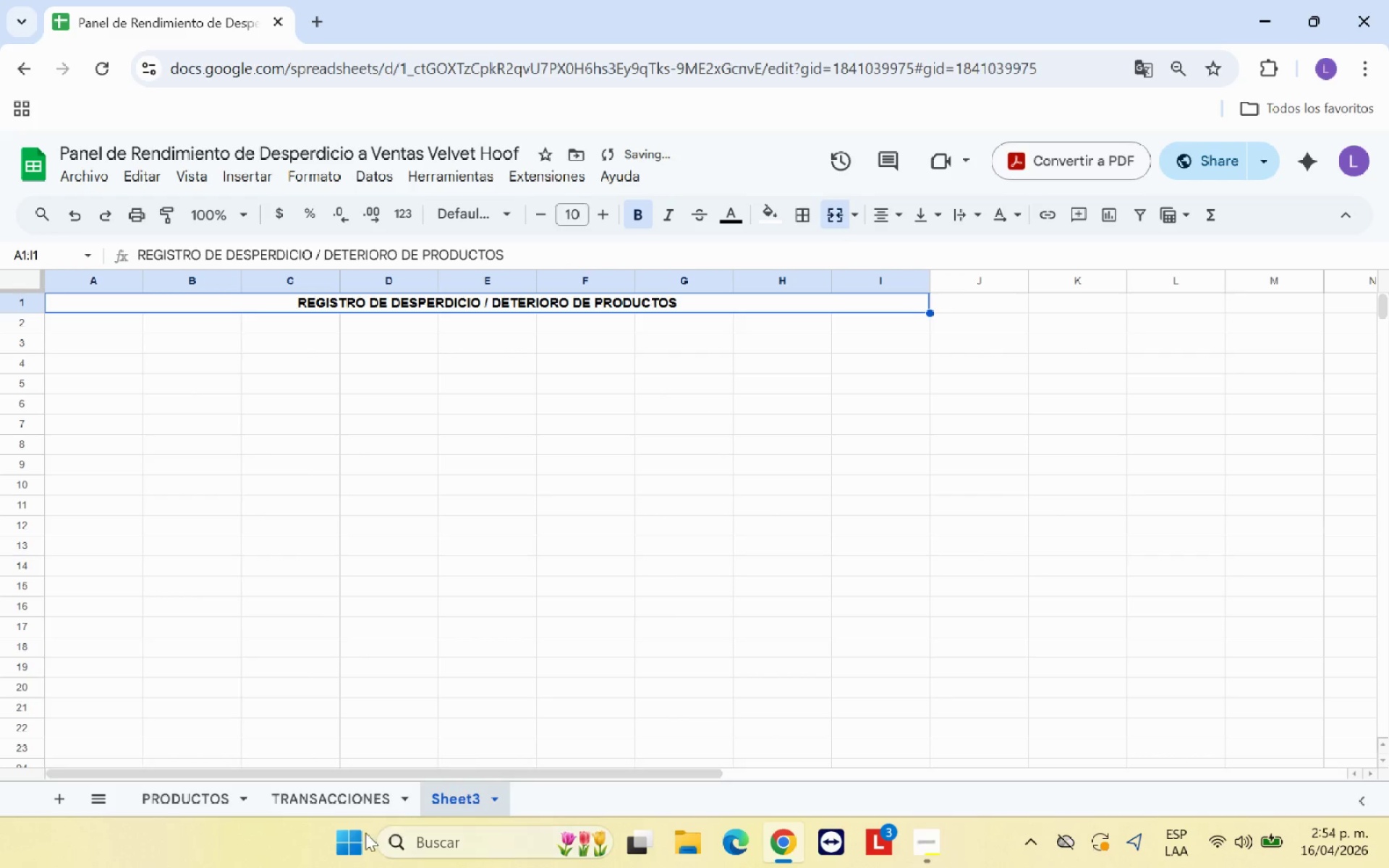 
left_click_drag(start_coordinate=[354, 803], to_coordinate=[1003, 773])
 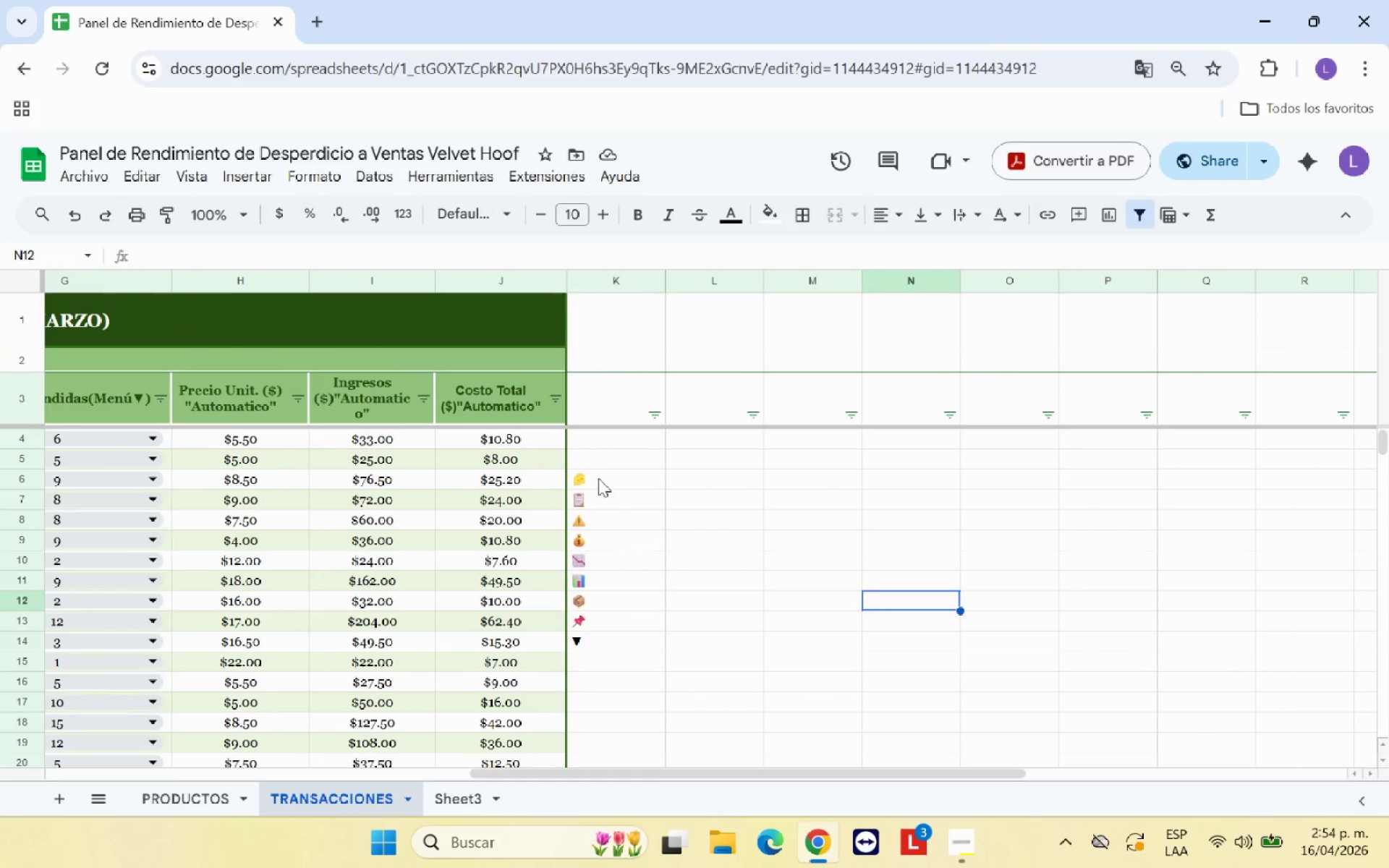 
left_click_drag(start_coordinate=[598, 477], to_coordinate=[611, 638])
 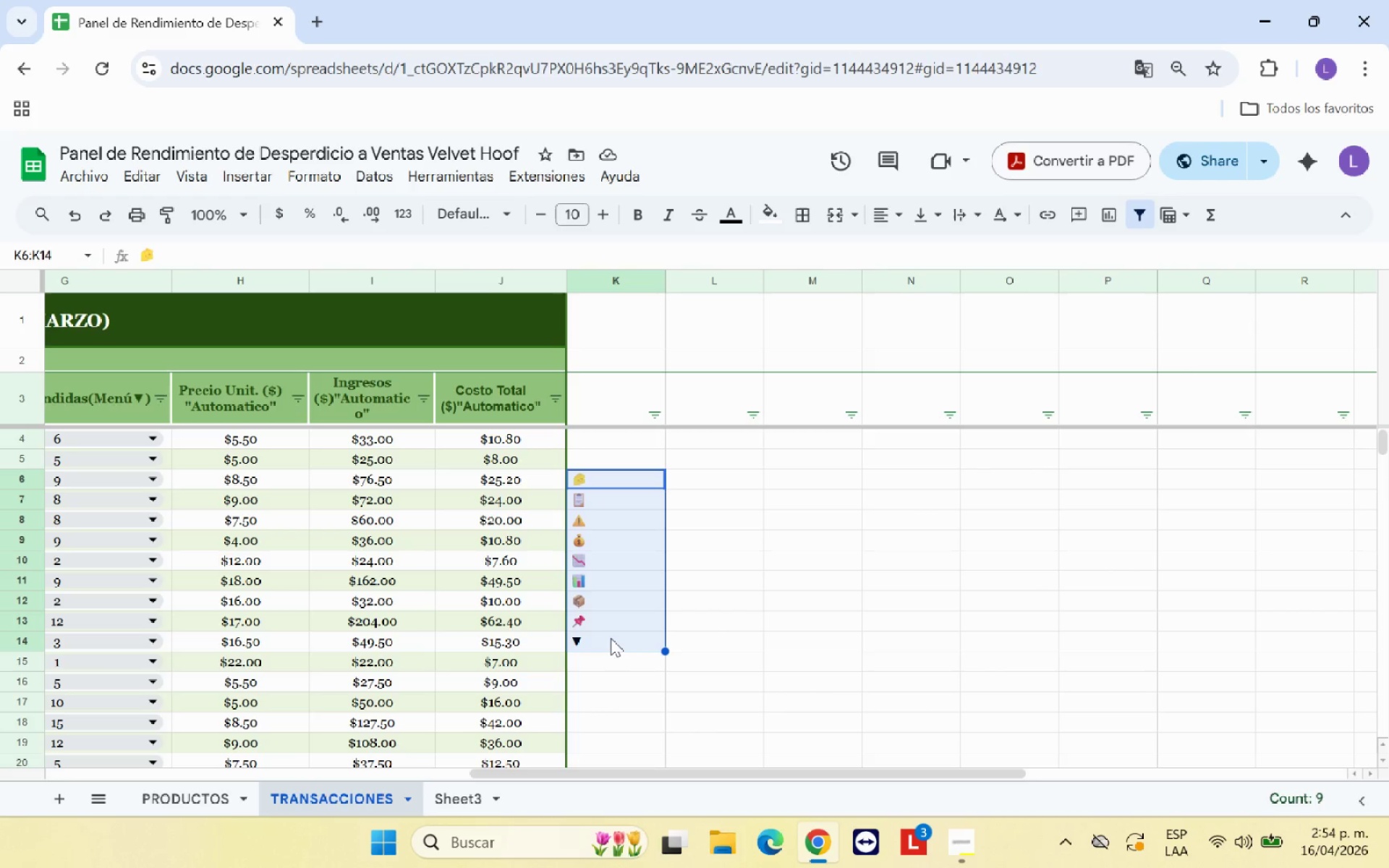 
key(Control+X)
 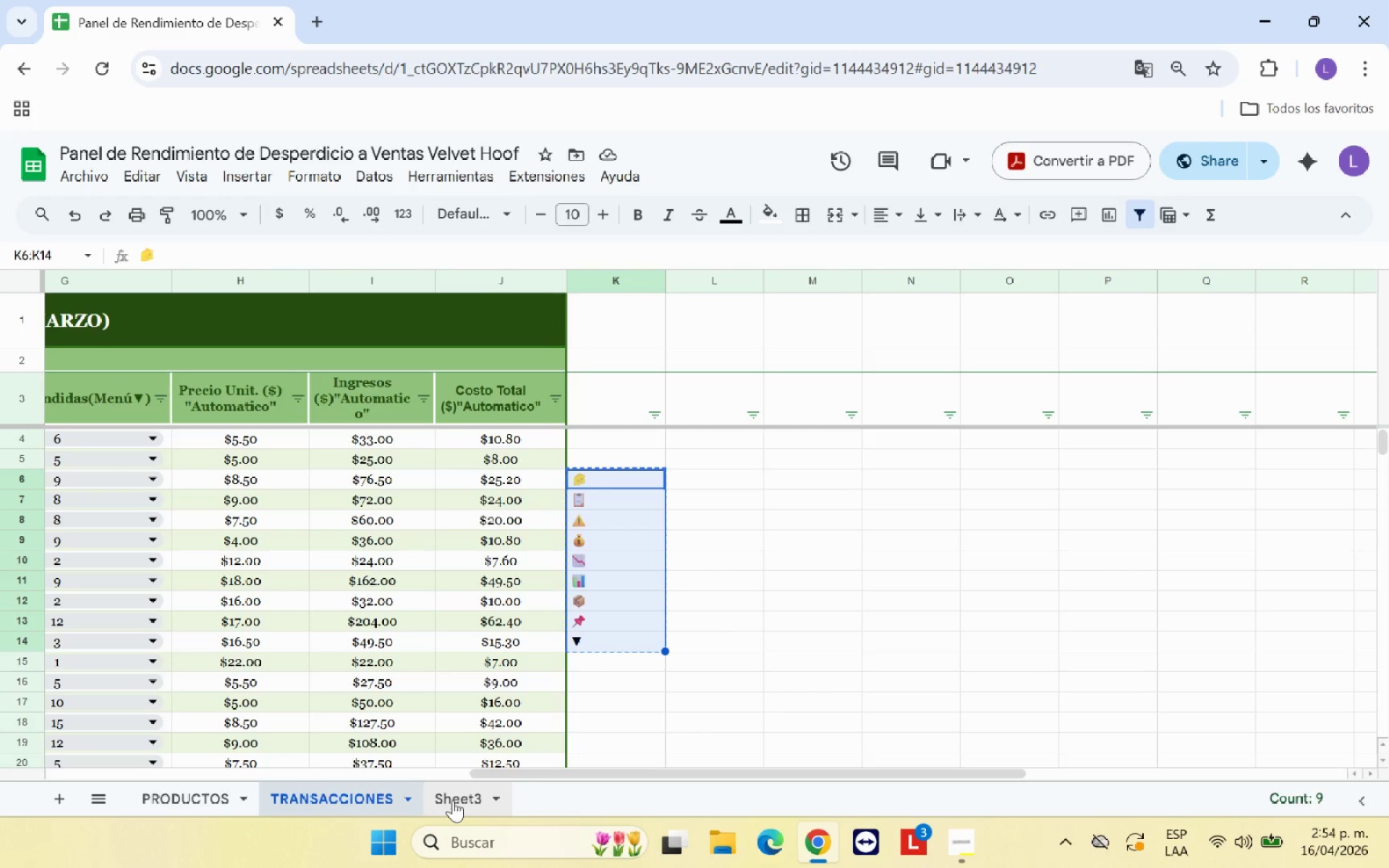 
left_click([455, 798])
 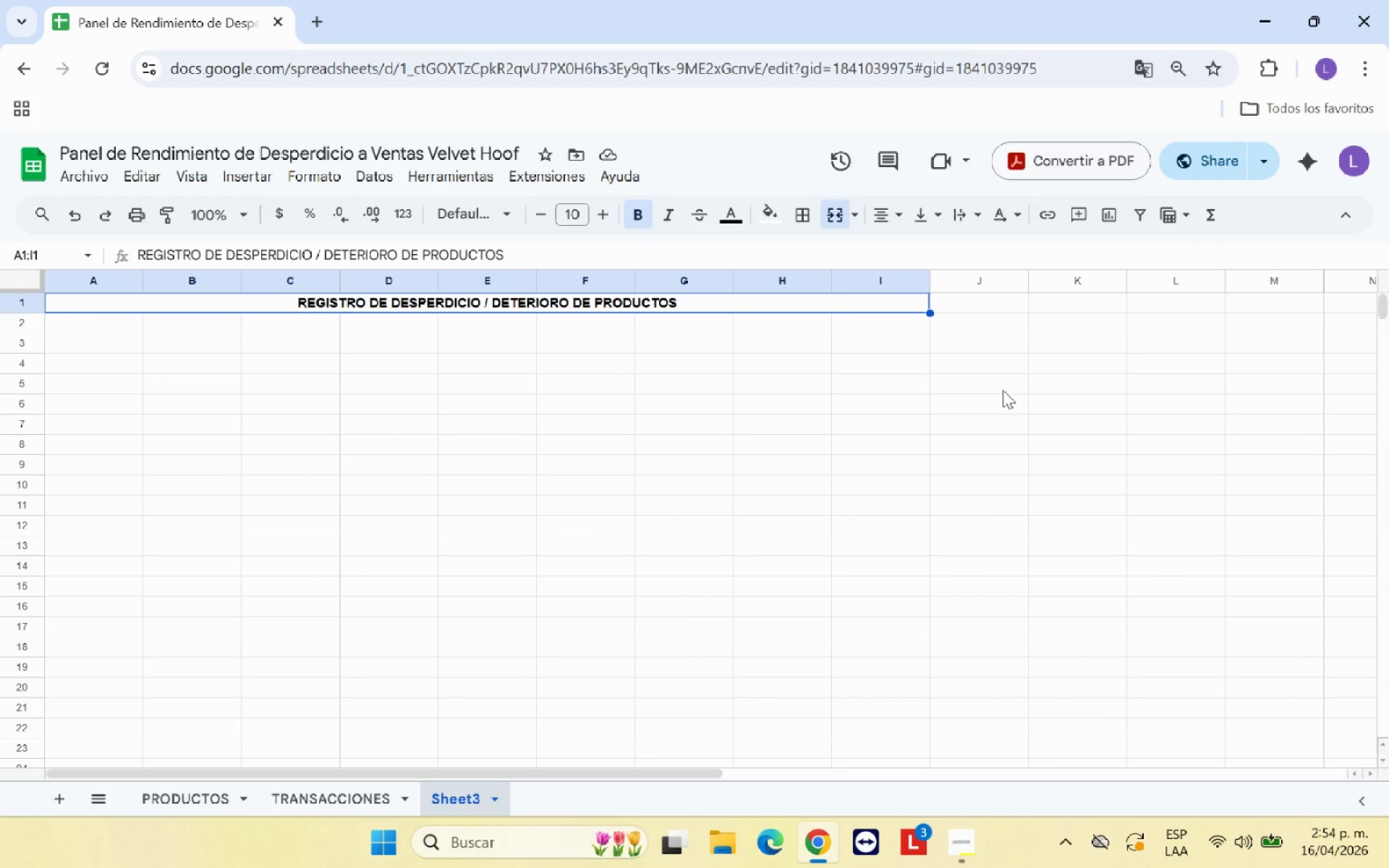 
left_click([994, 365])
 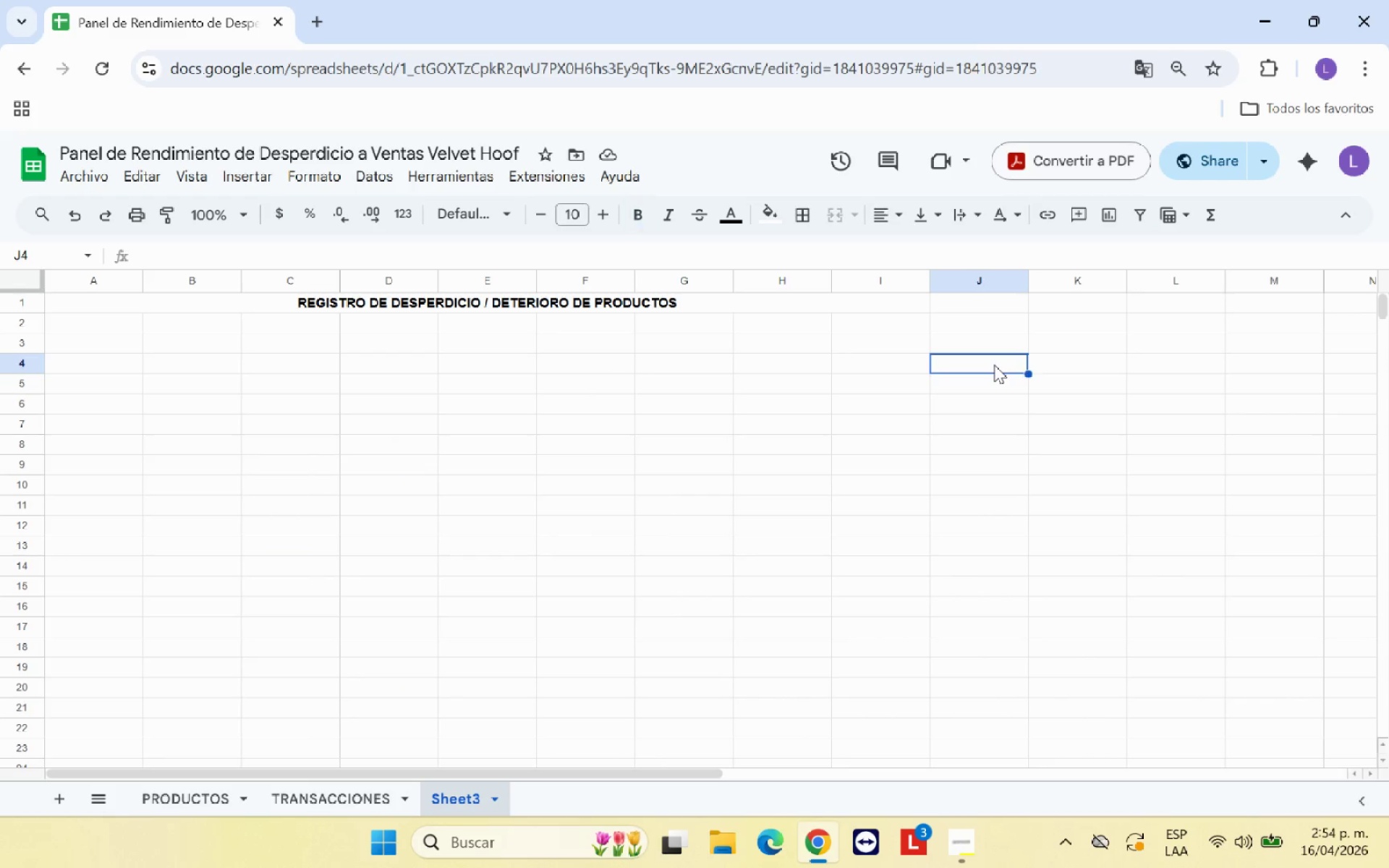 
key(Control+V)
 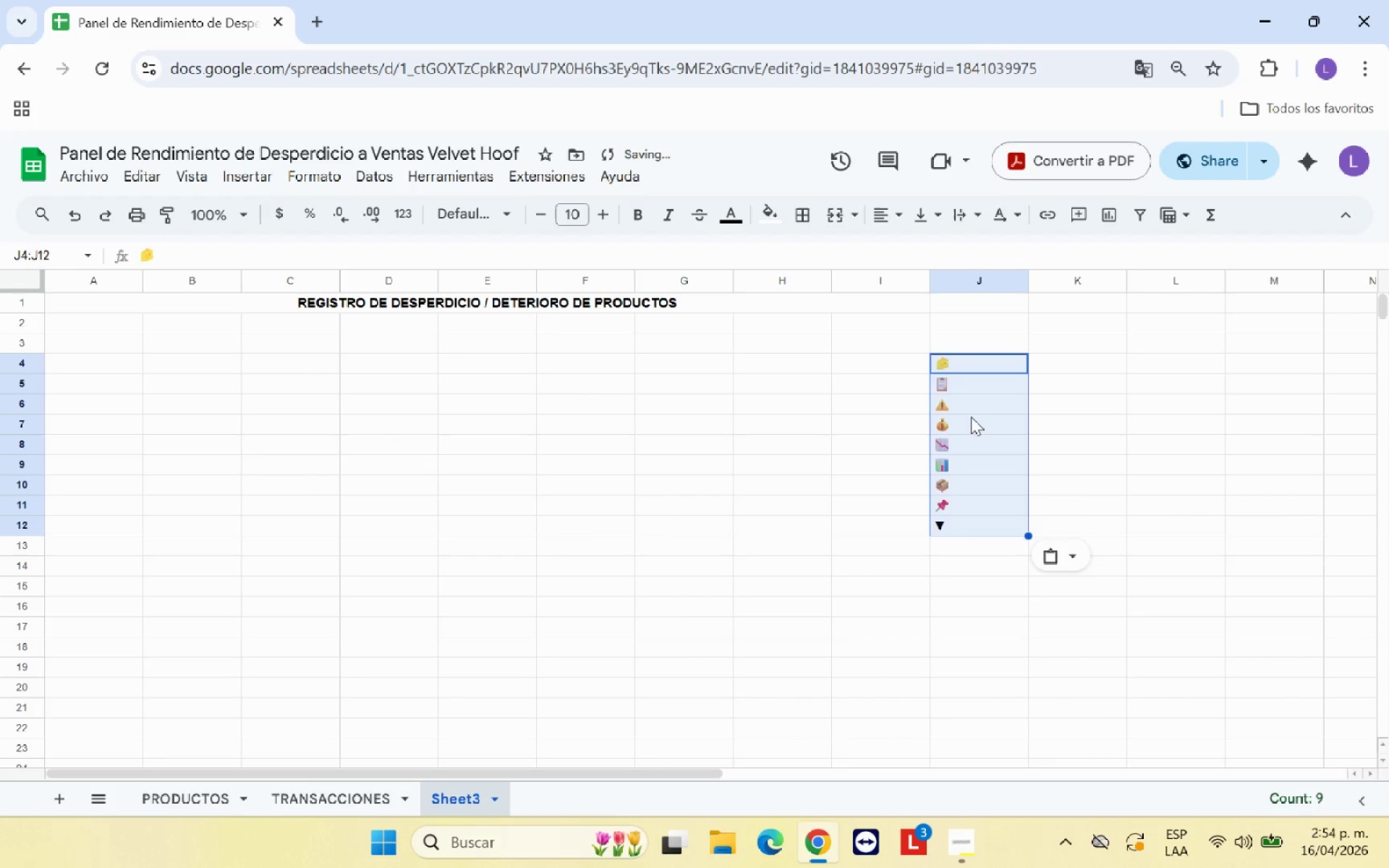 
left_click([972, 413])
 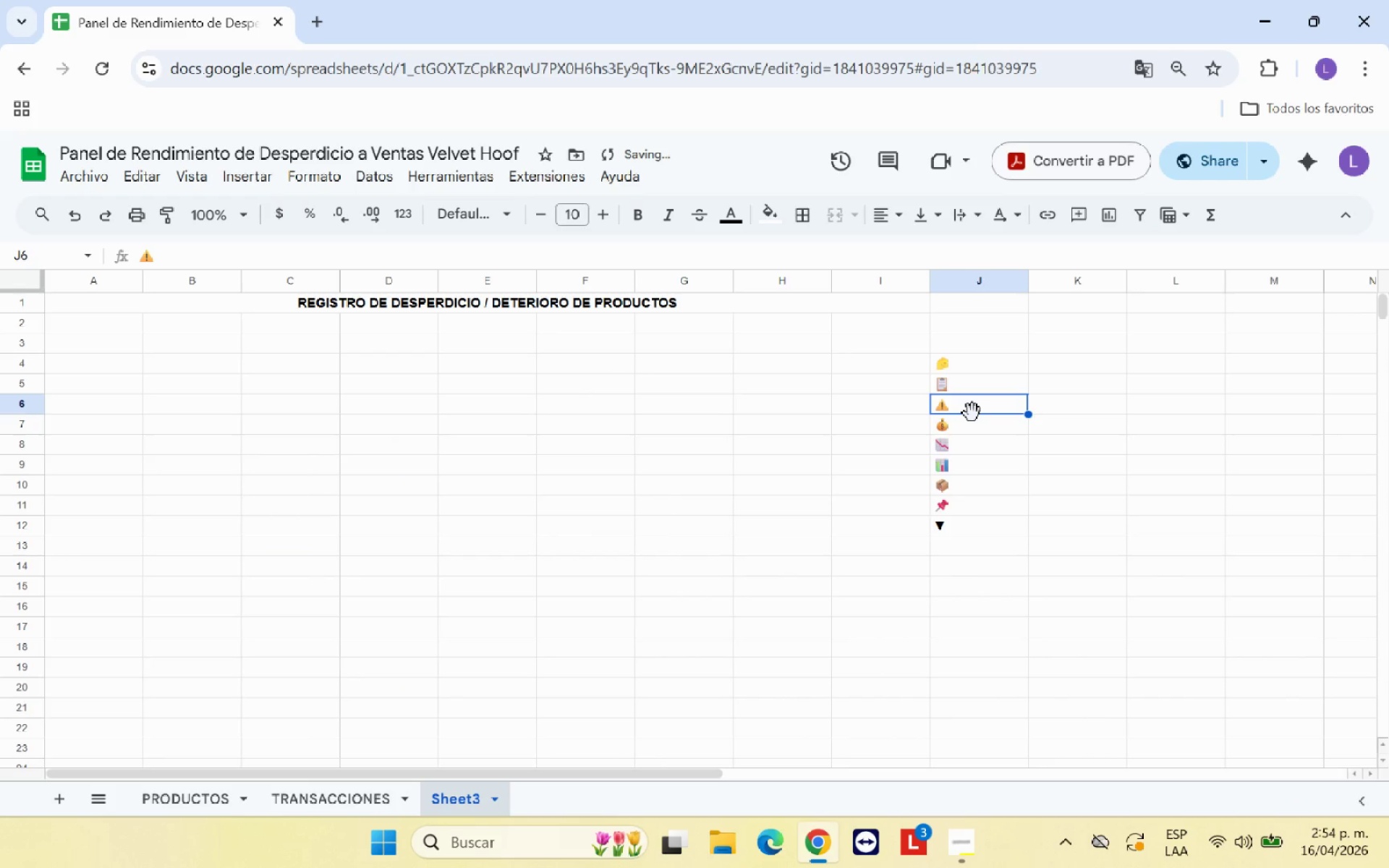 
key(Control+C)
 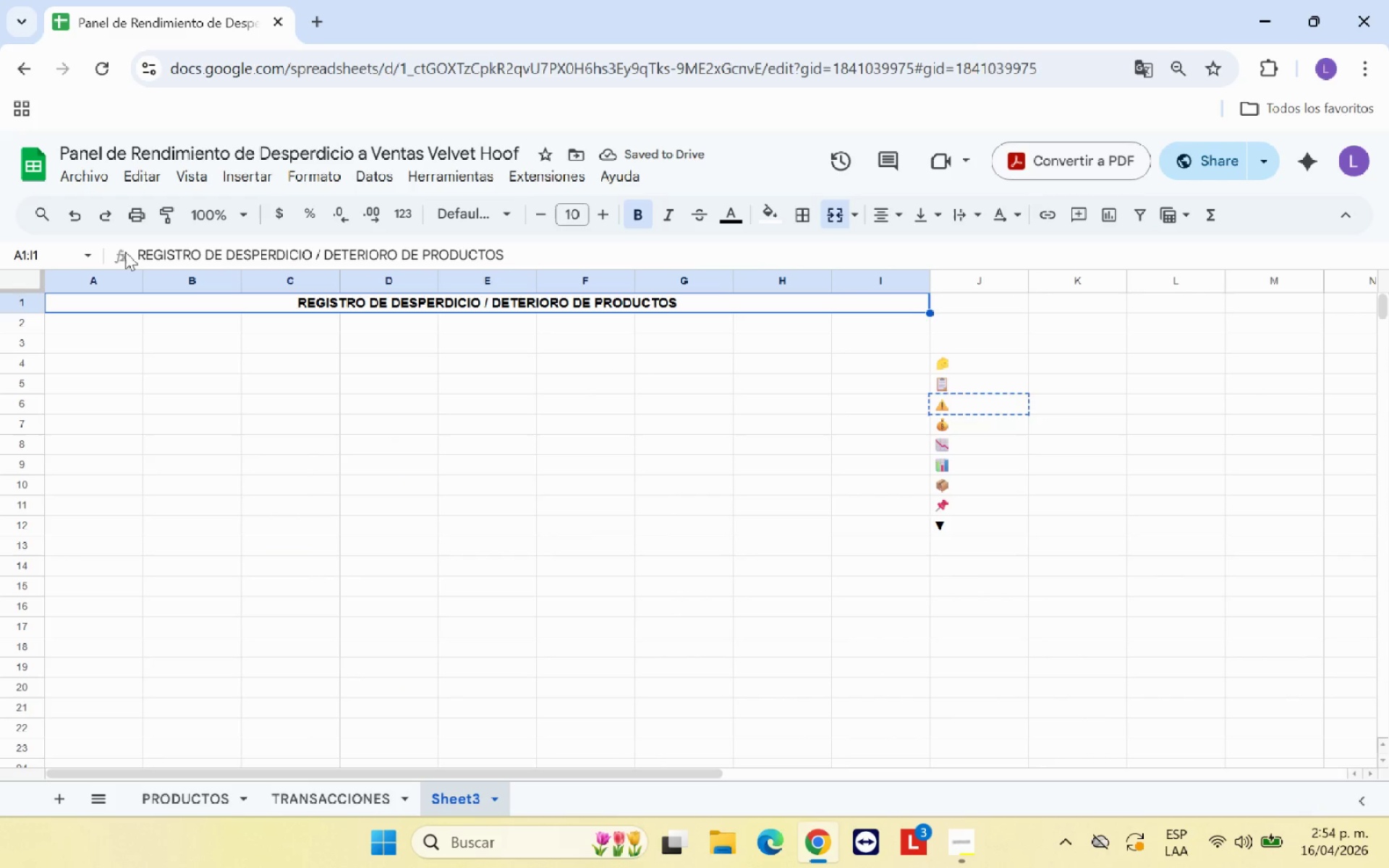 
left_click([139, 252])
 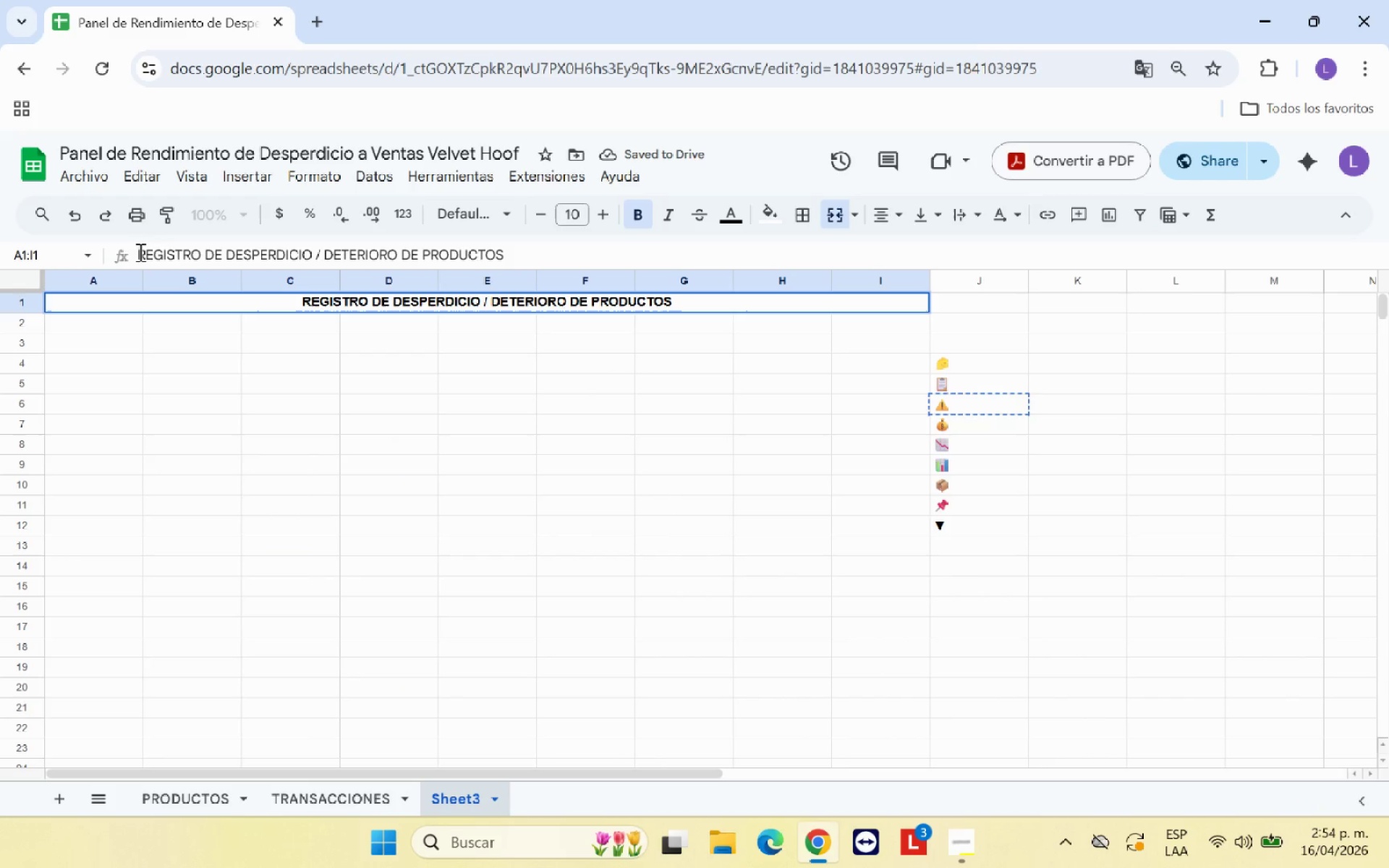 
key(Control+V)
 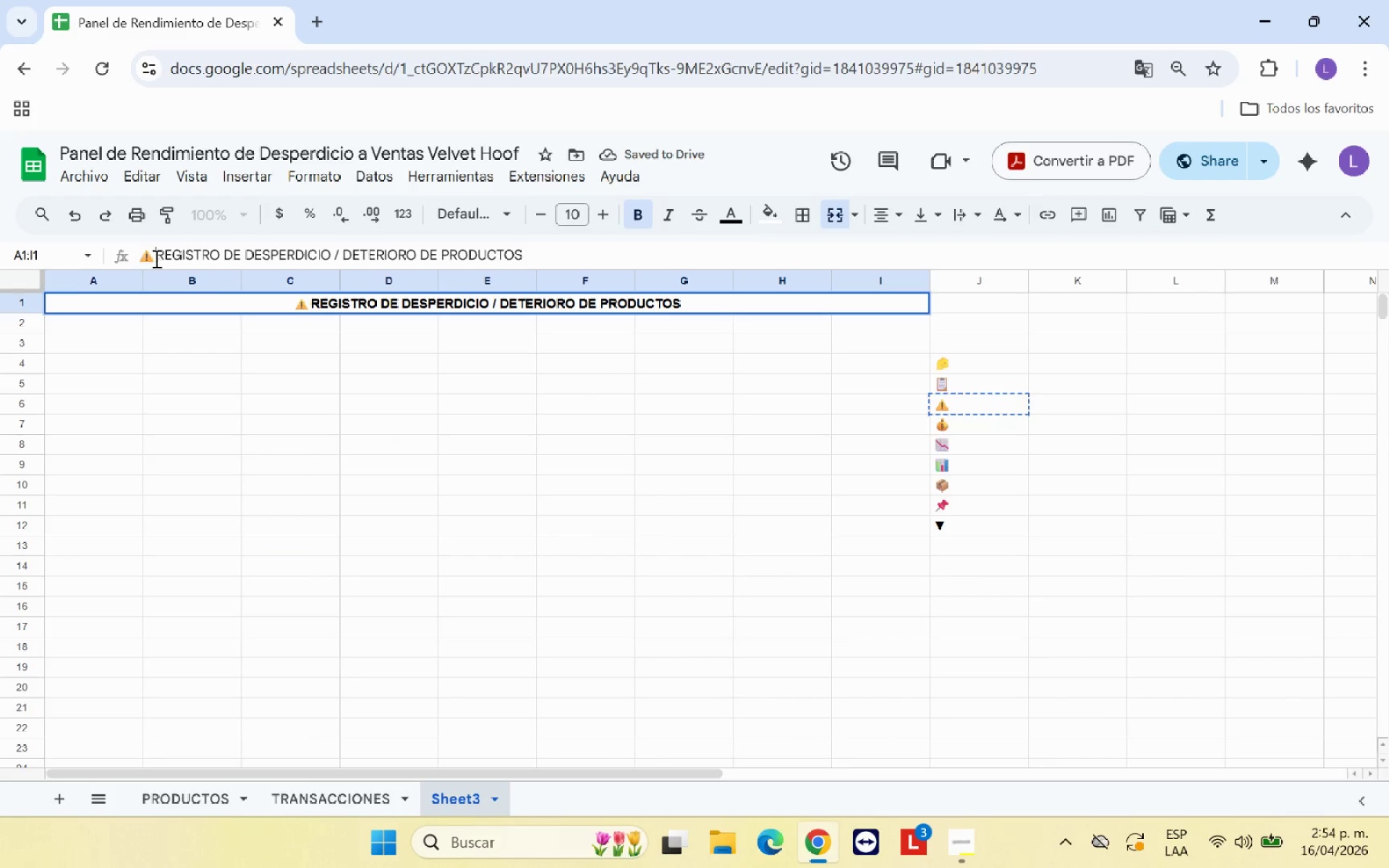 
key(Space)
 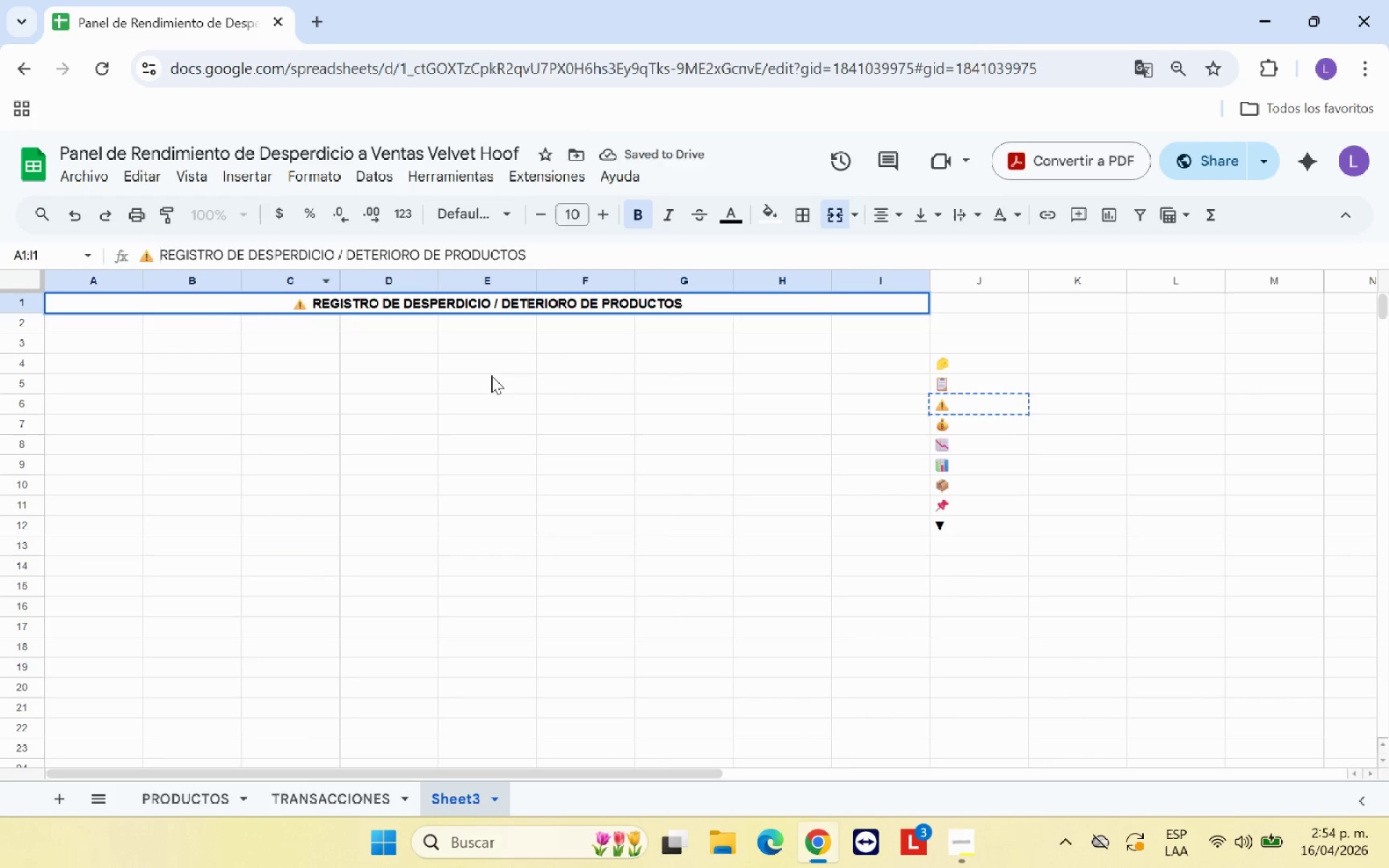 
left_click_drag(start_coordinate=[491, 375], to_coordinate=[518, 307])
 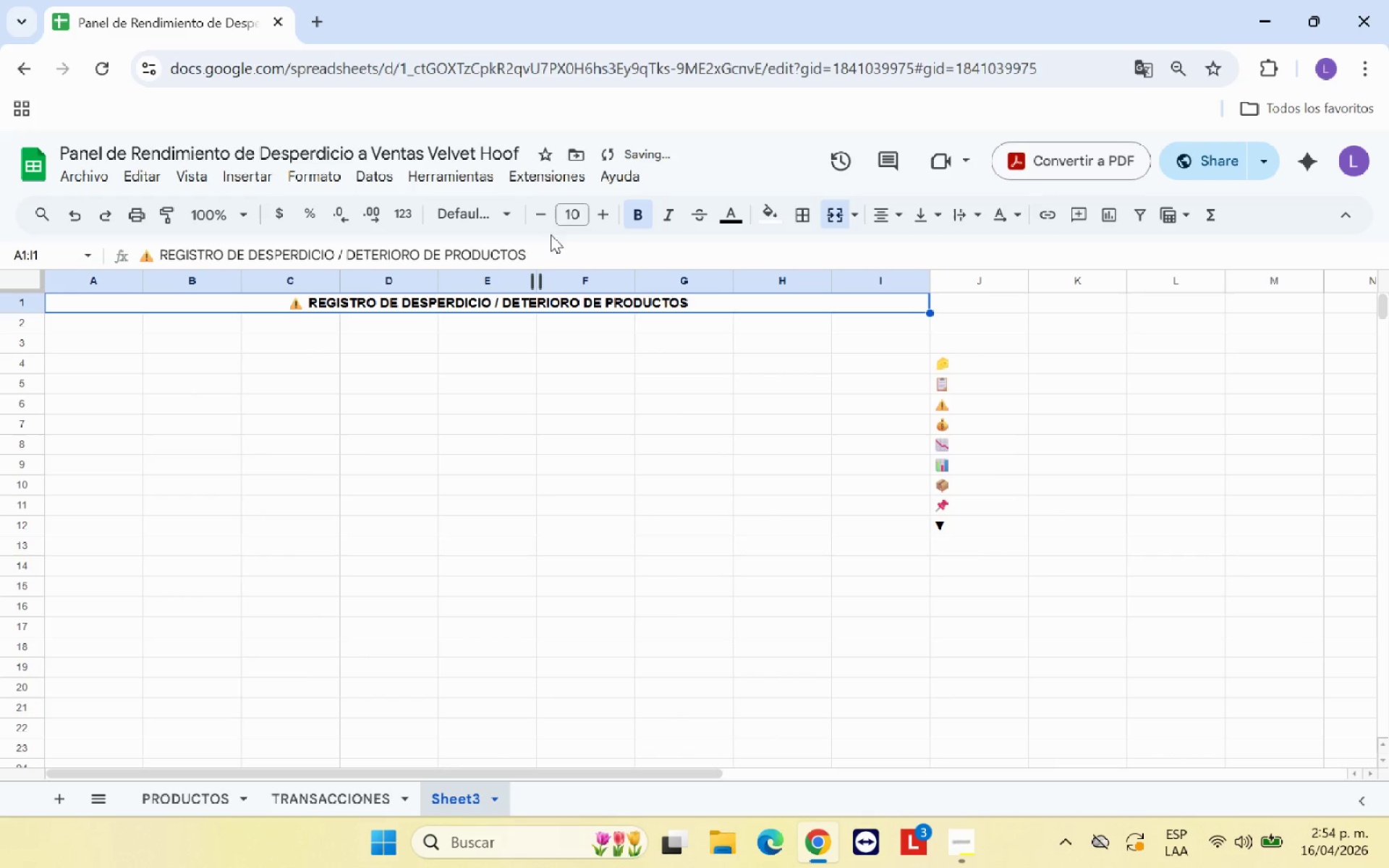 
left_click([518, 307])
 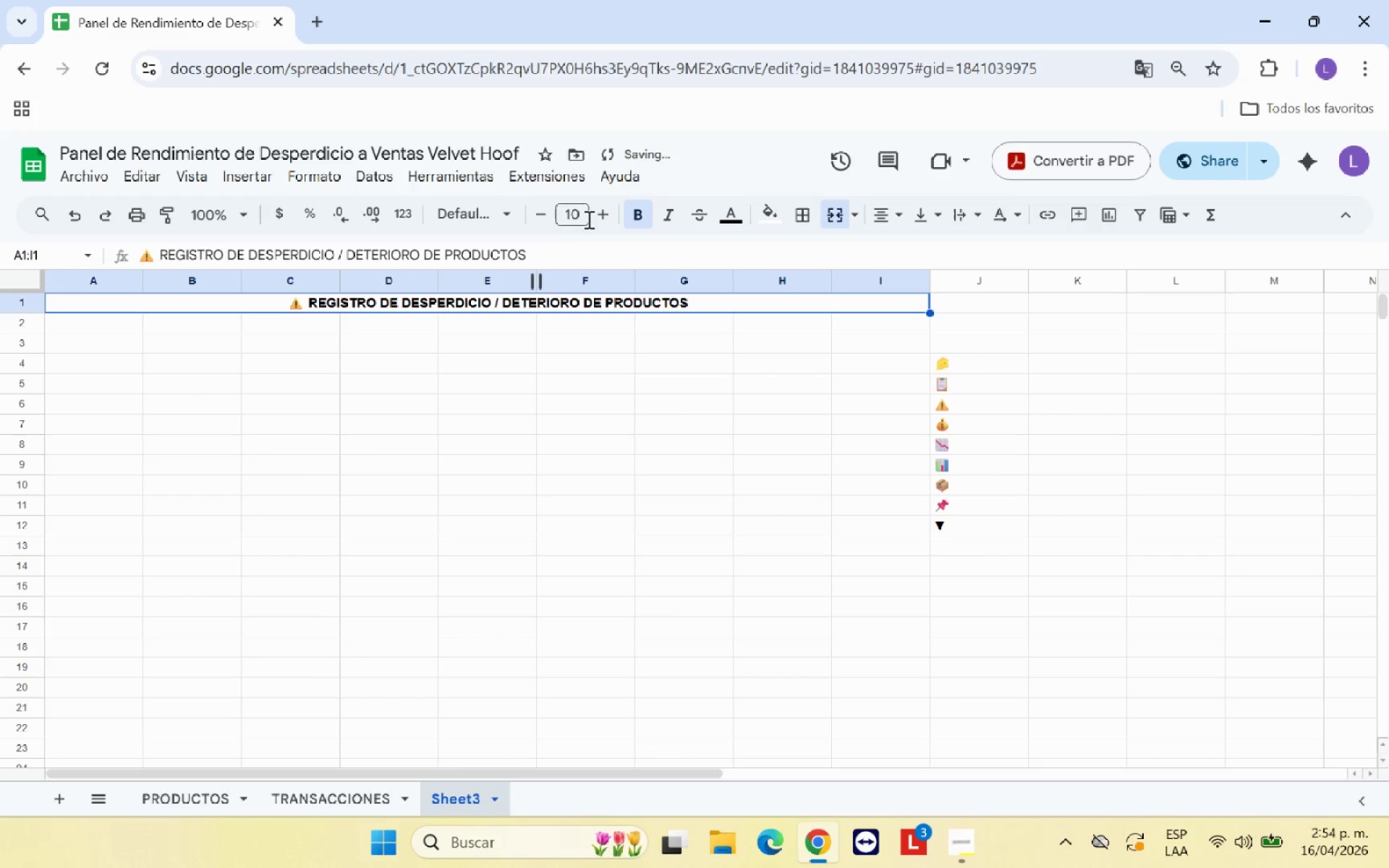 
left_click([599, 218])
 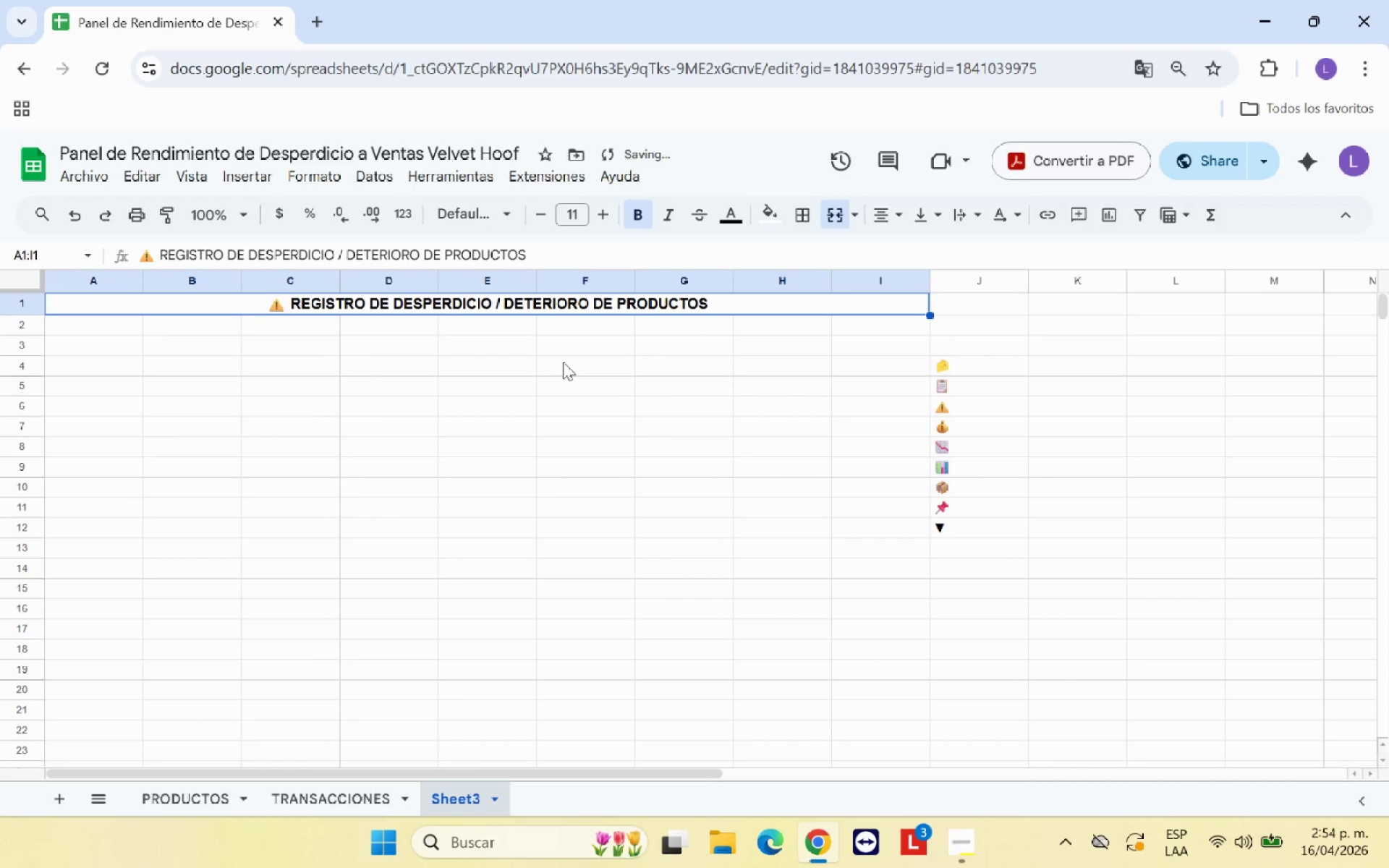 
left_click([563, 362])
 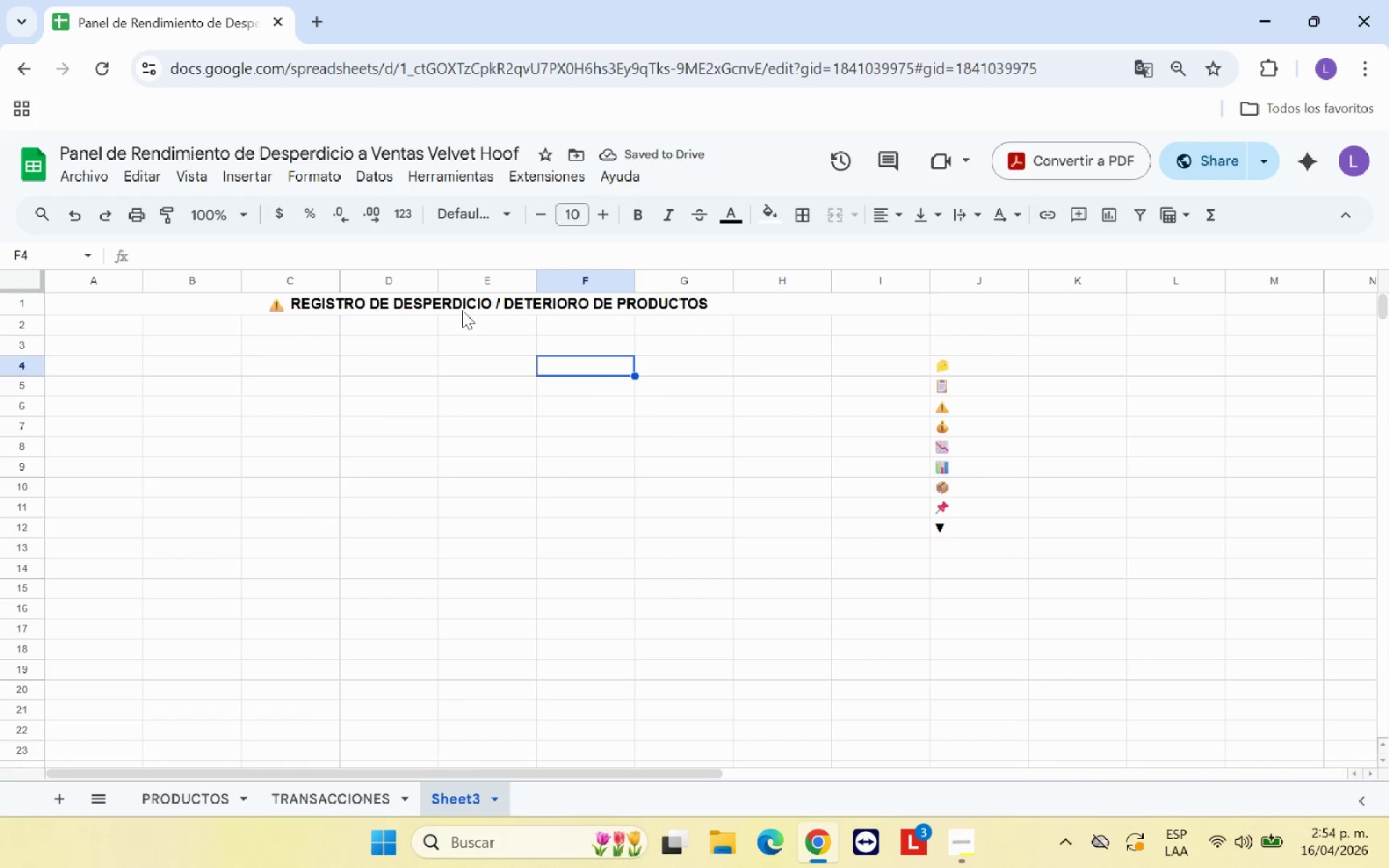 
left_click([462, 299])
 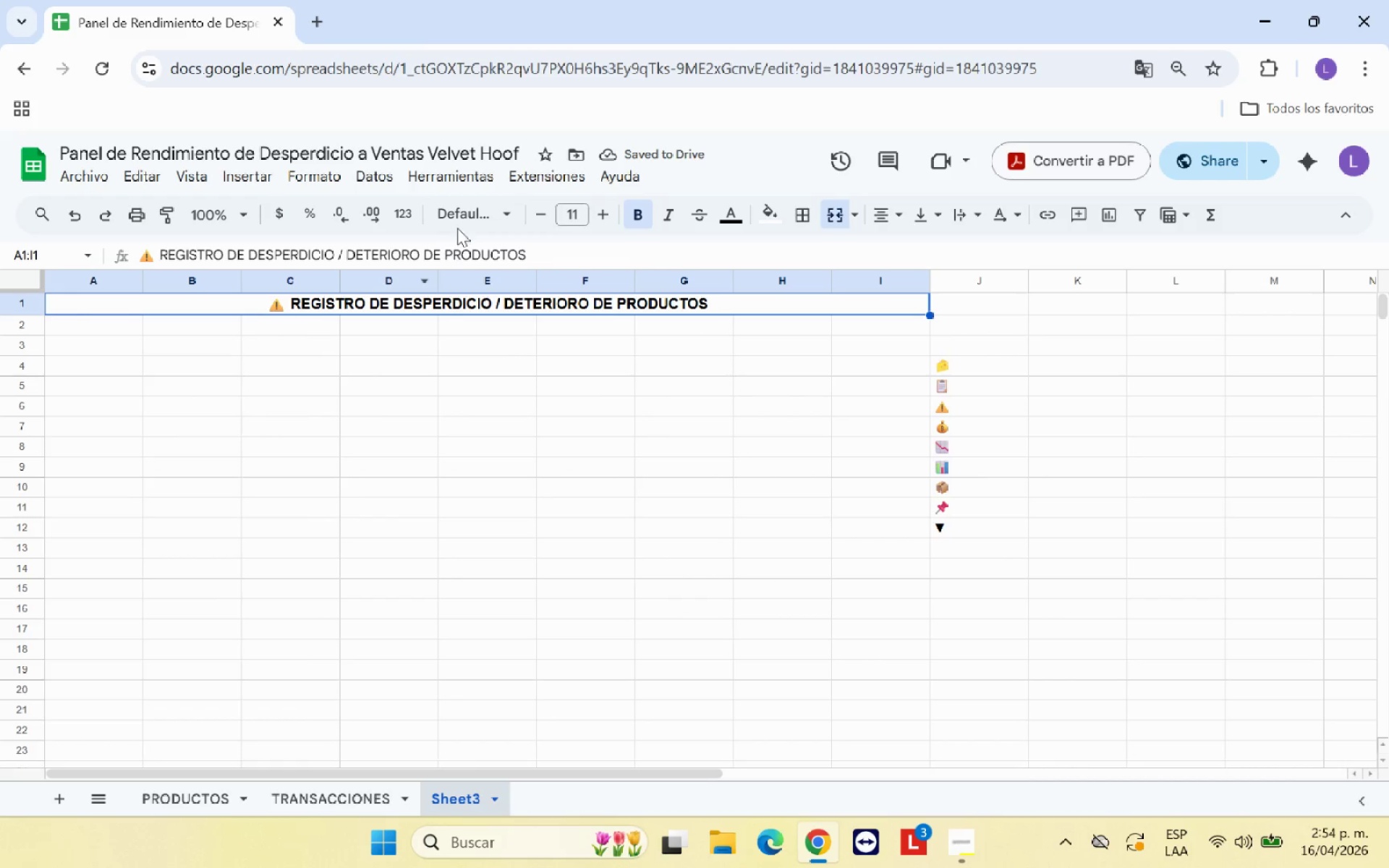 
left_click([460, 224])
 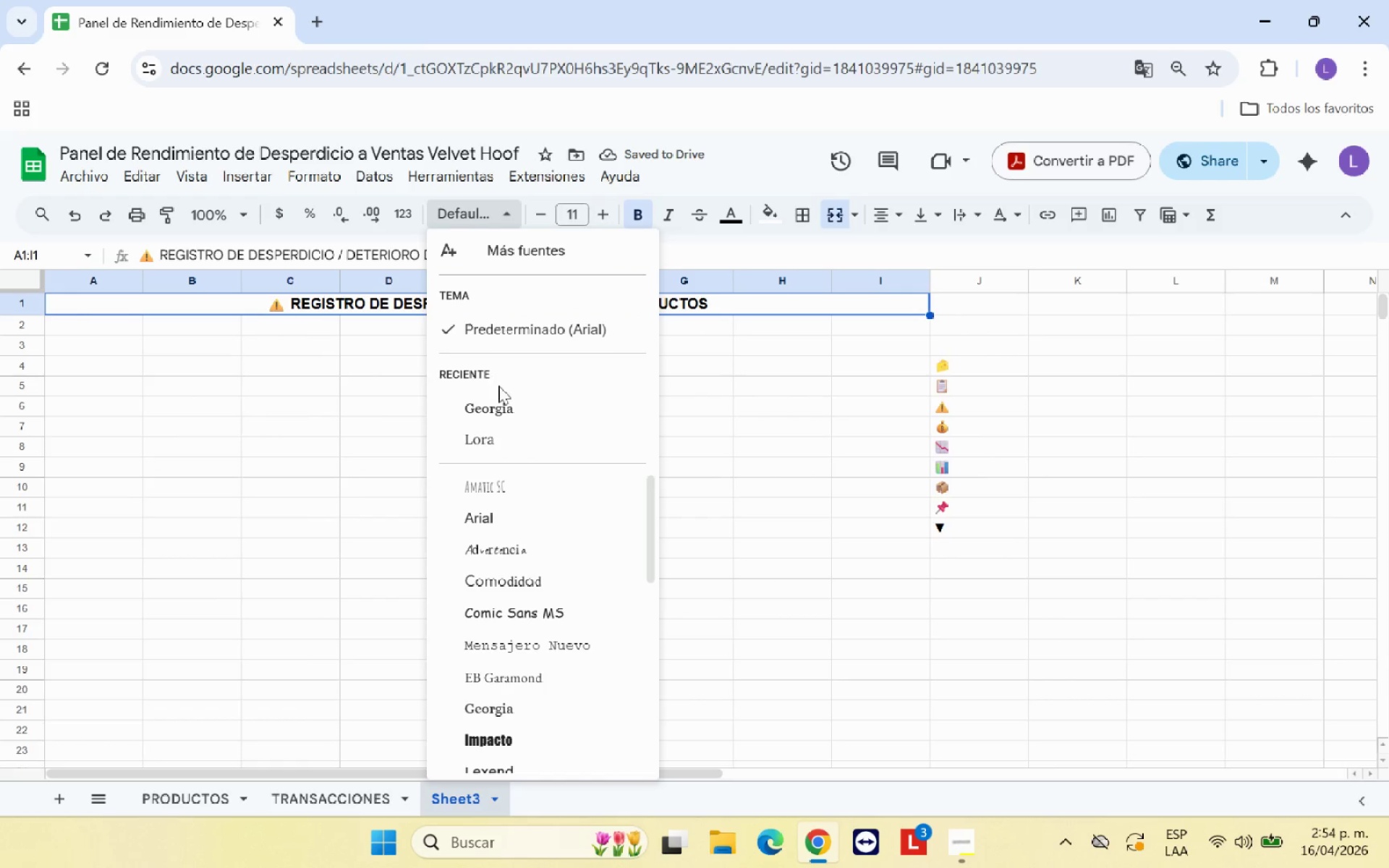 
left_click([501, 401])
 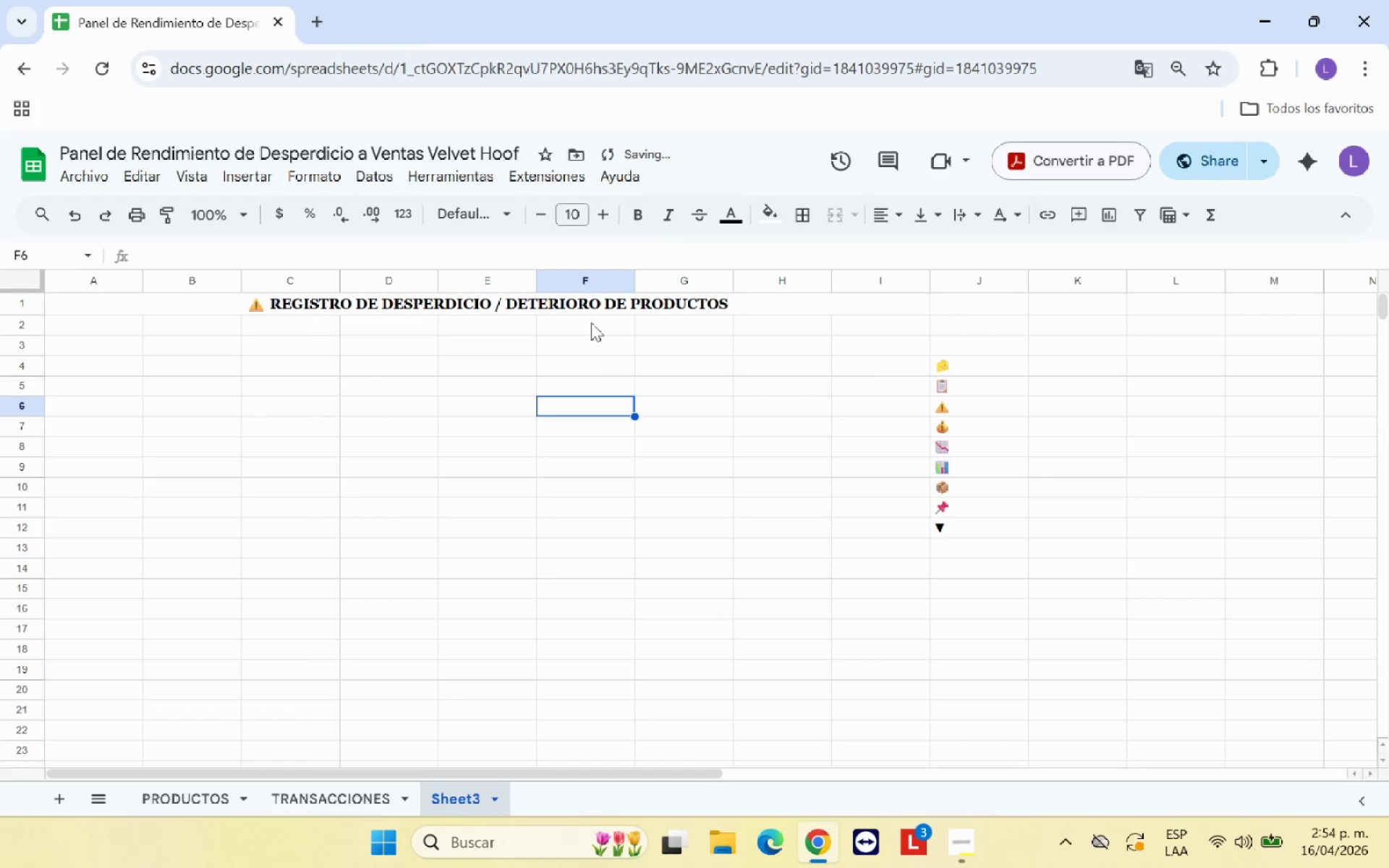 
left_click([590, 305])
 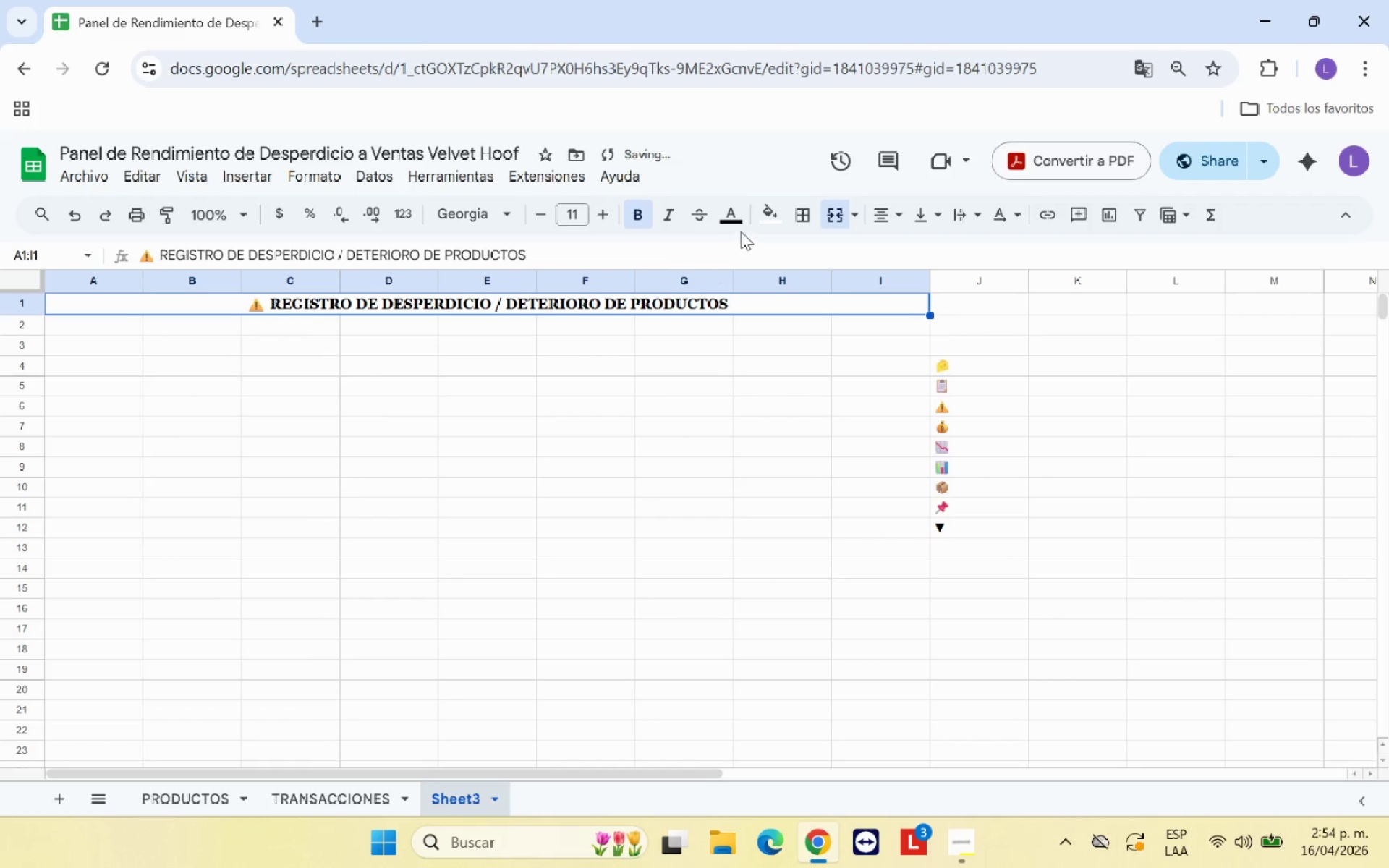 
left_click([769, 221])
 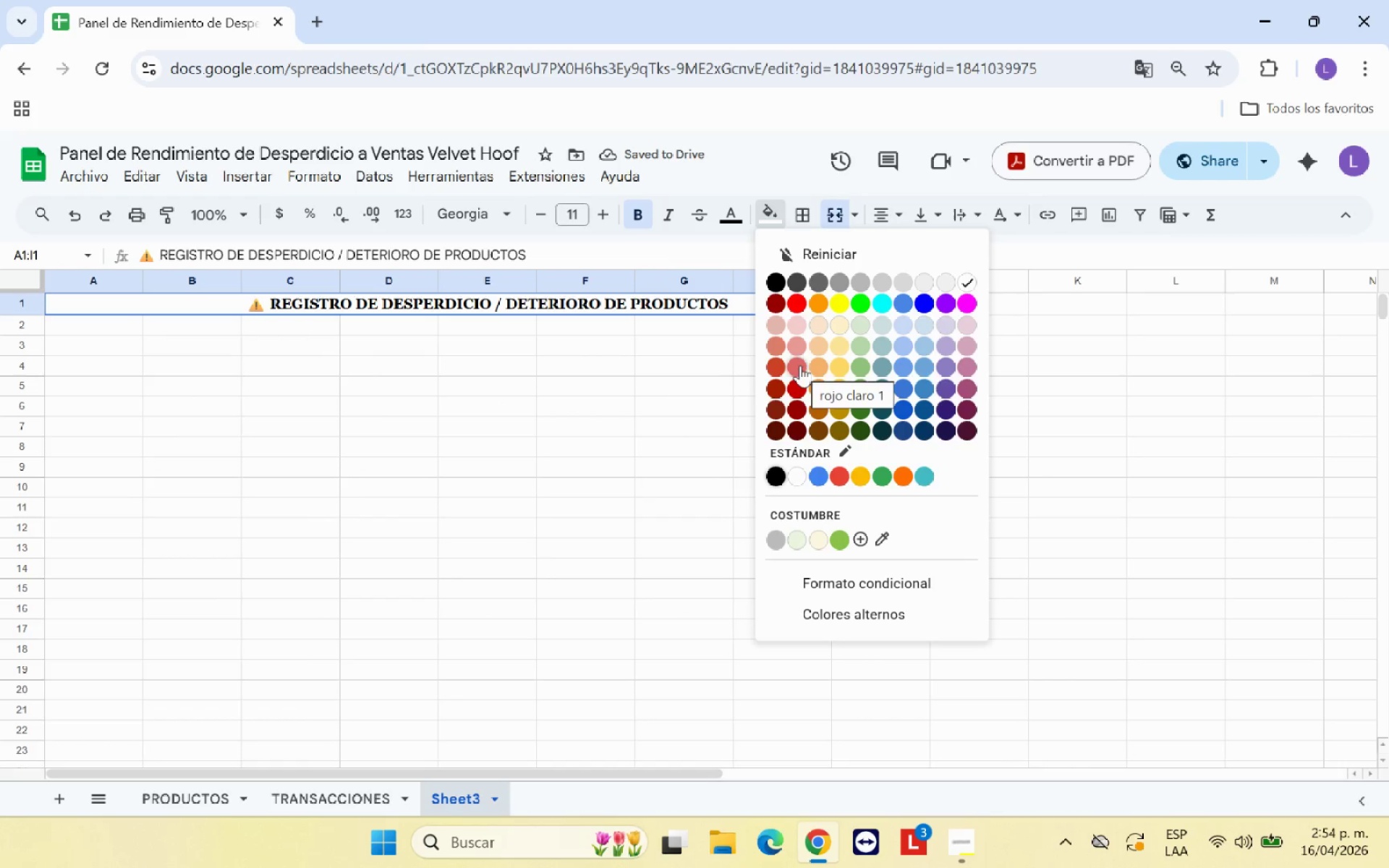 
left_click([800, 351])
 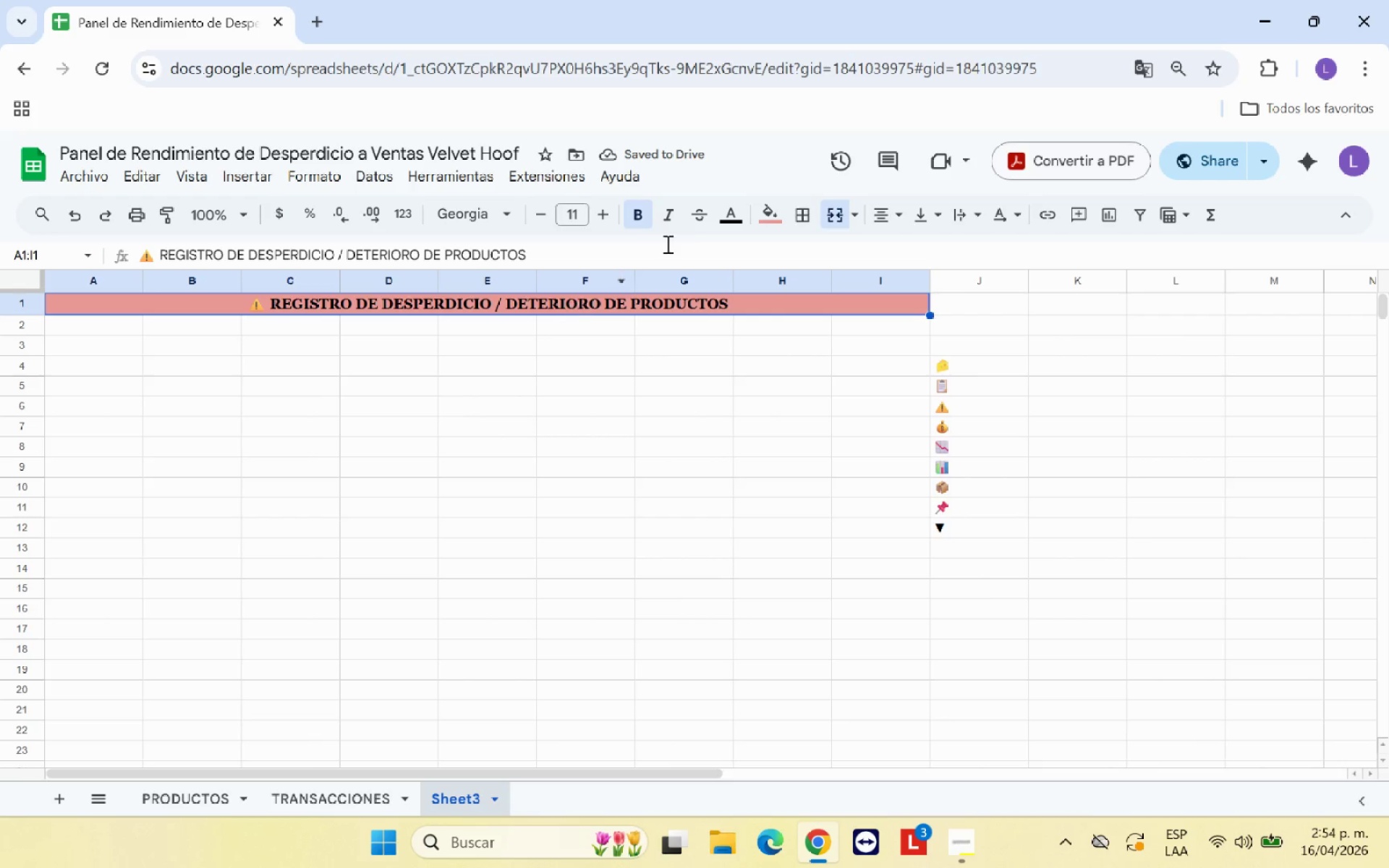 
left_click([779, 216])
 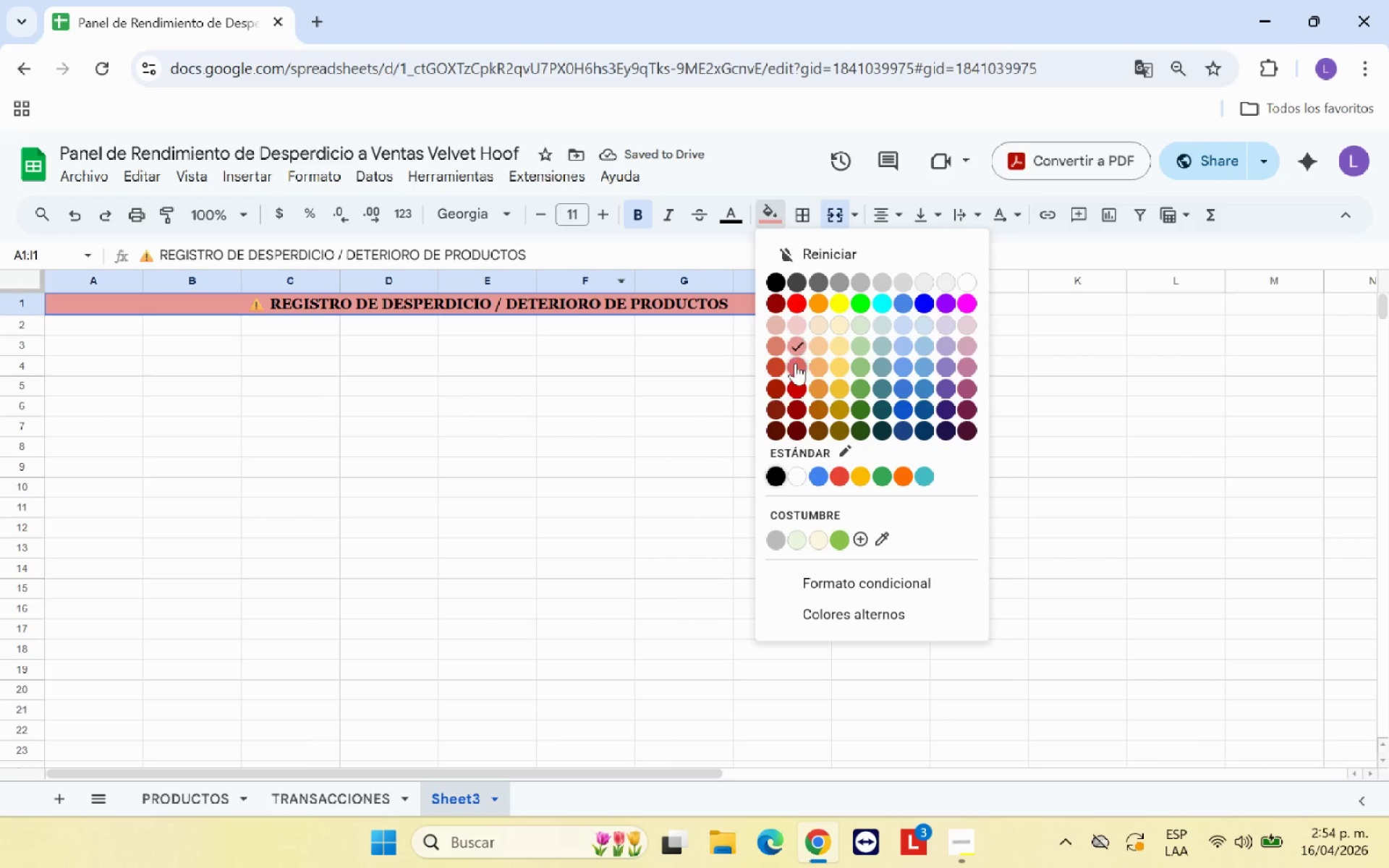 
left_click([796, 365])
 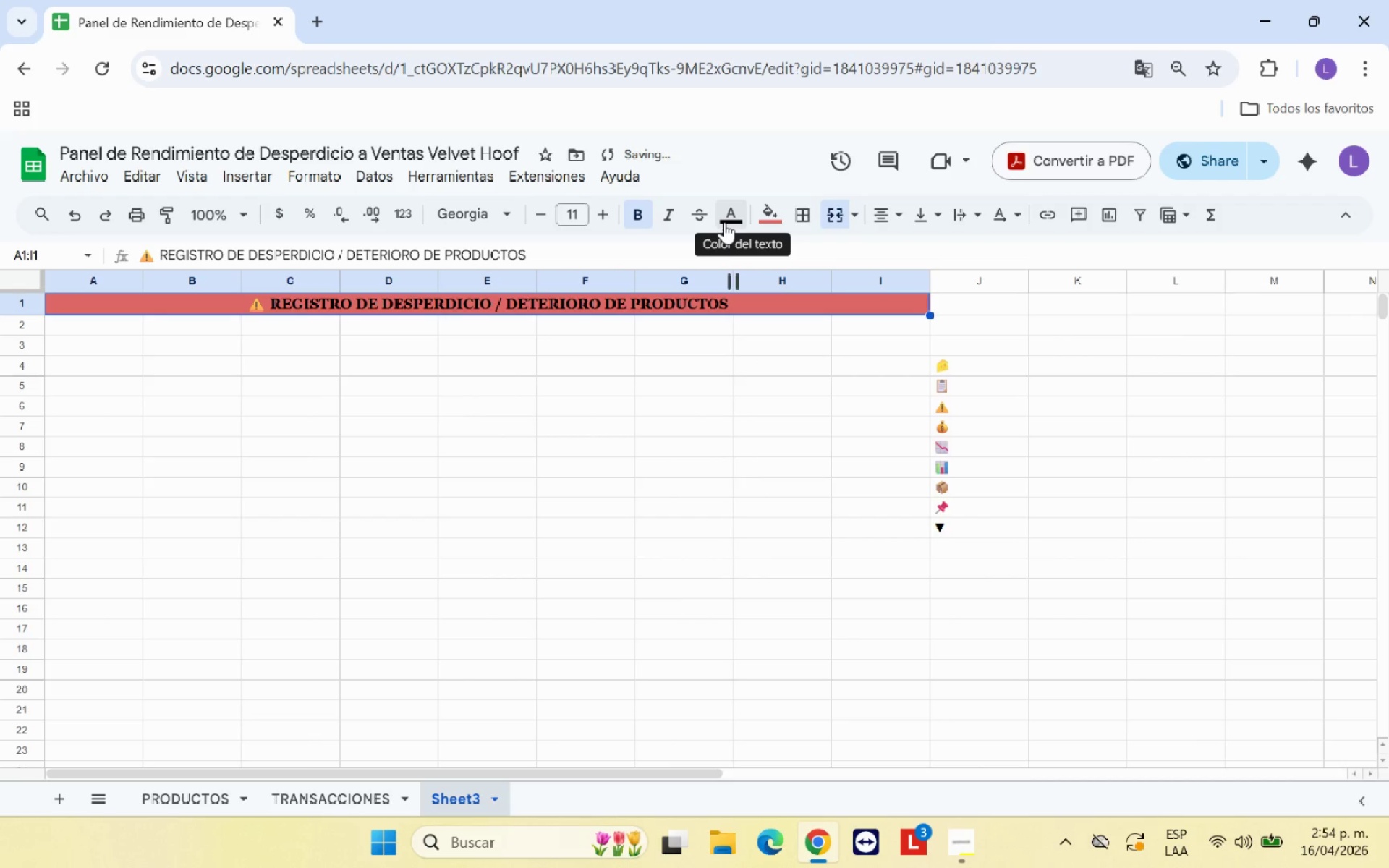 
left_click([763, 404])
 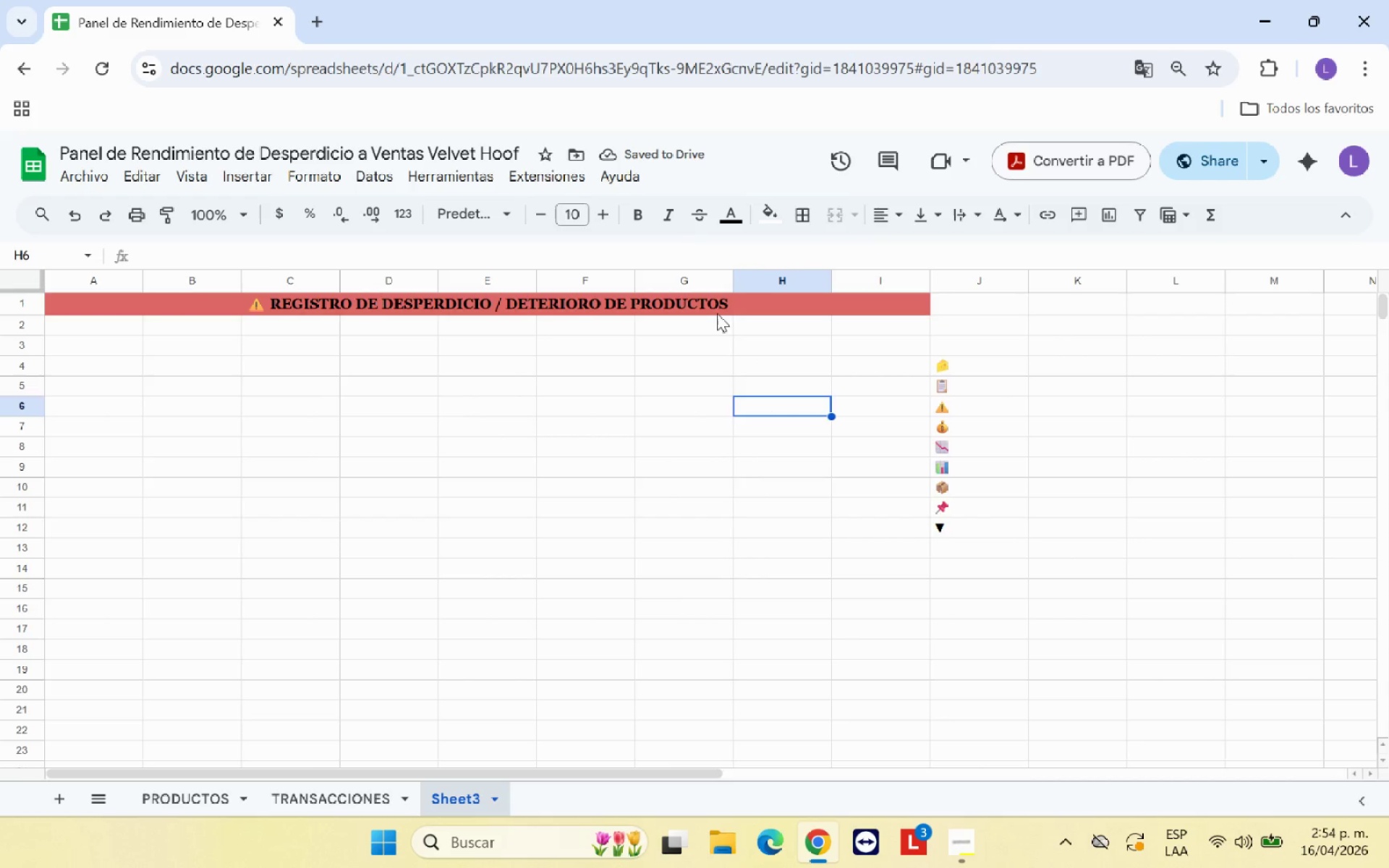 
left_click([717, 313])
 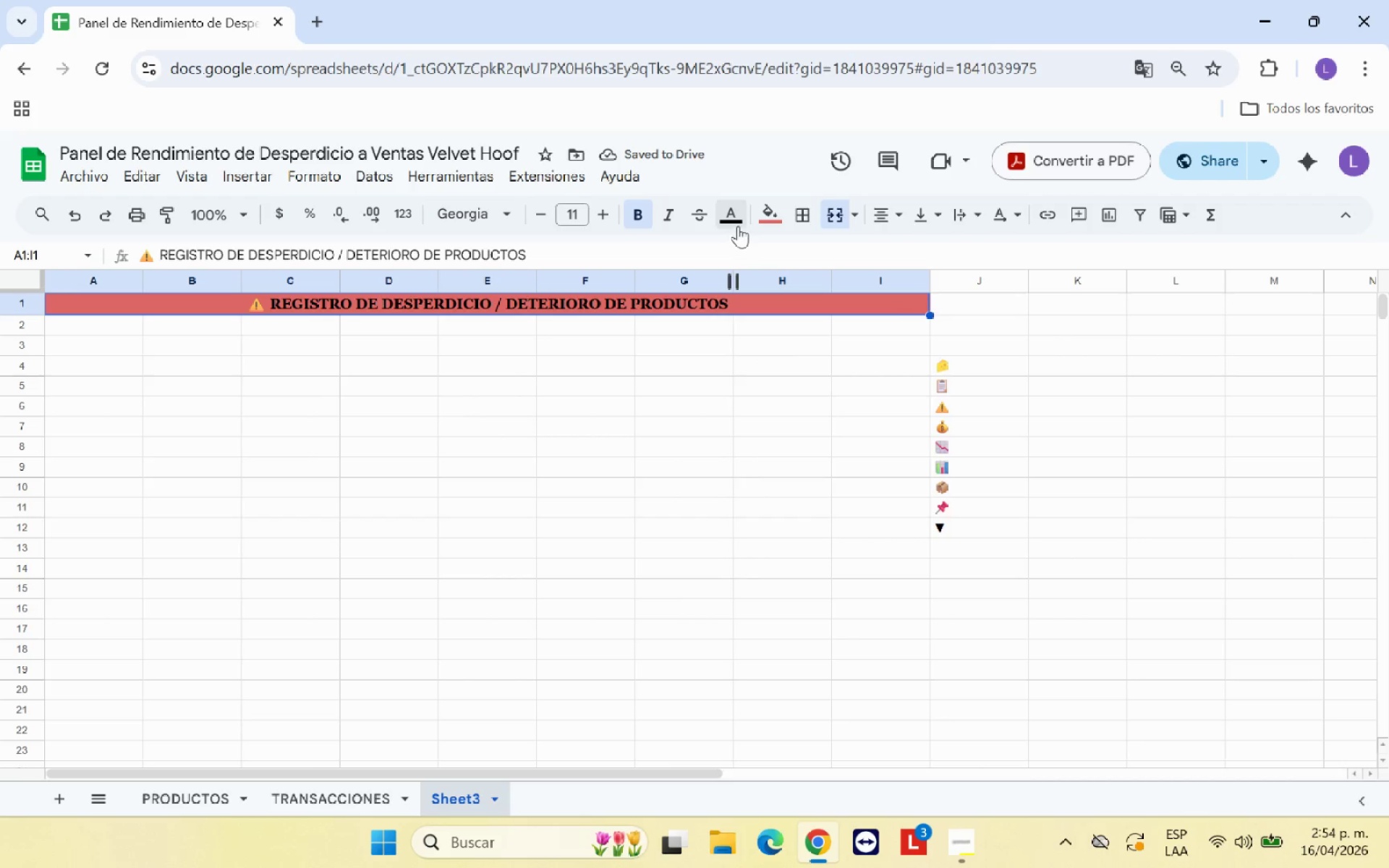 
left_click([738, 226])
 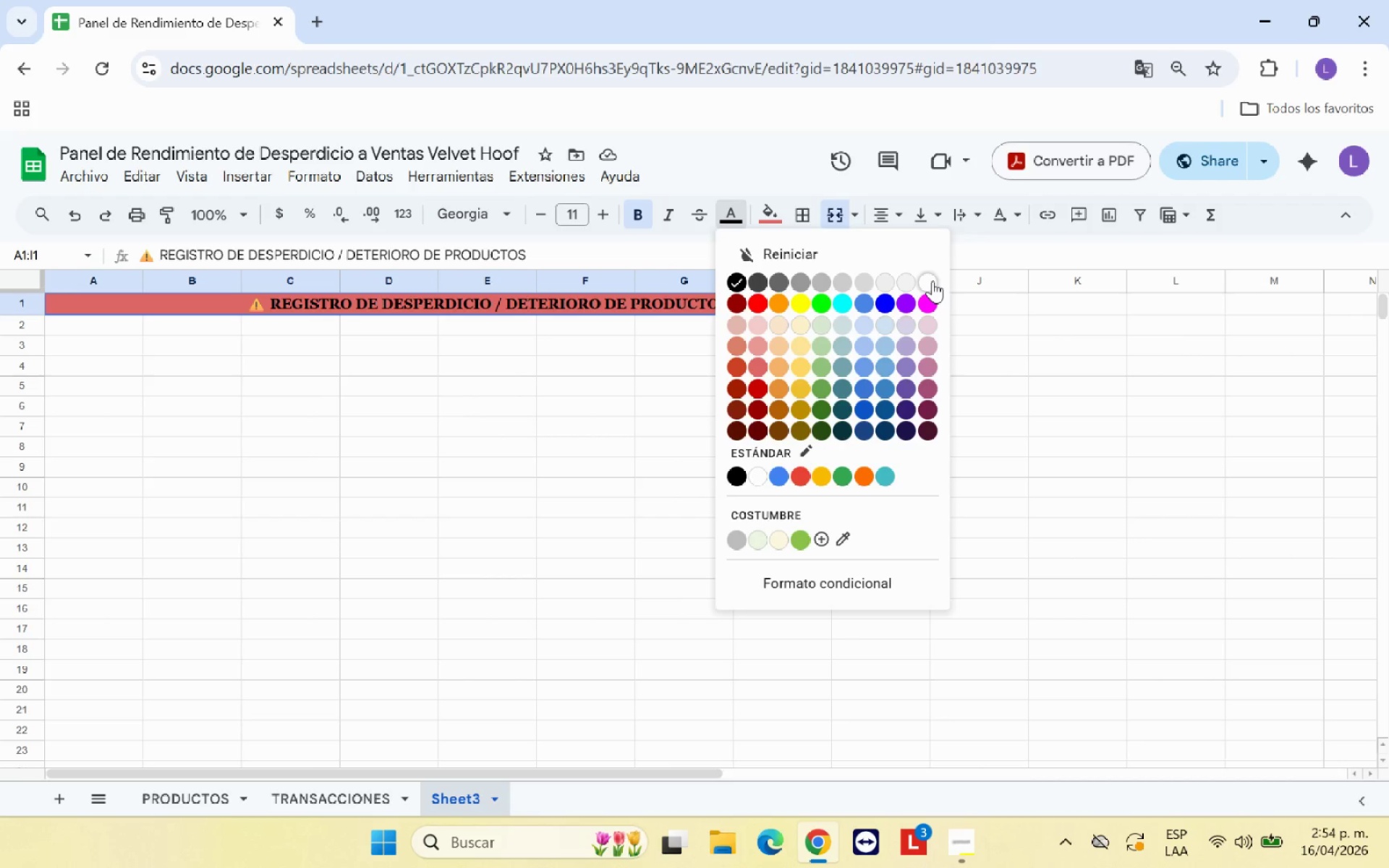 
double_click([632, 403])
 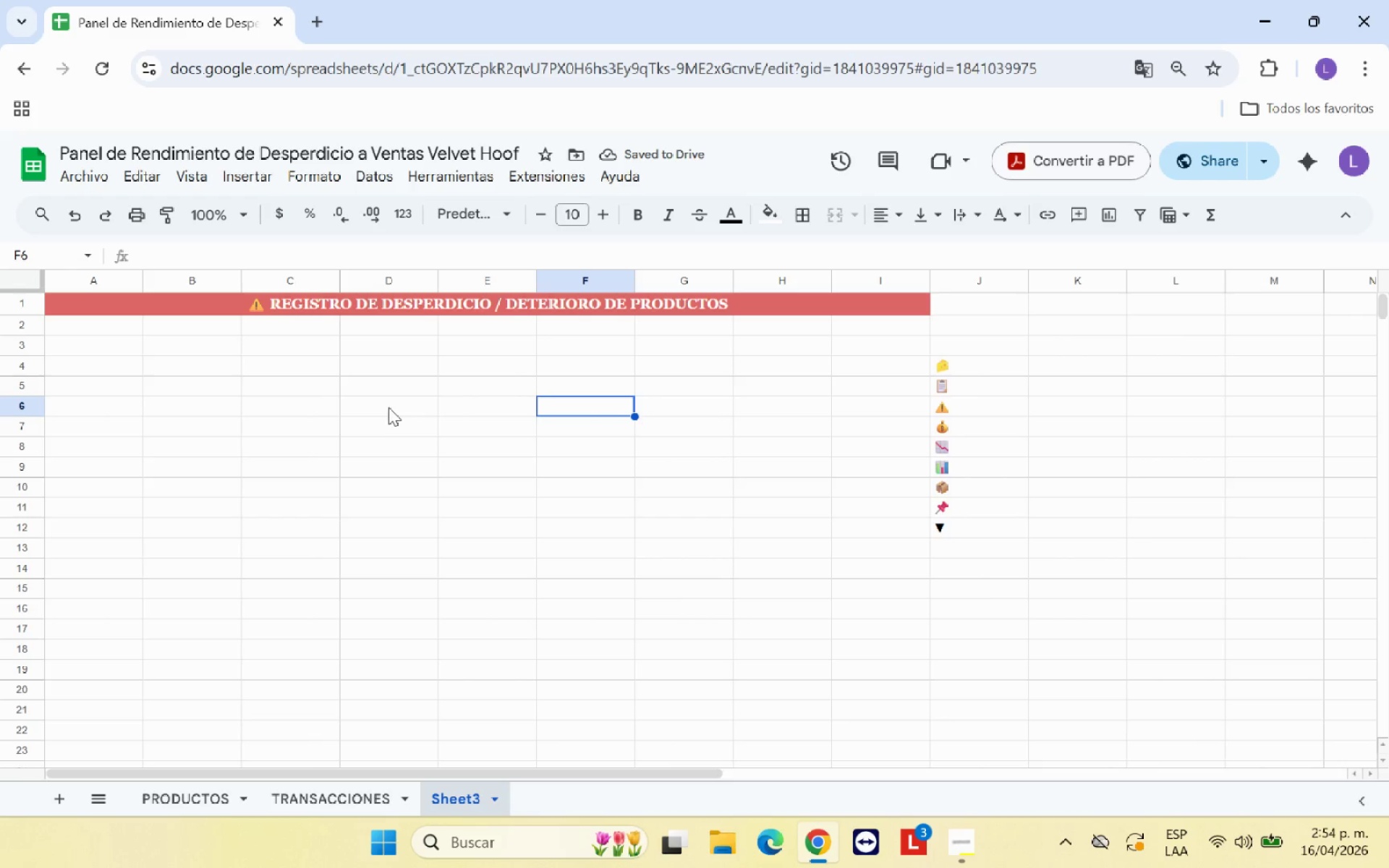 
left_click([345, 308])
 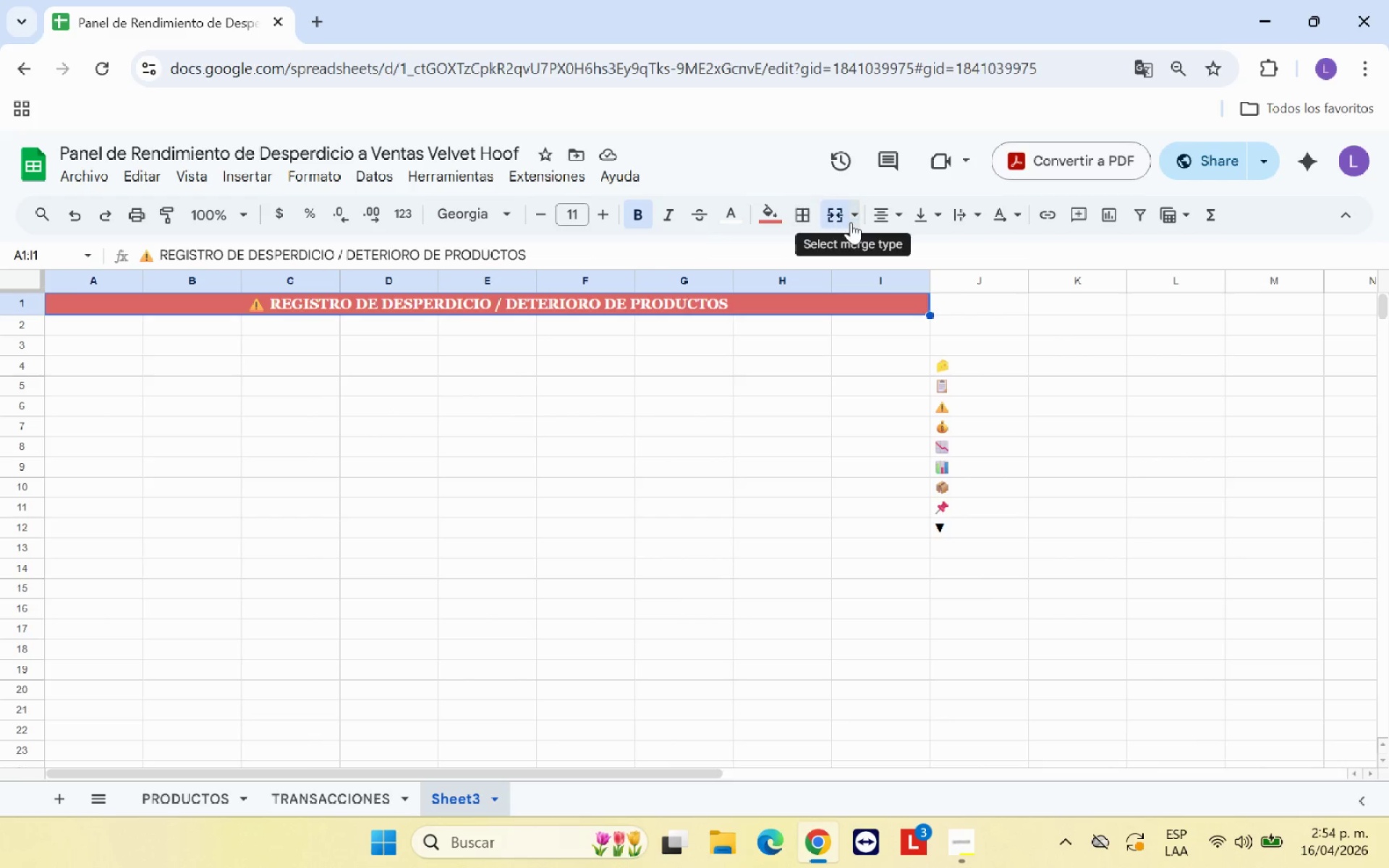 
left_click([731, 211])
 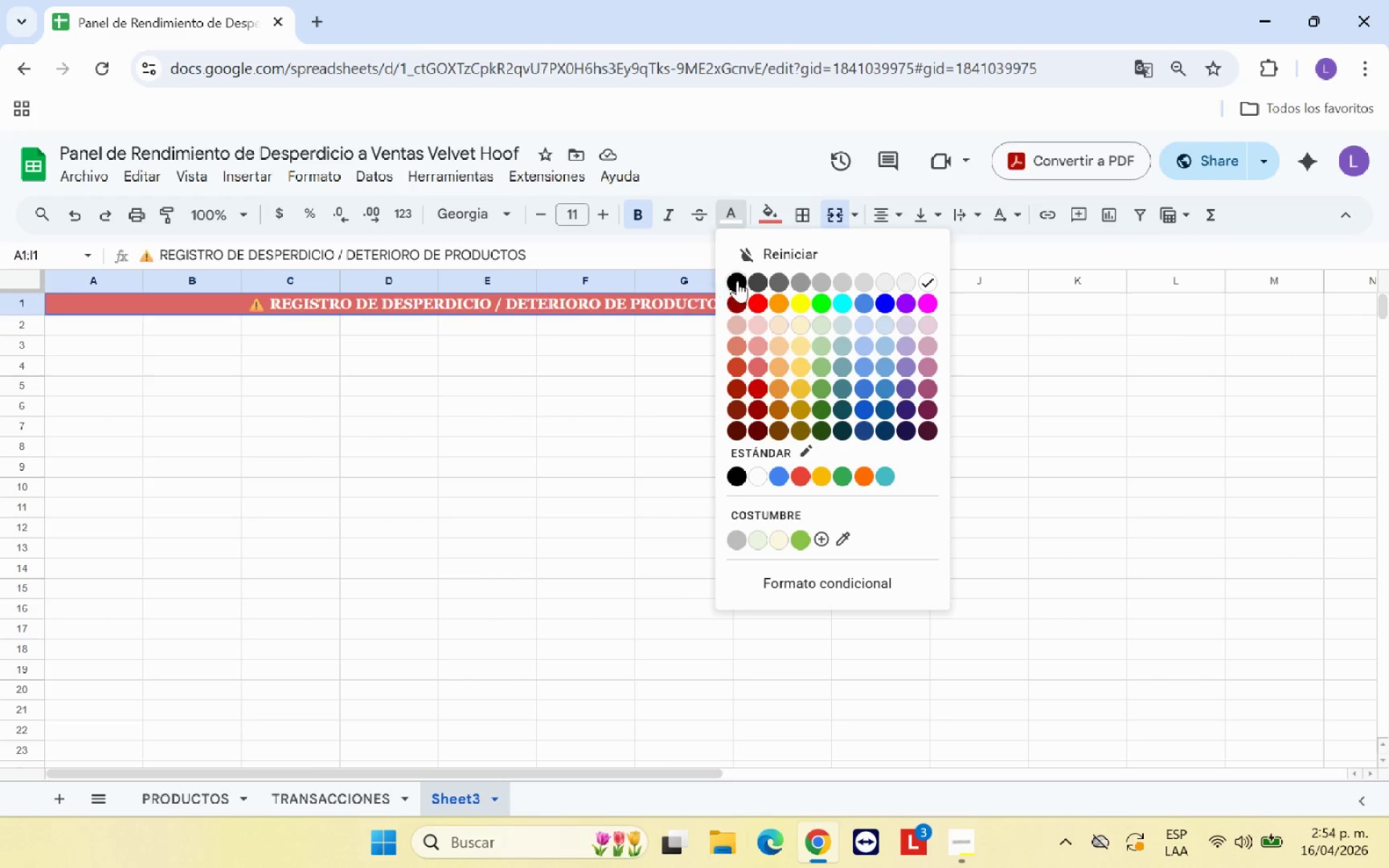 
left_click([738, 281])
 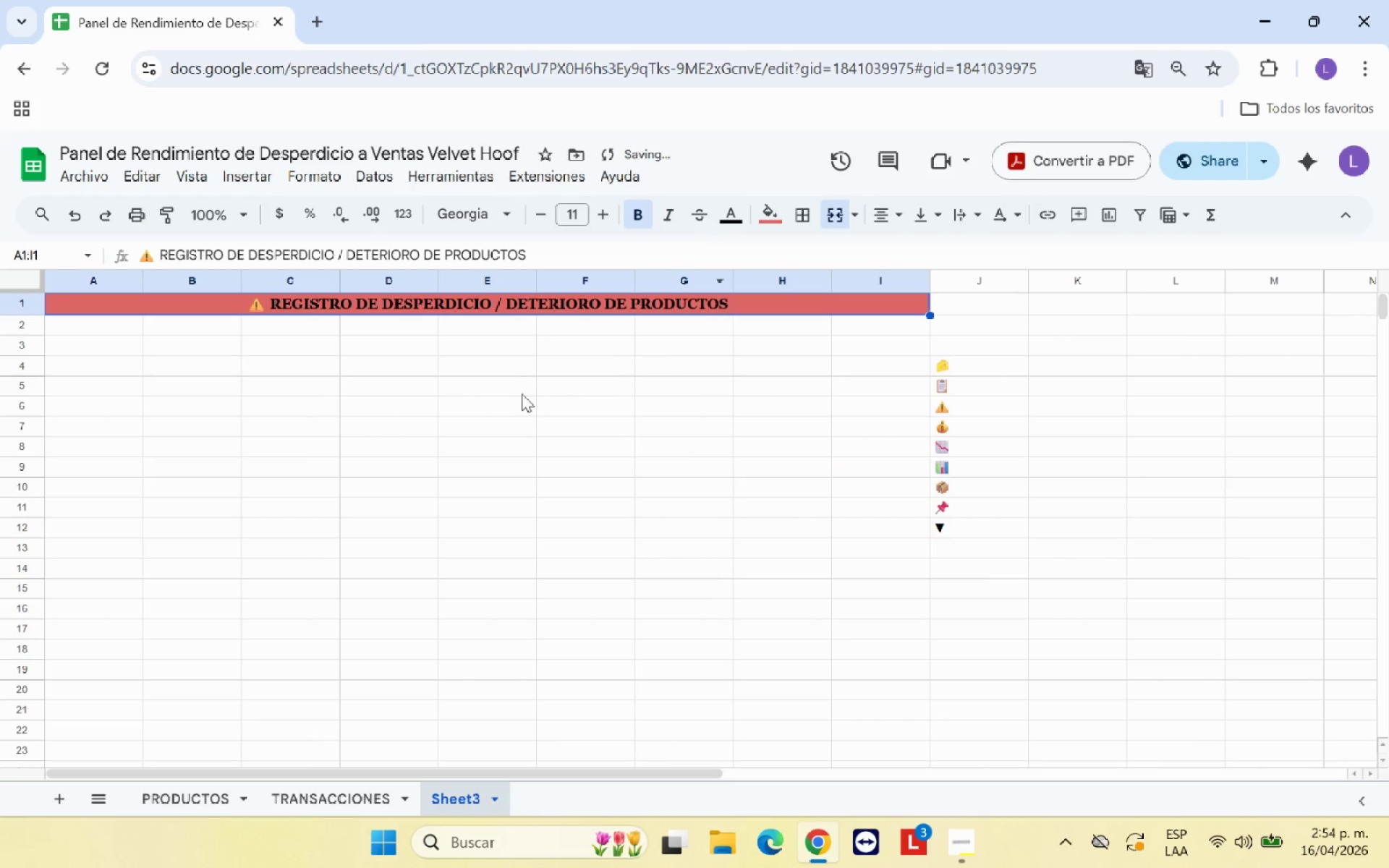 
left_click([521, 393])
 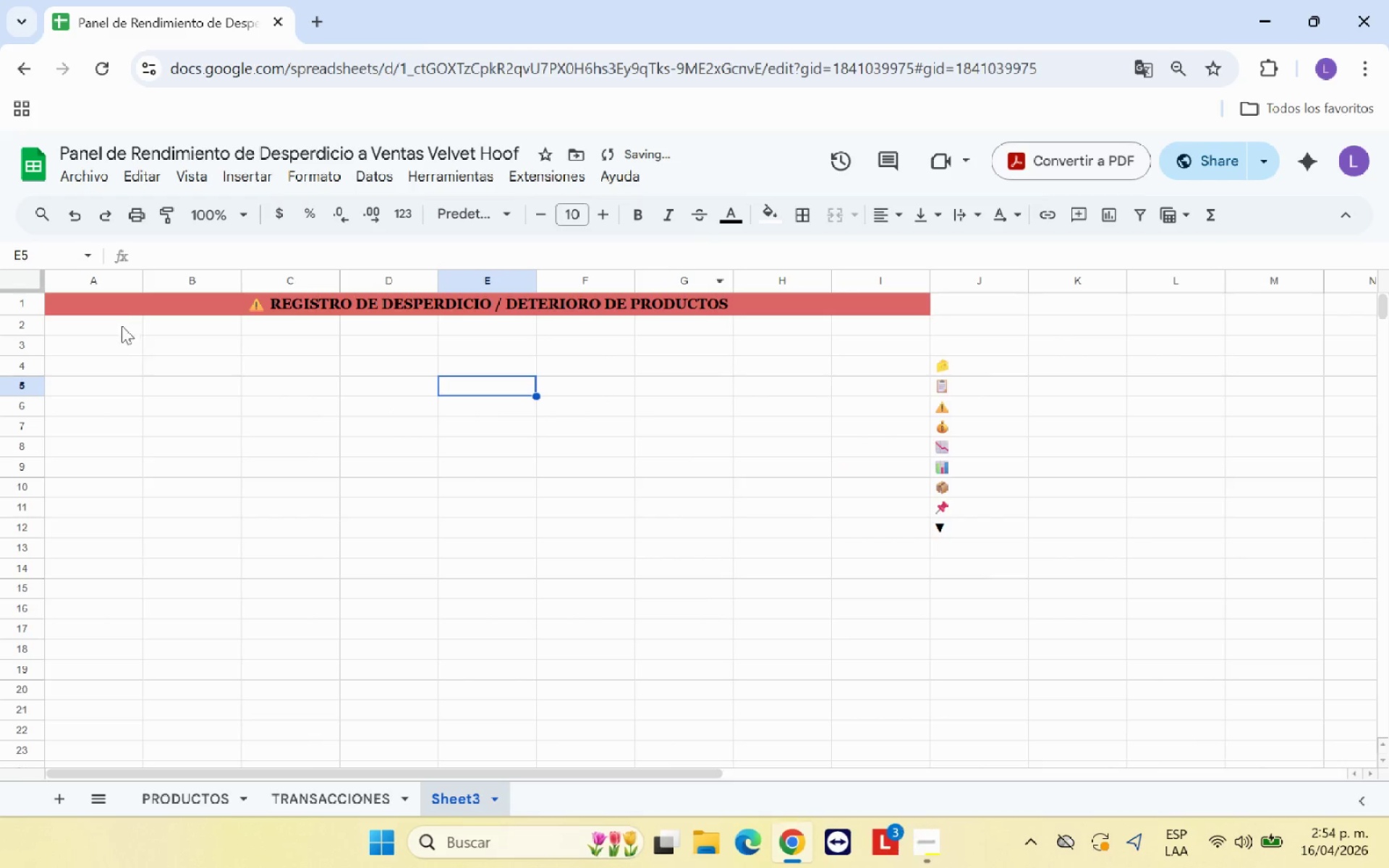 
left_click([107, 323])
 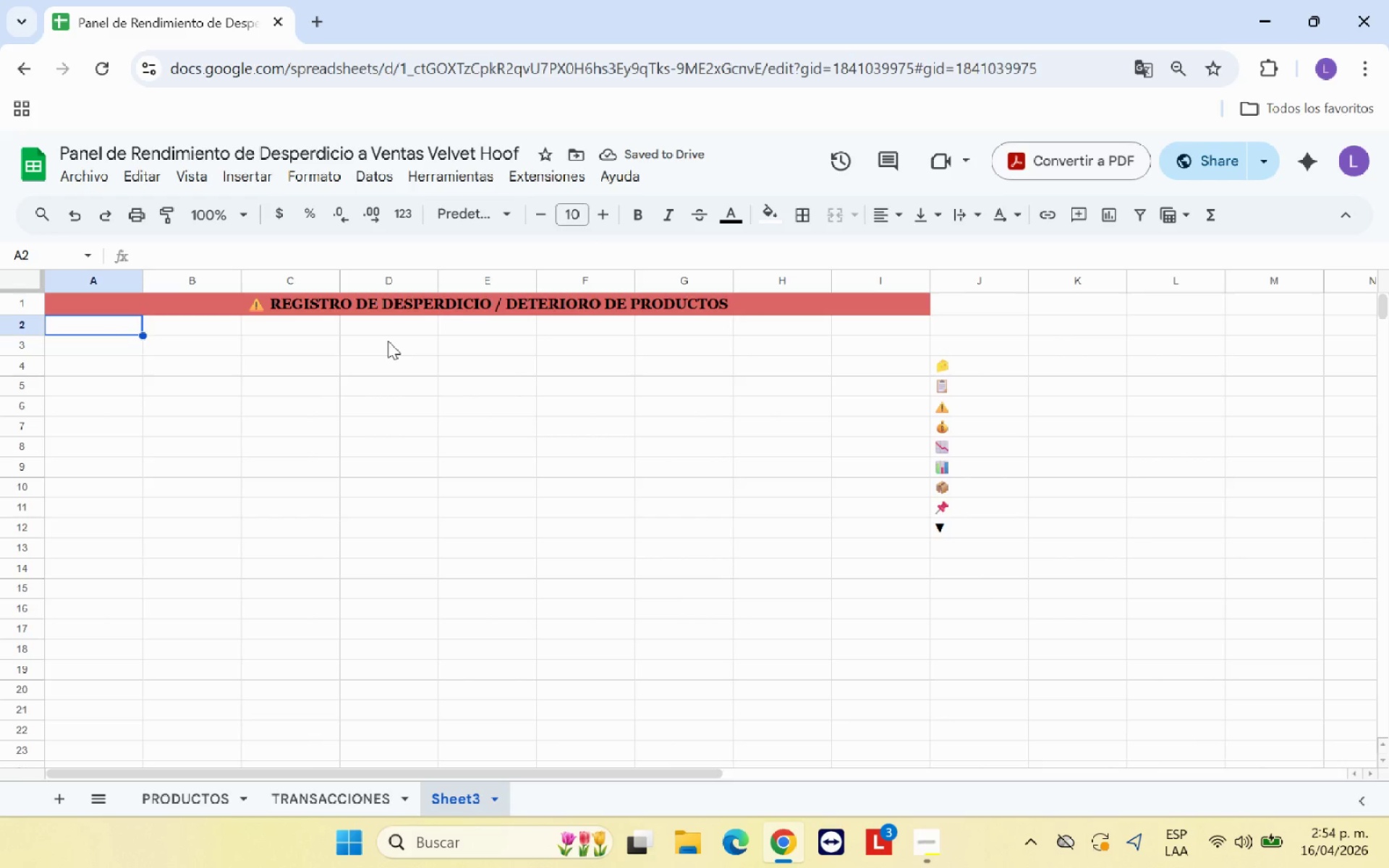 
type(Fecha)
 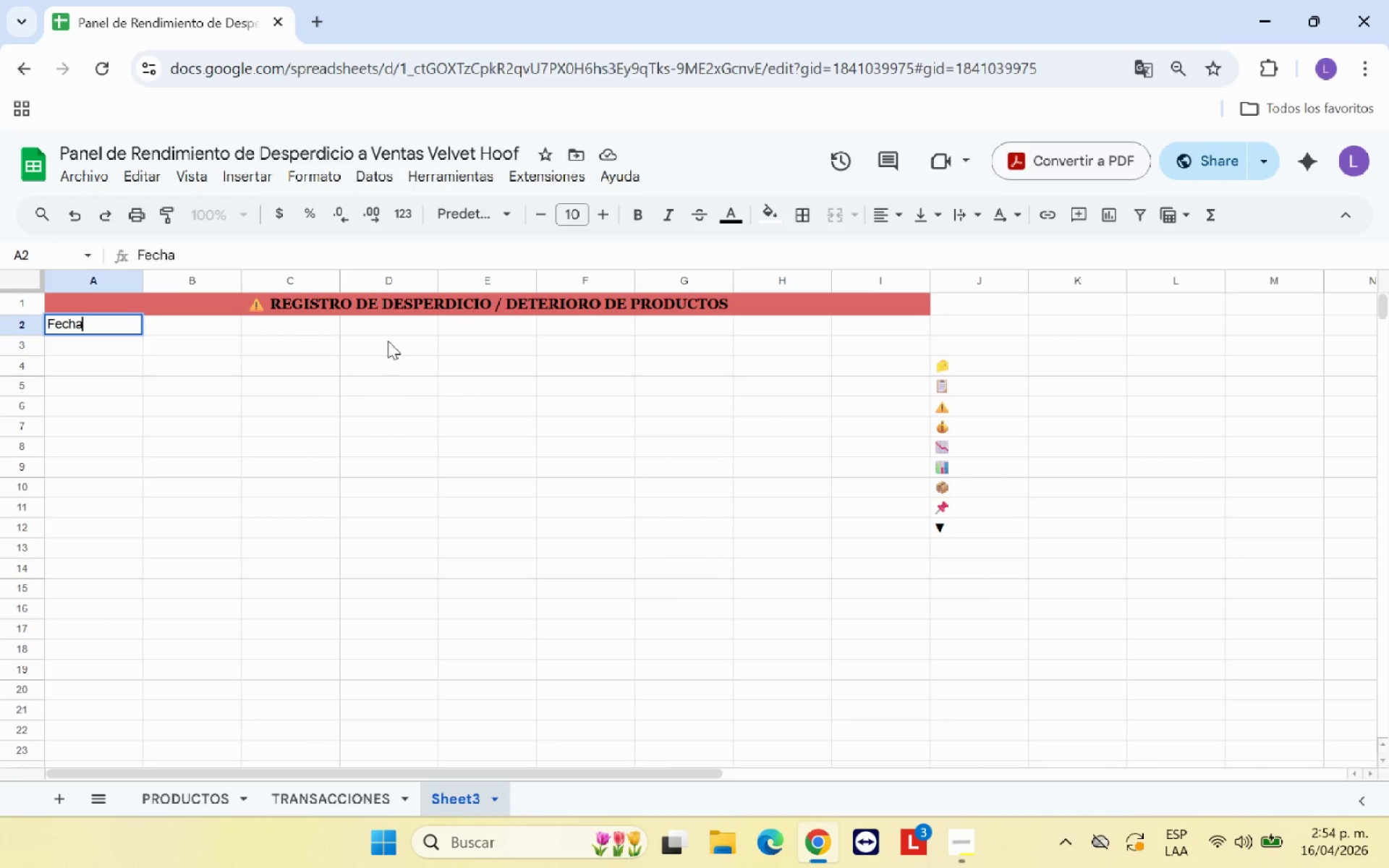 
key(ArrowRight)
 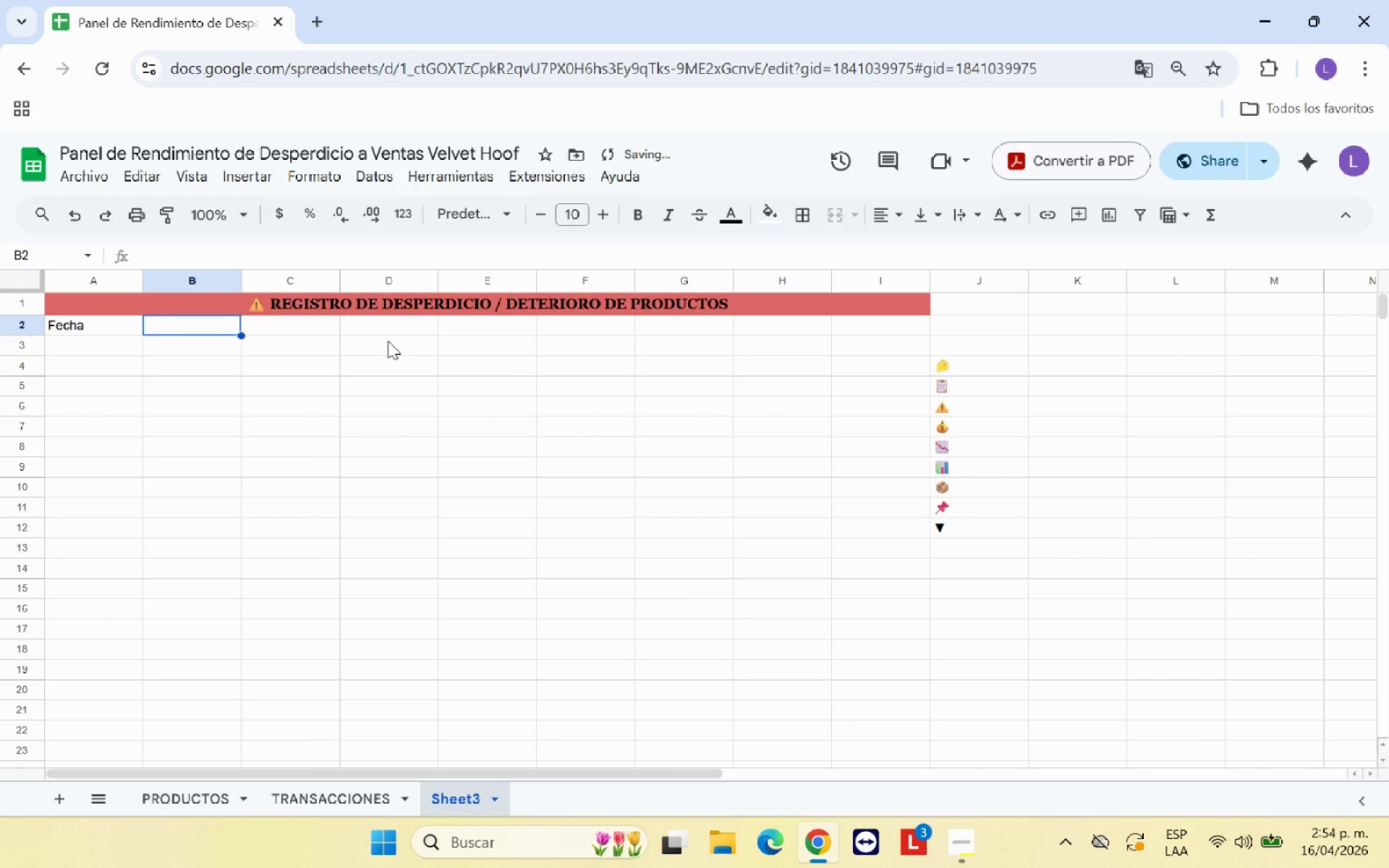 
type(Mes)
 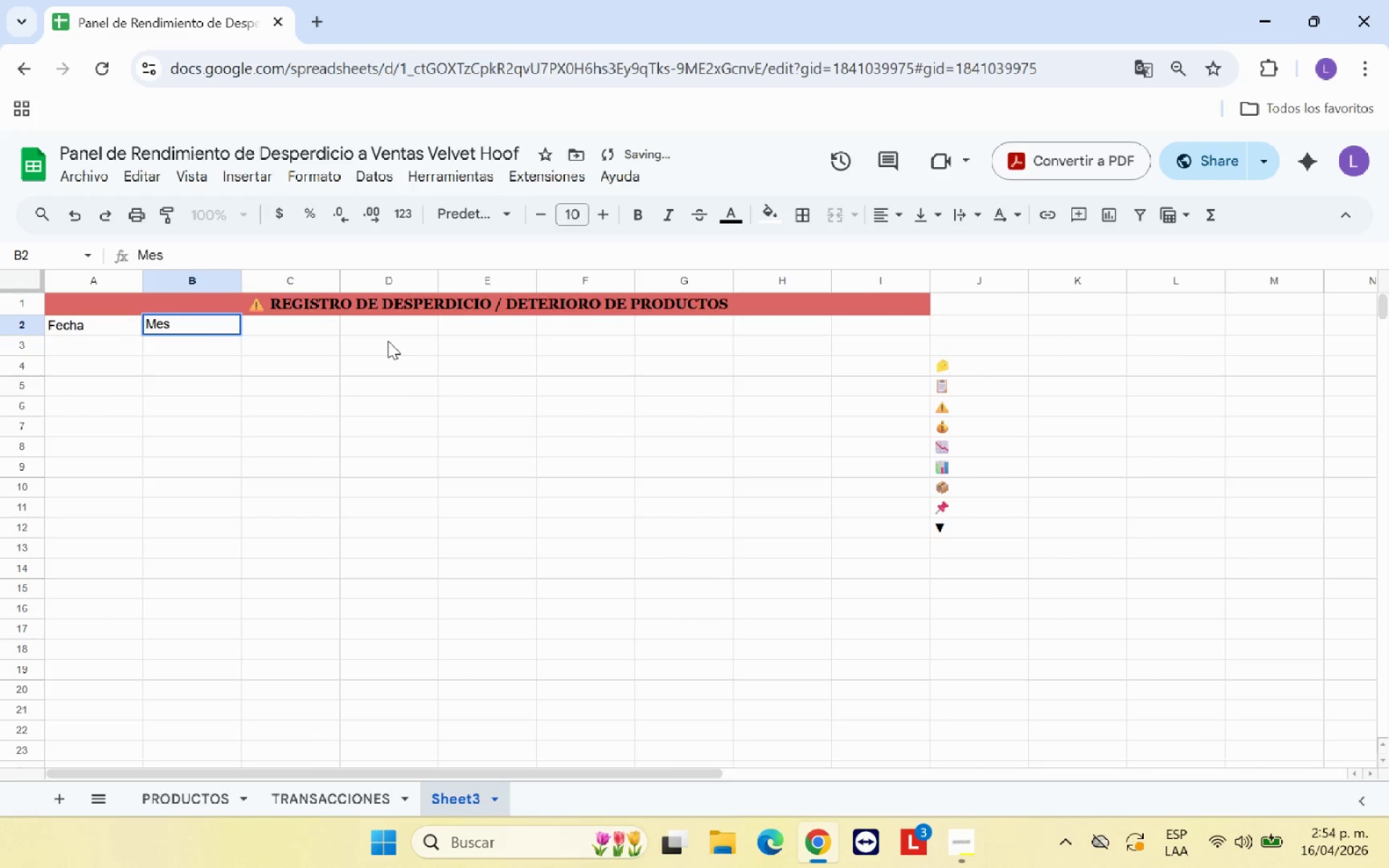 
key(ArrowRight)
 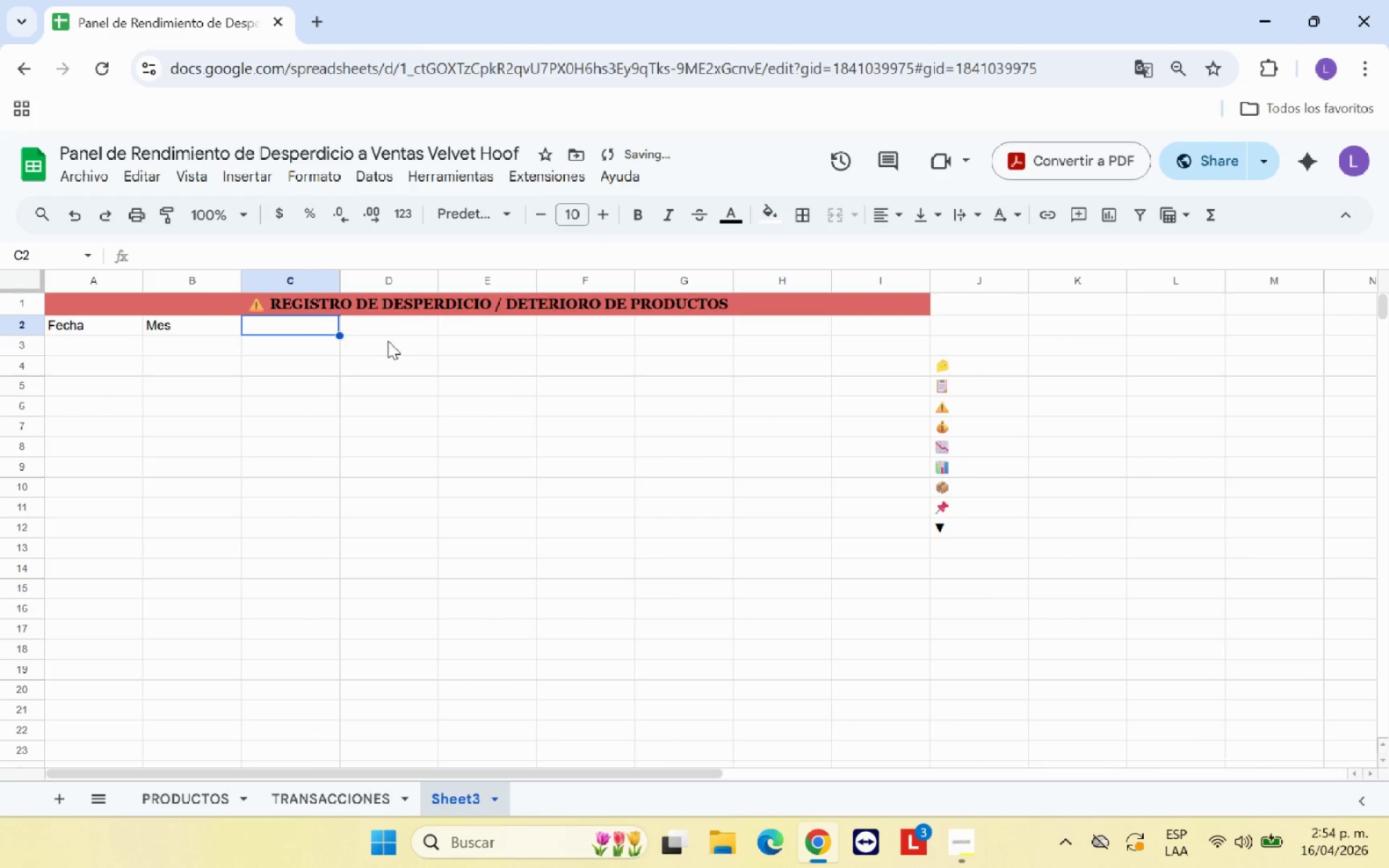 
type(ID Producto)
 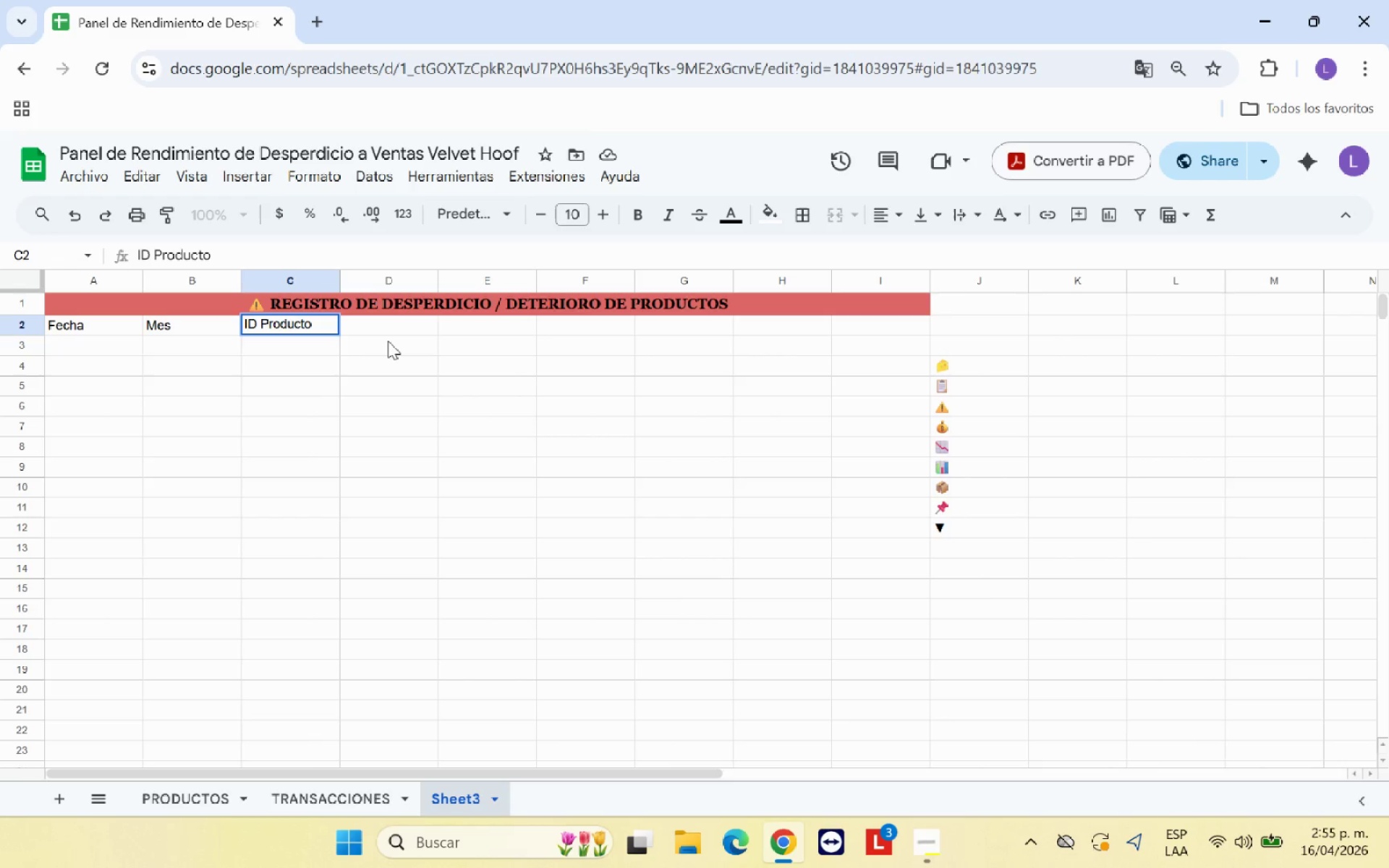 
key(ArrowRight)
 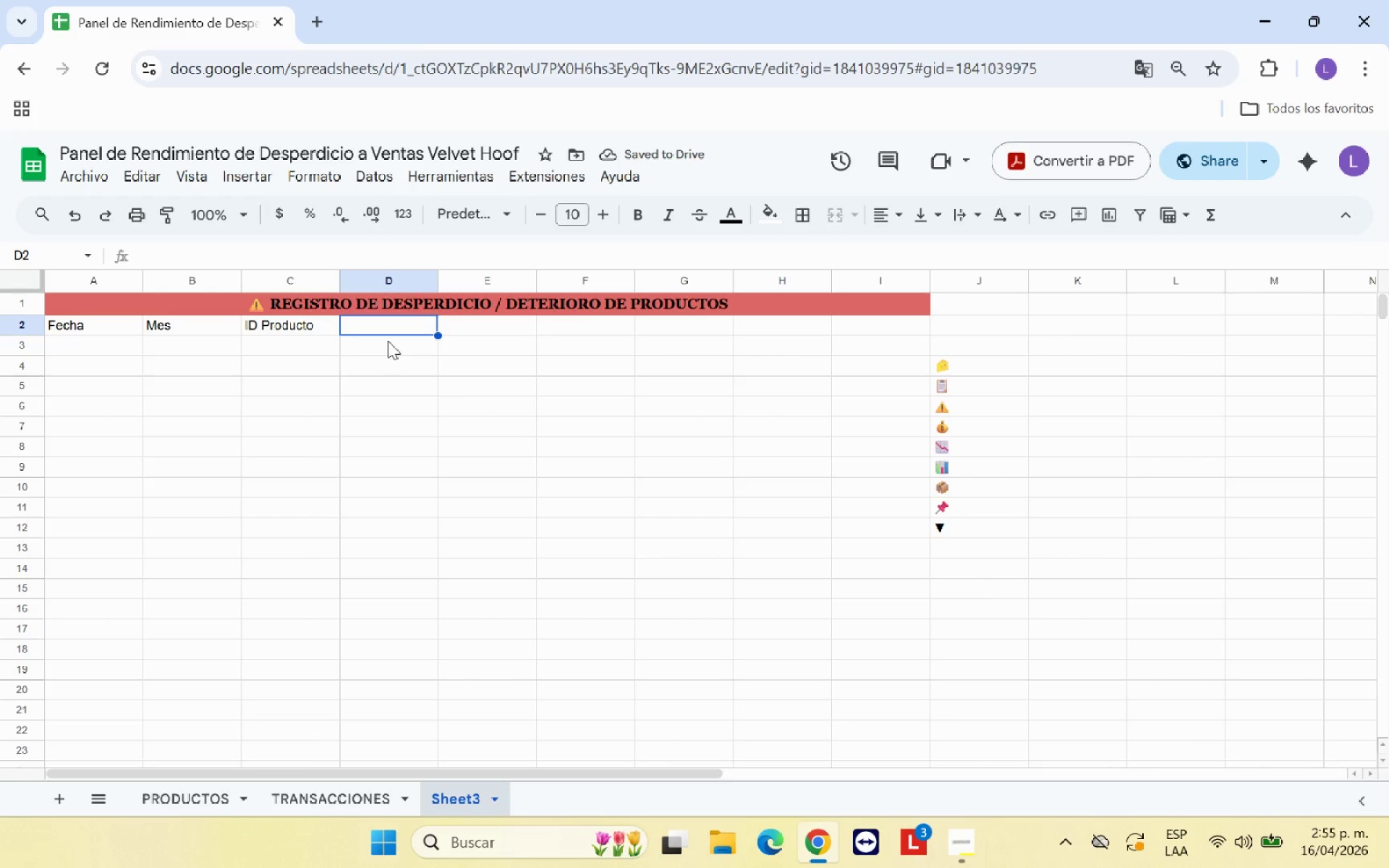 
wait(7.97)
 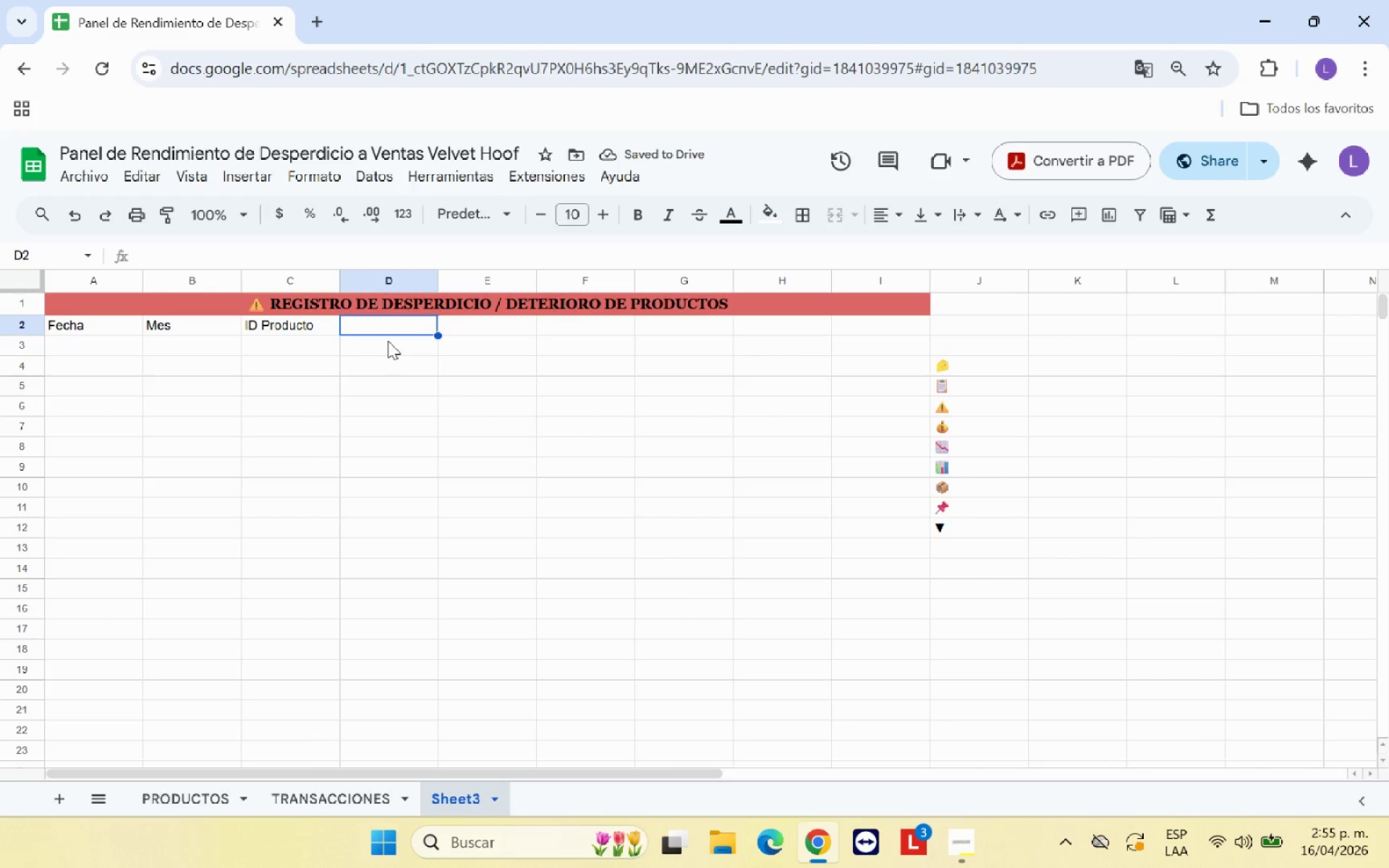 
type(Nombre del )
key(Backspace)
key(Backspace)
key(Backspace)
key(Backspace)
type(Producto)
 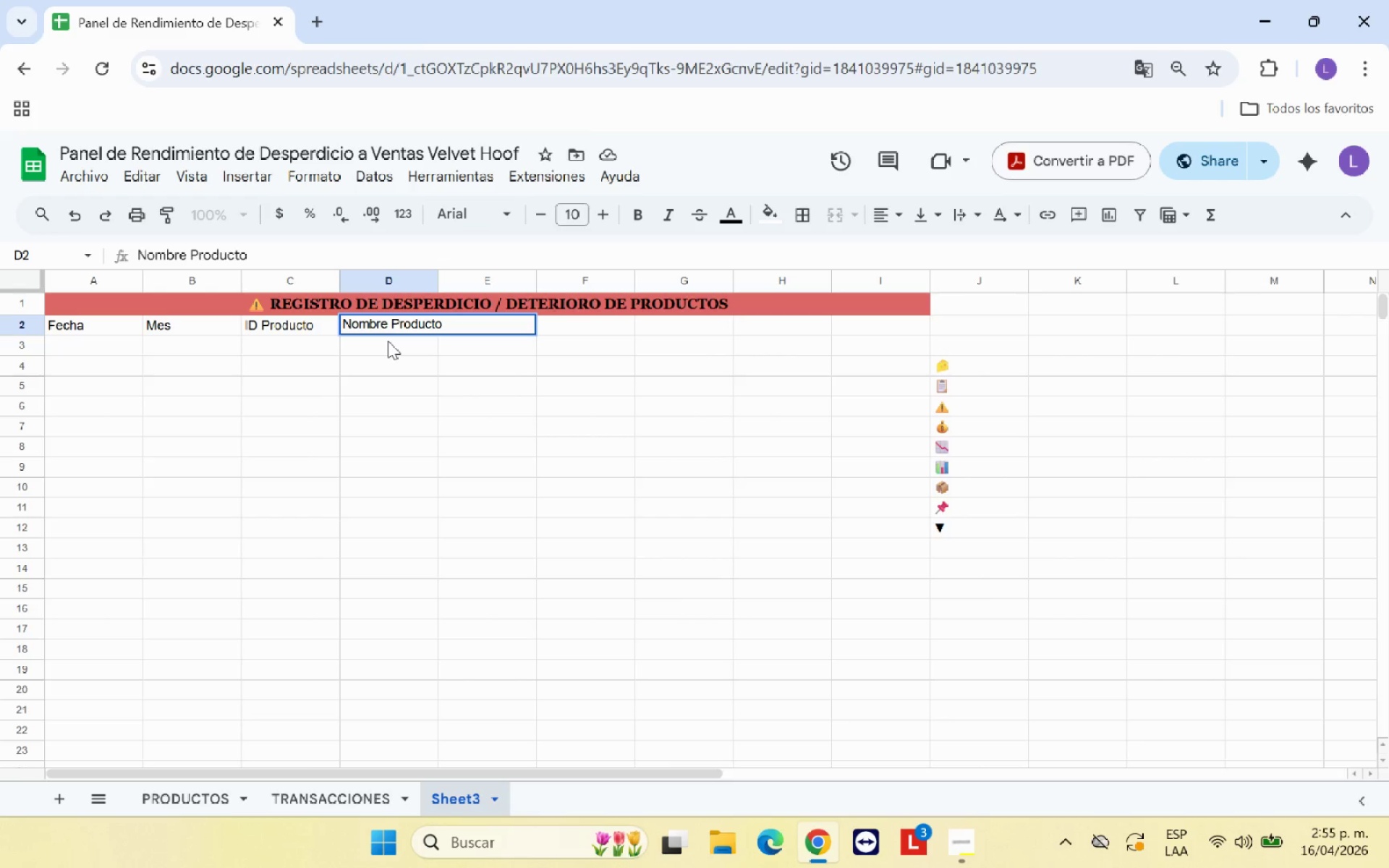 
key(ArrowRight)
 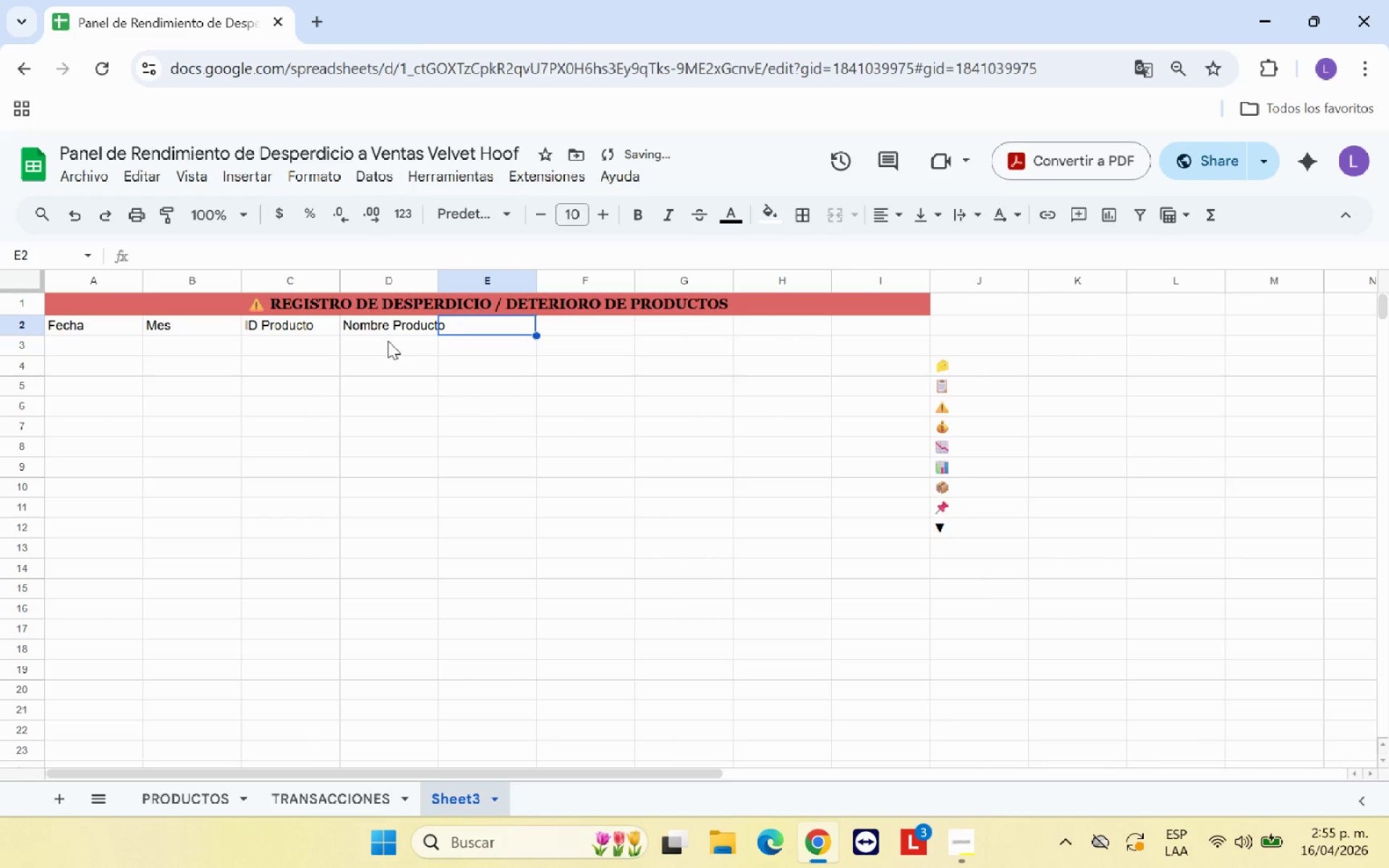 
type(Categi)
key(Backspace)
type(oria)
 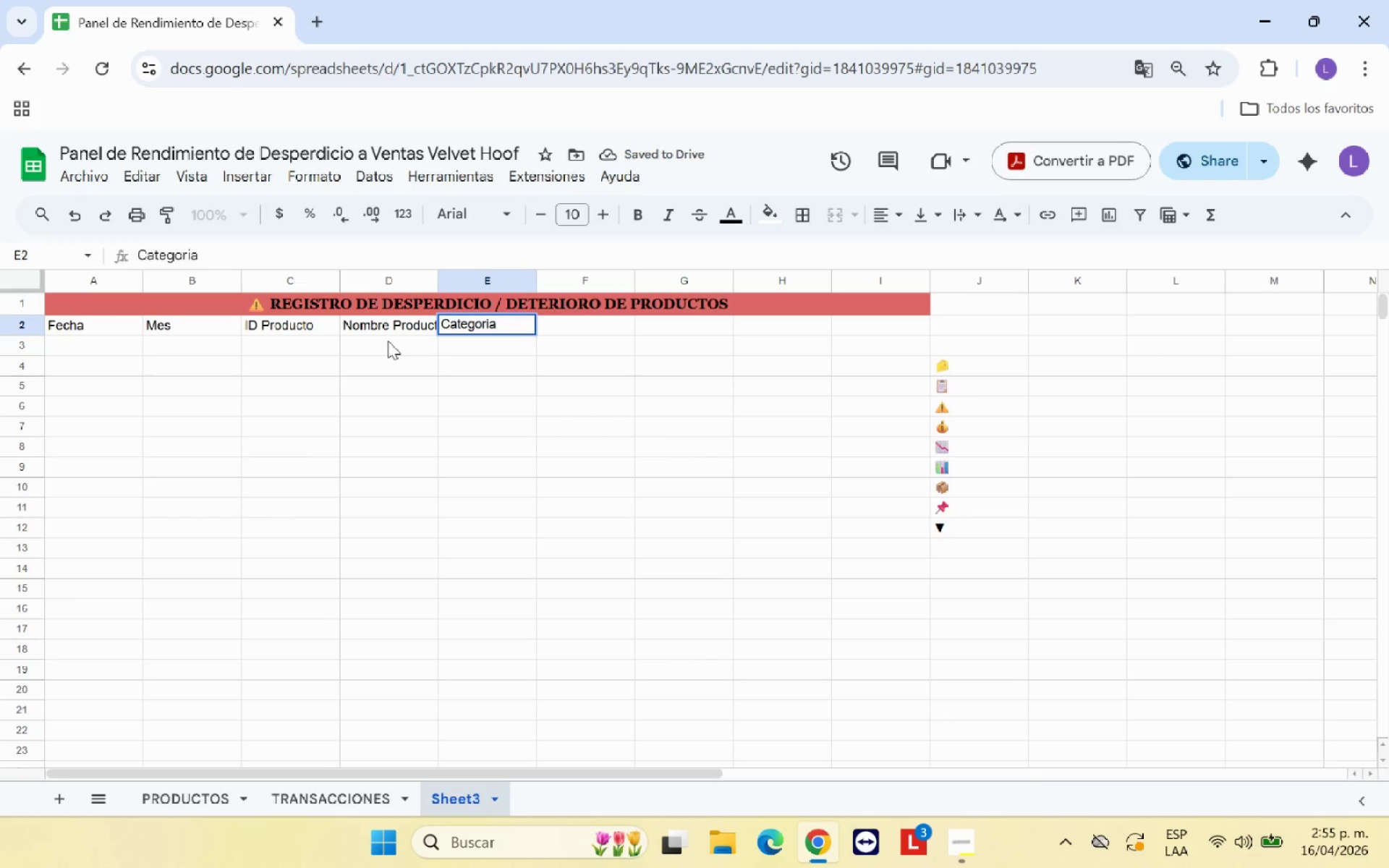 
key(ArrowRight)
 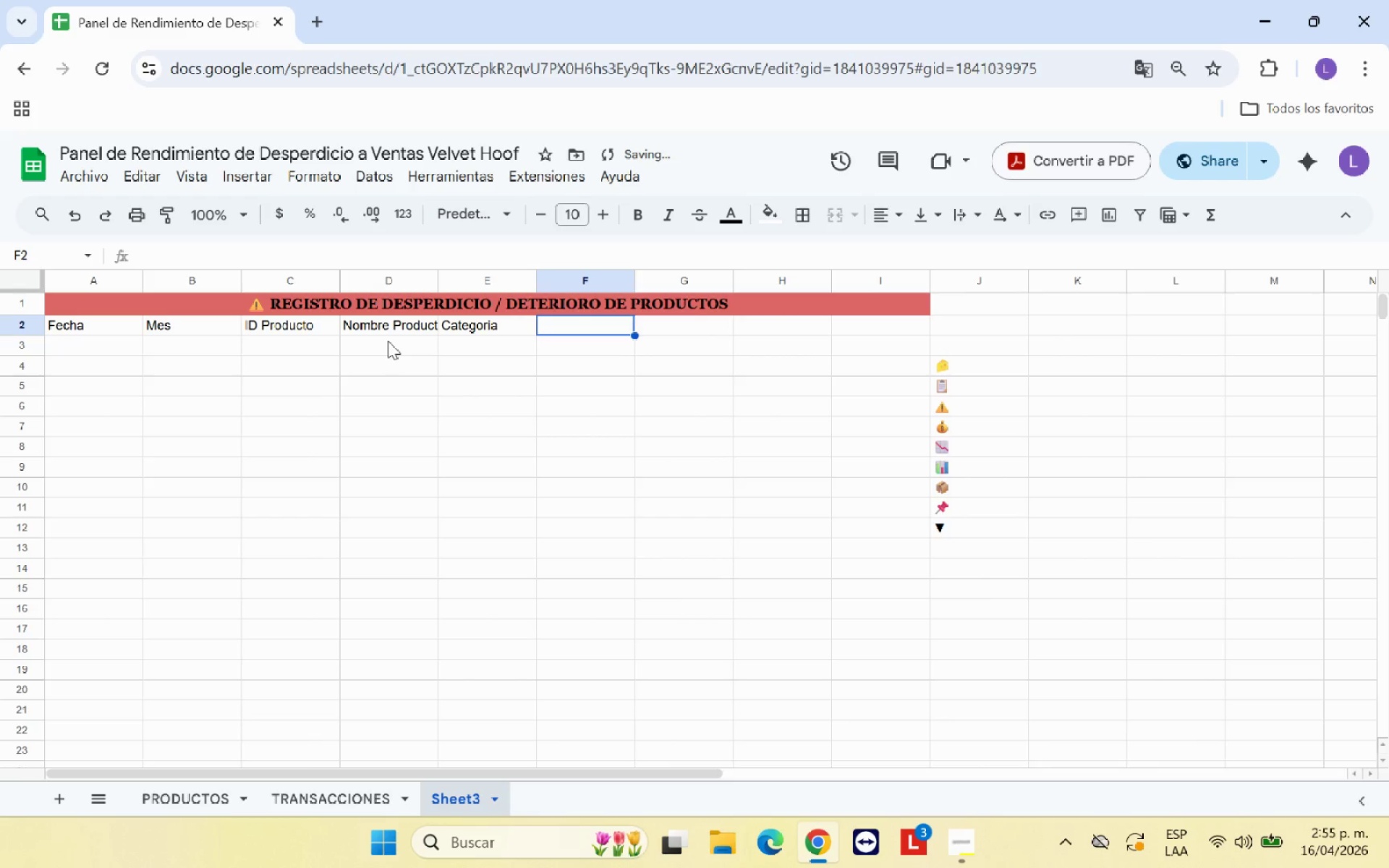 
type(Canal Asignado)
 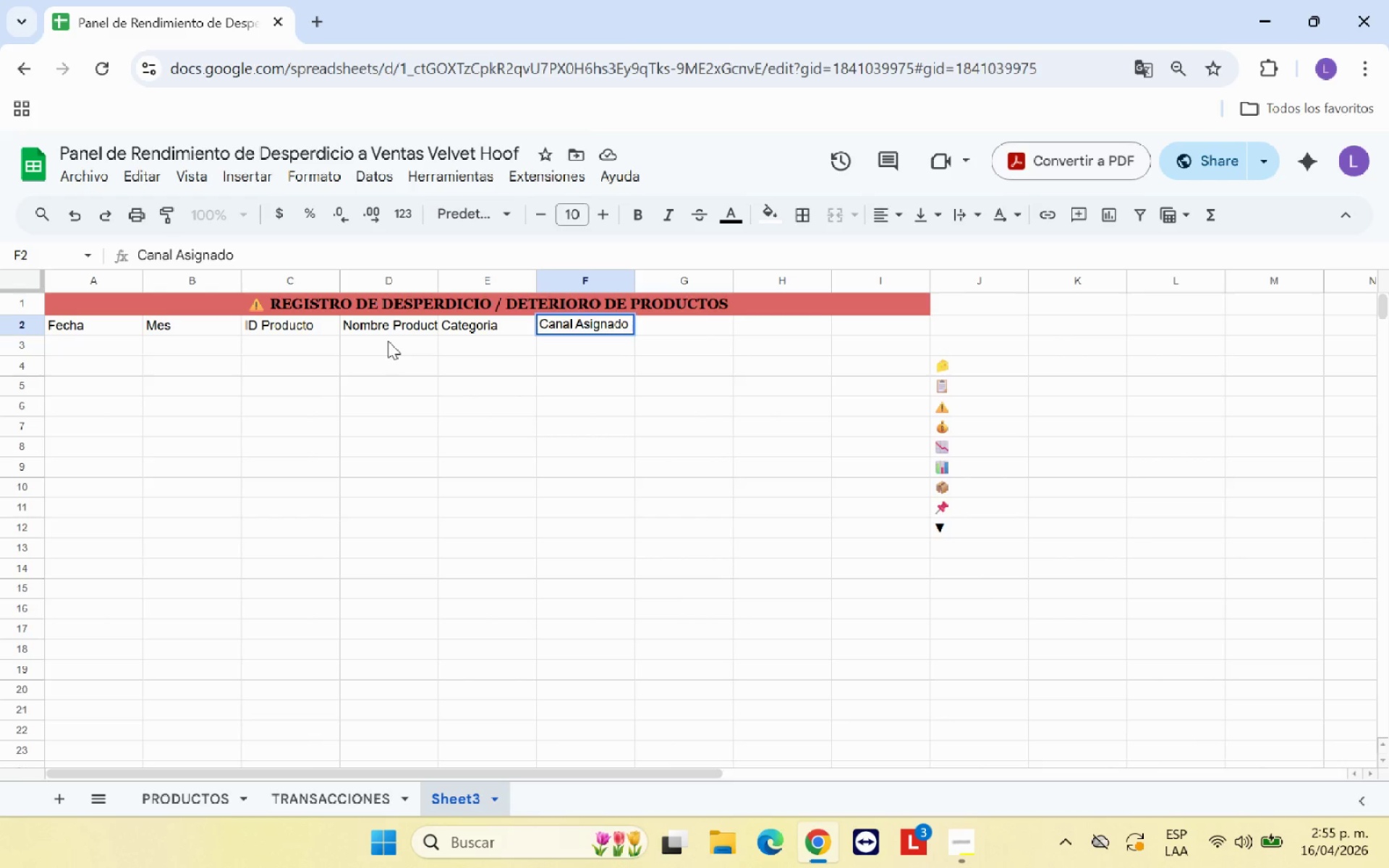 
key(ArrowRight)
 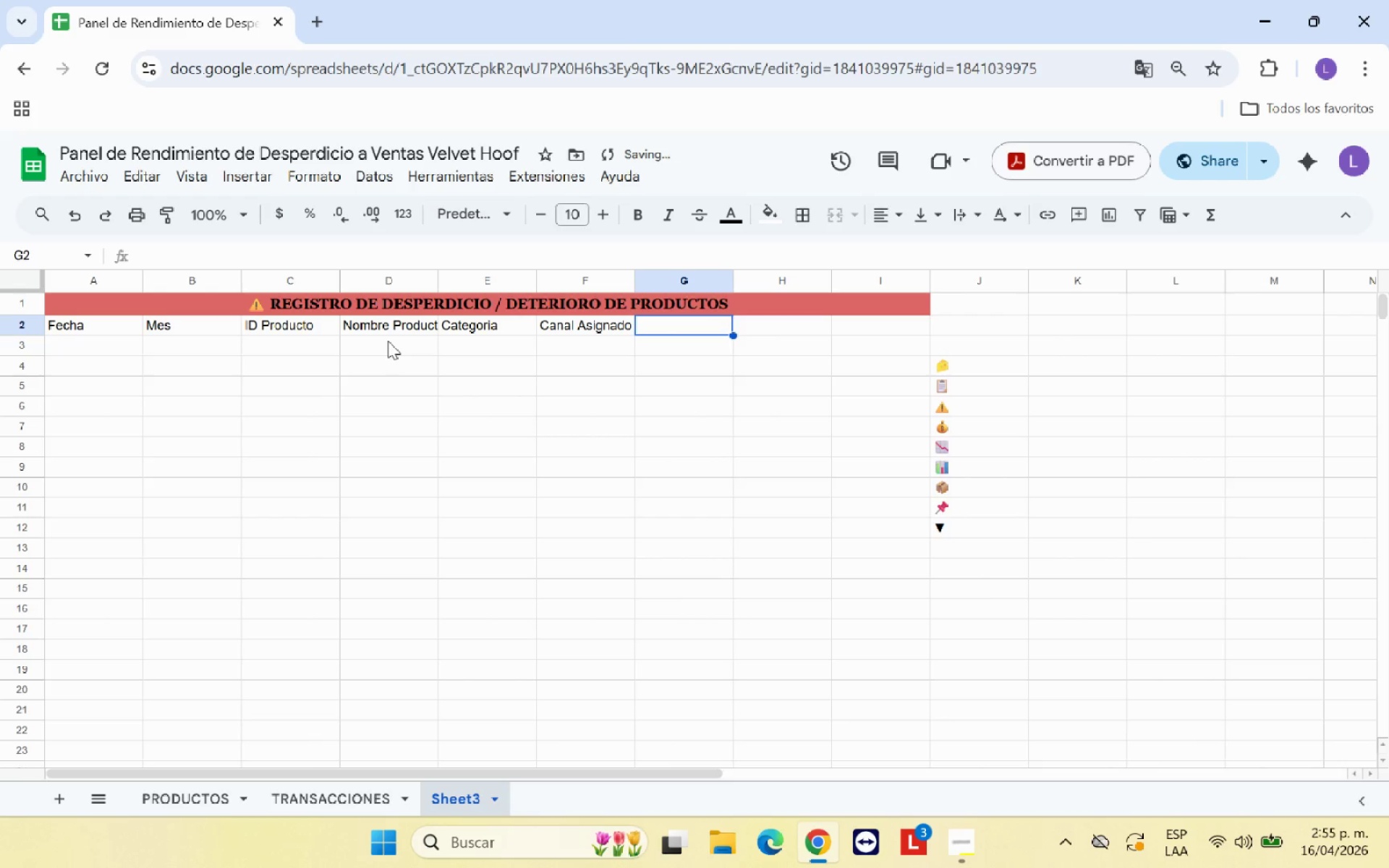 
type(Unidades deterioradas)
 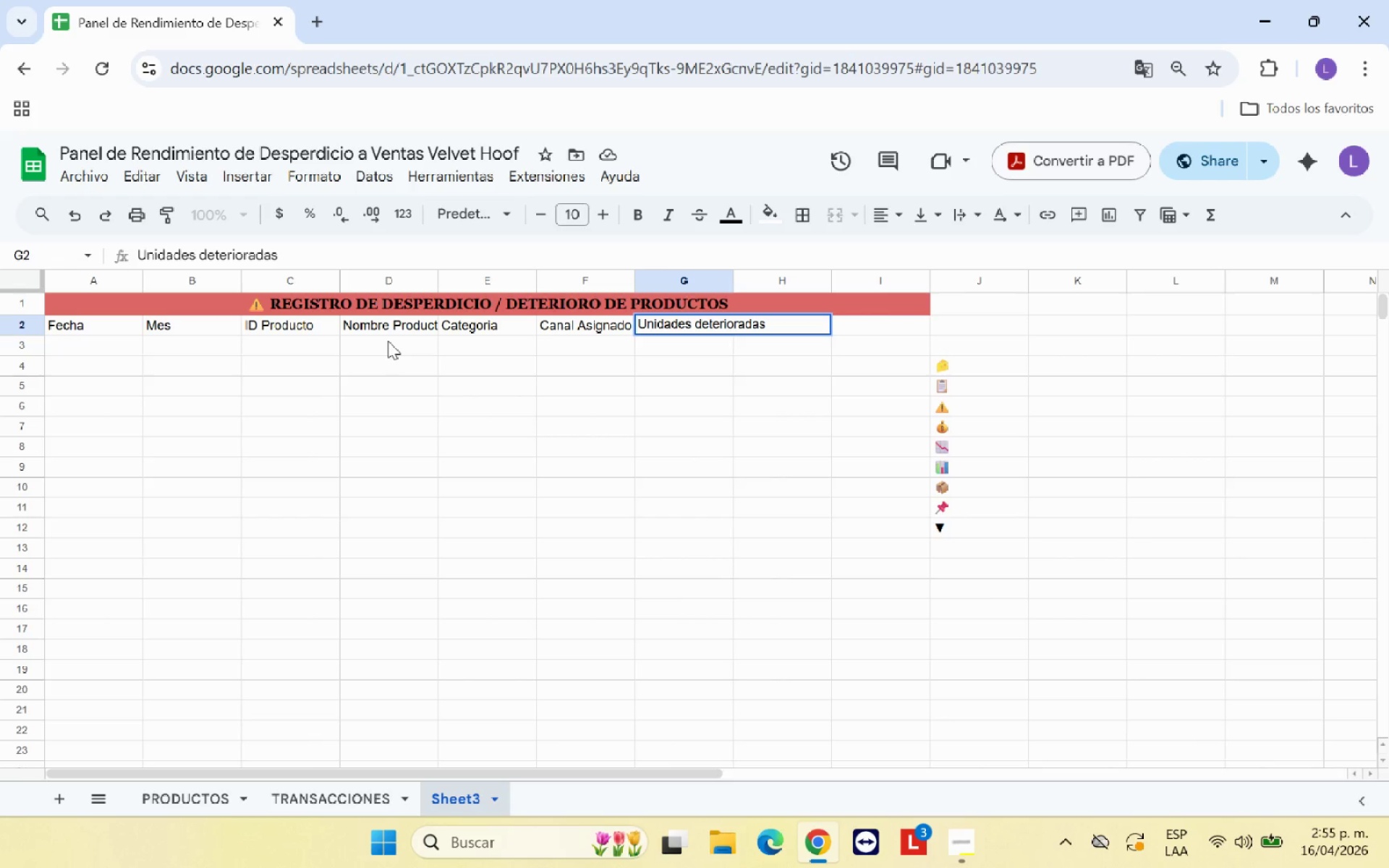 
key(ArrowRight)
 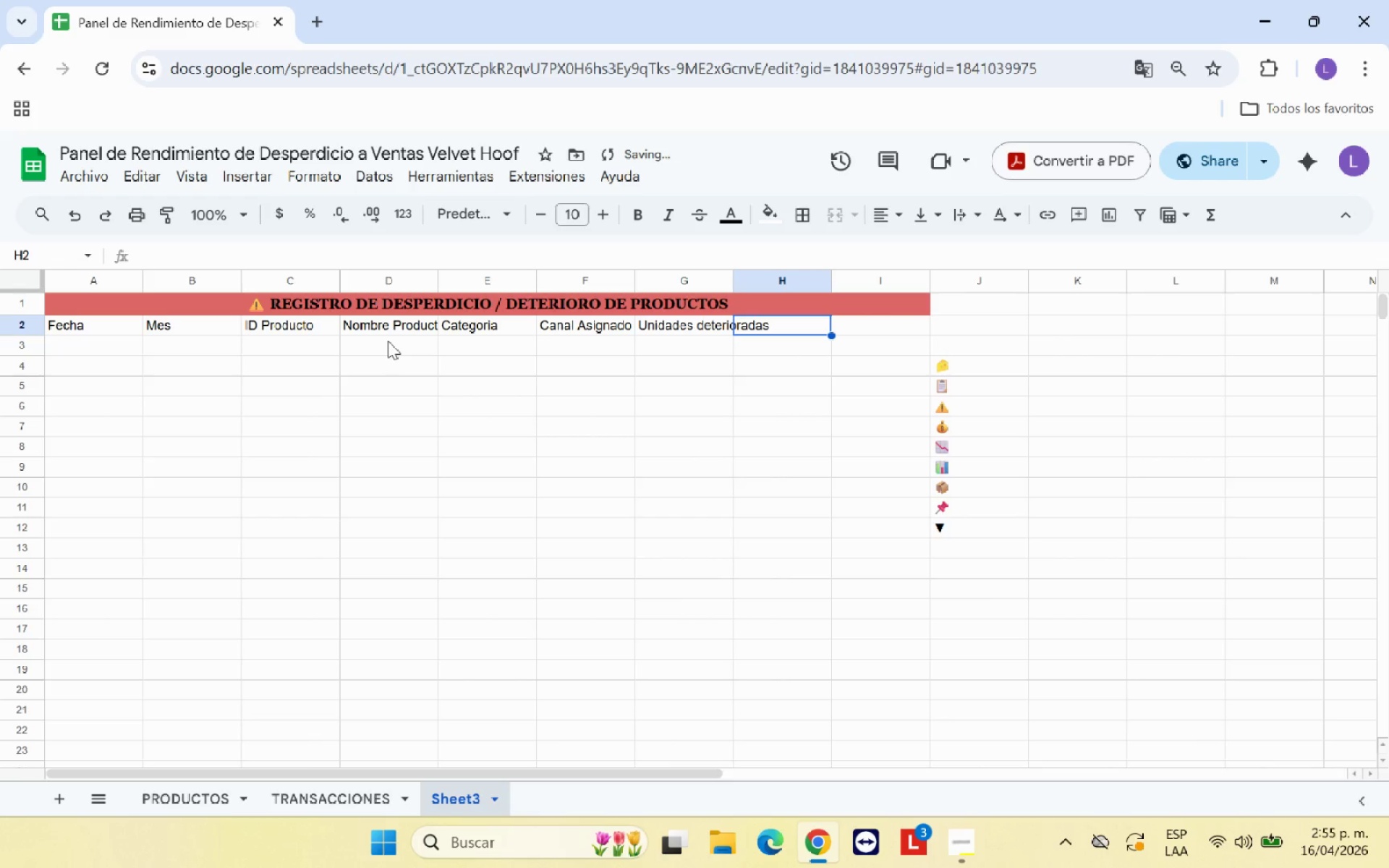 
type(Precio Unit.*$()
 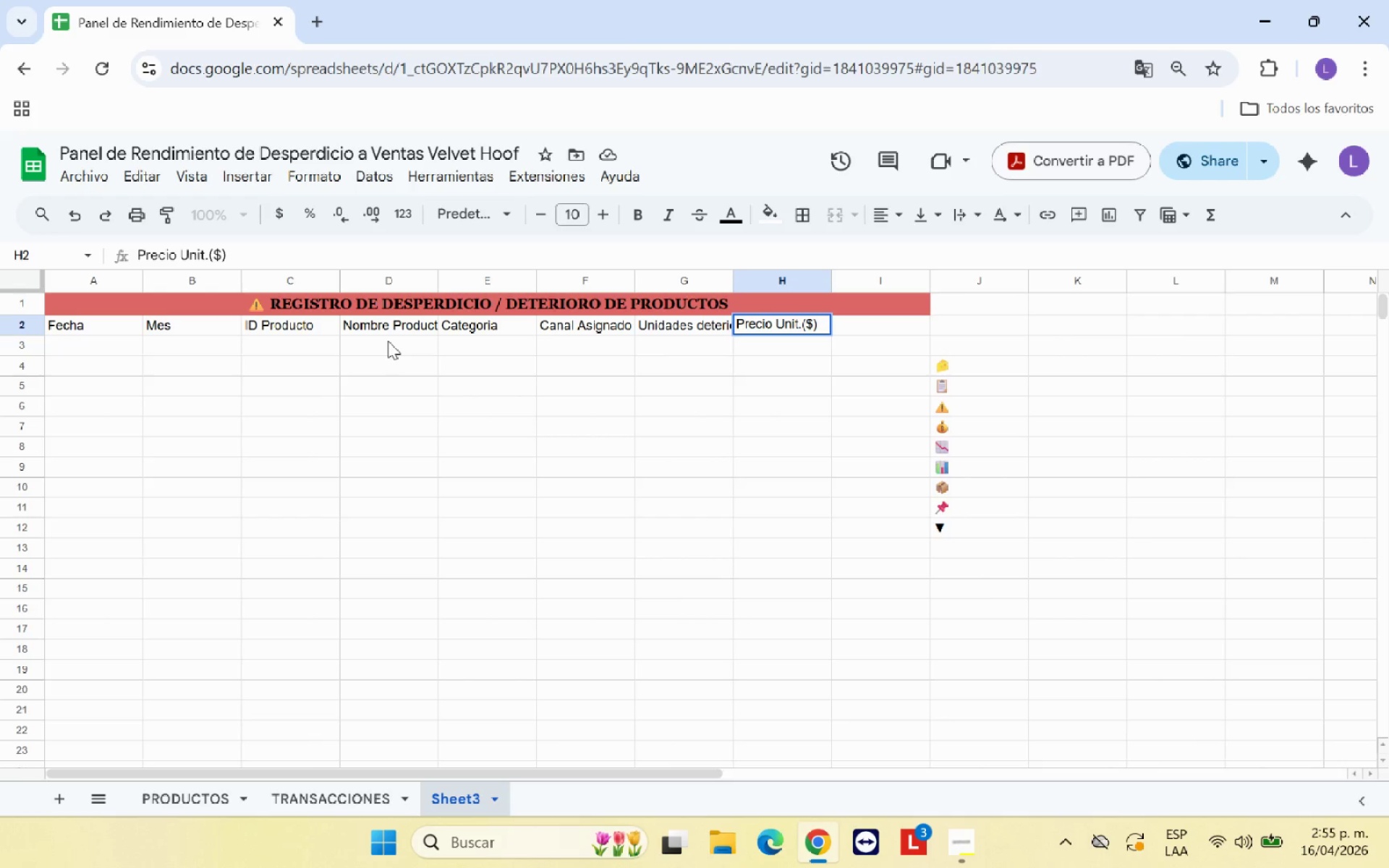 
key(ArrowRight)
 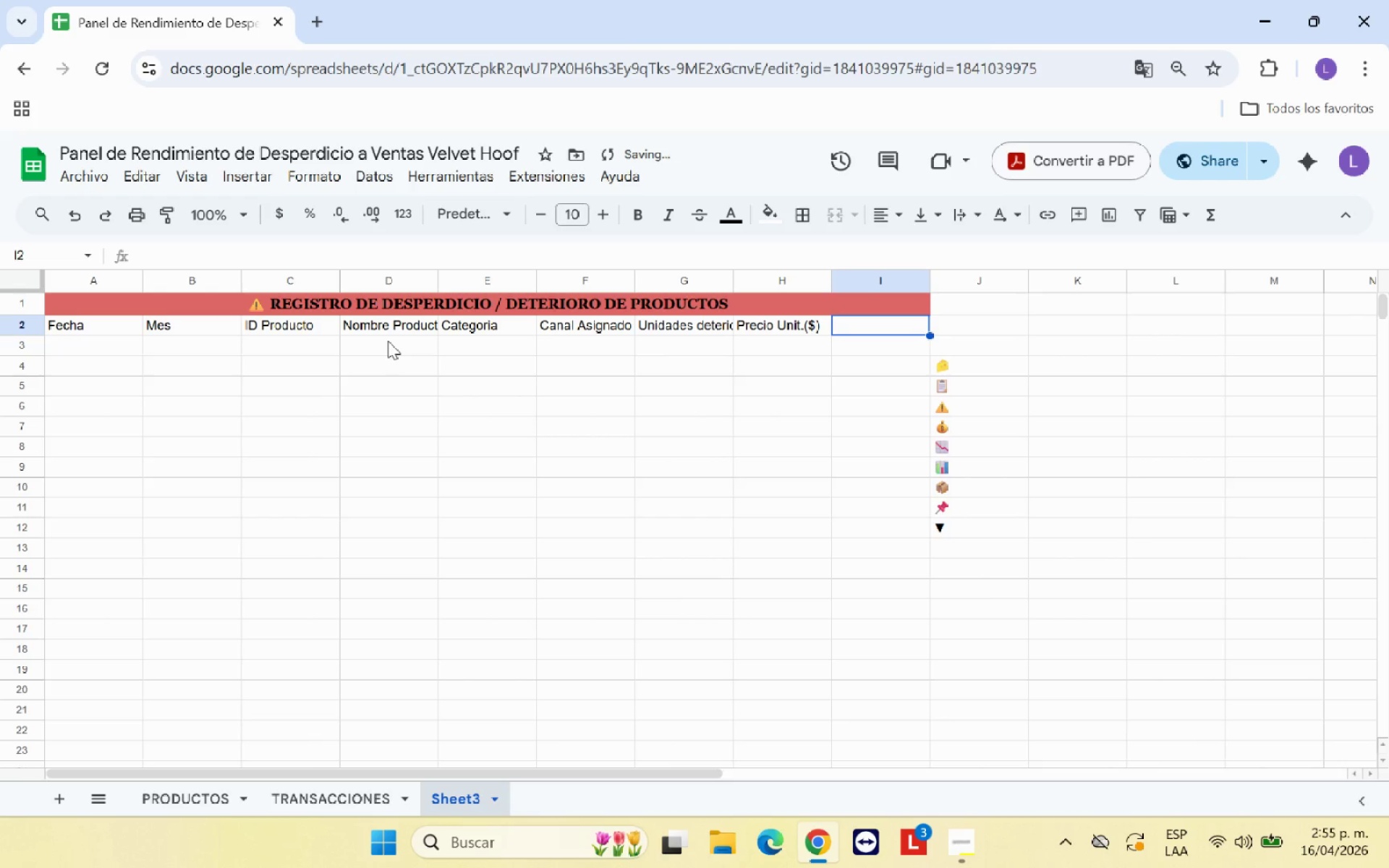 
type(Valor Pe)
key(Backspace)
type(erdida *%)
key(Backspace)
type($()
 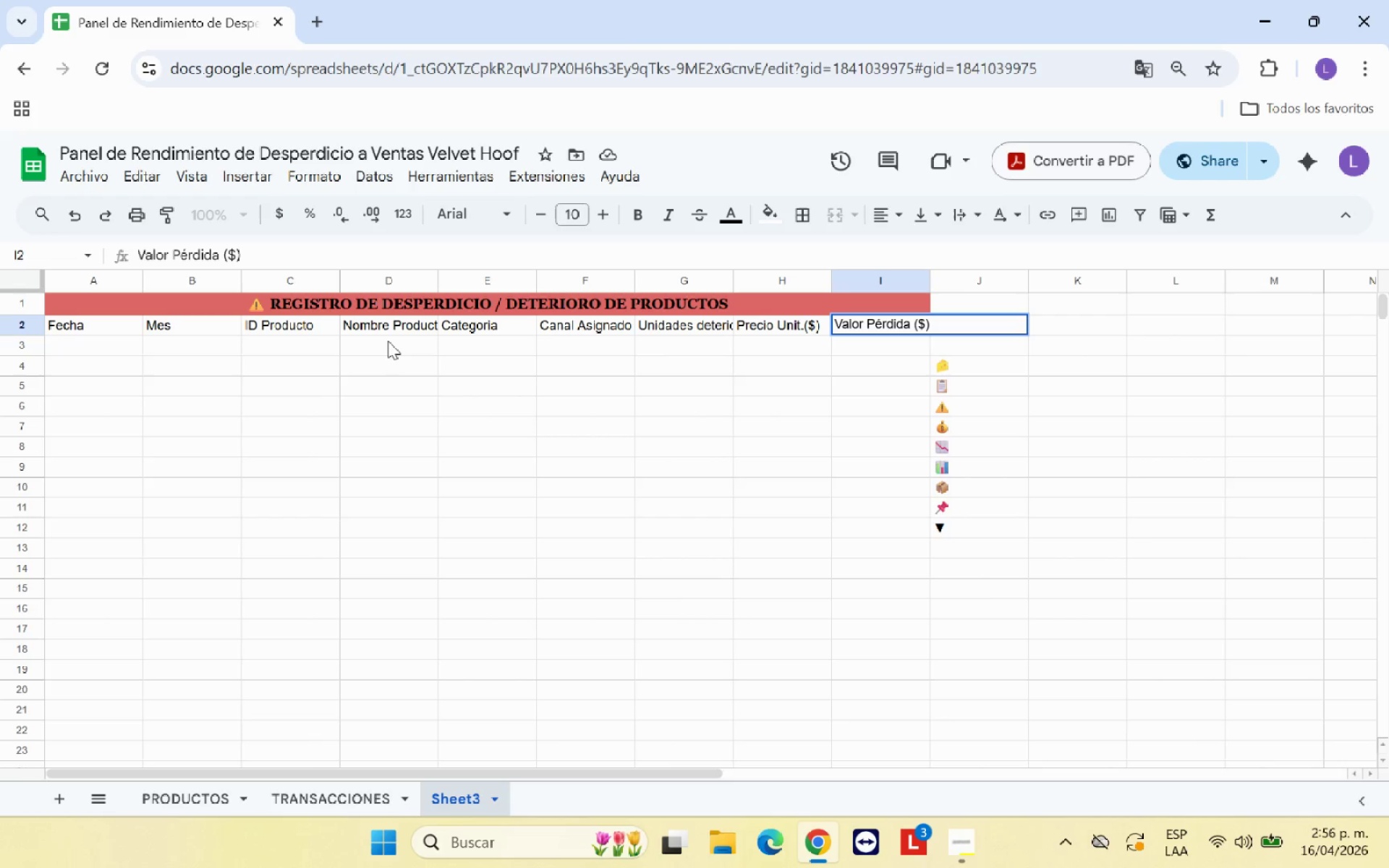 
hold_key(key=Semicolon, duration=0.33)
 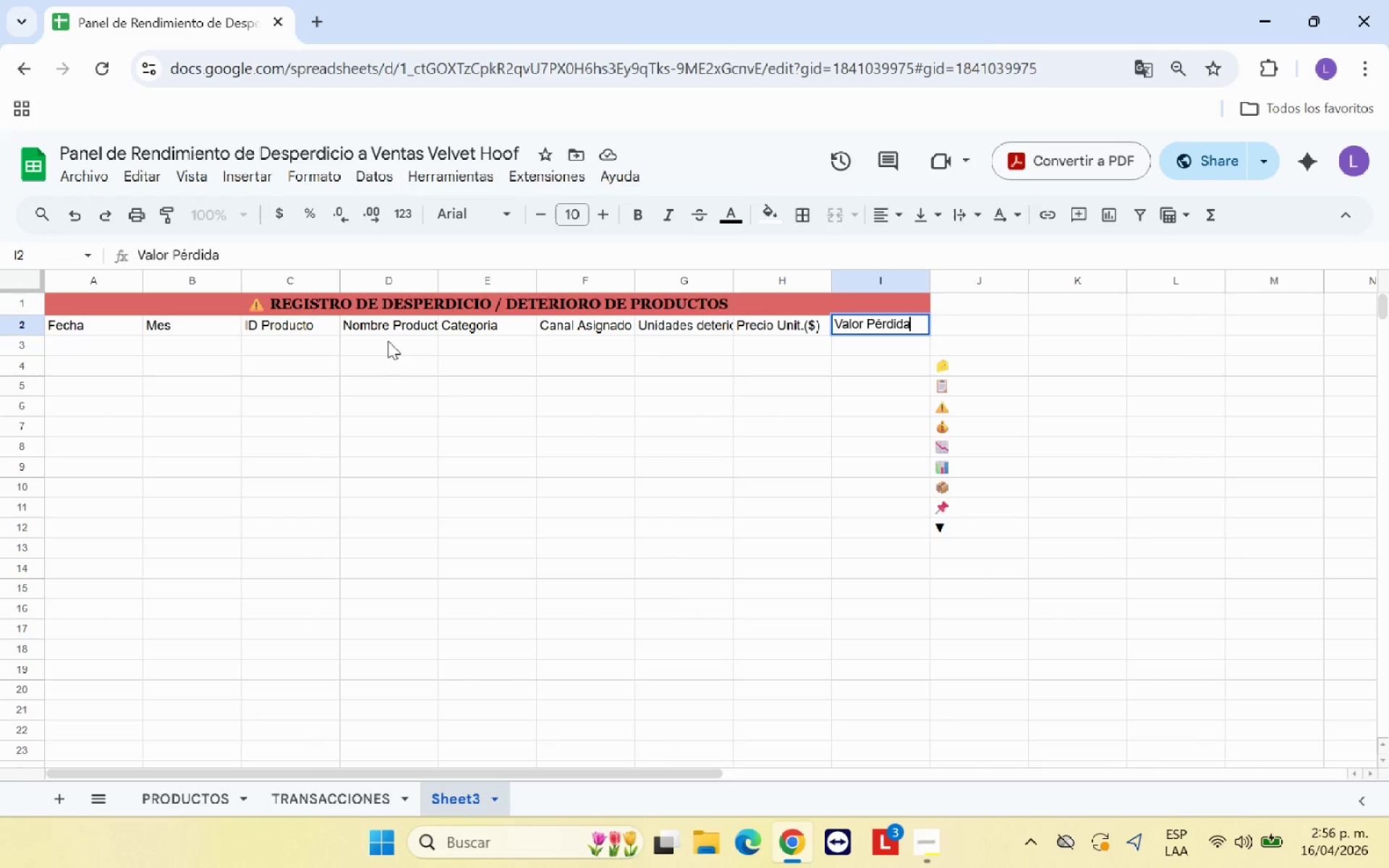 
left_click_drag(start_coordinate=[88, 329], to_coordinate=[878, 330])
 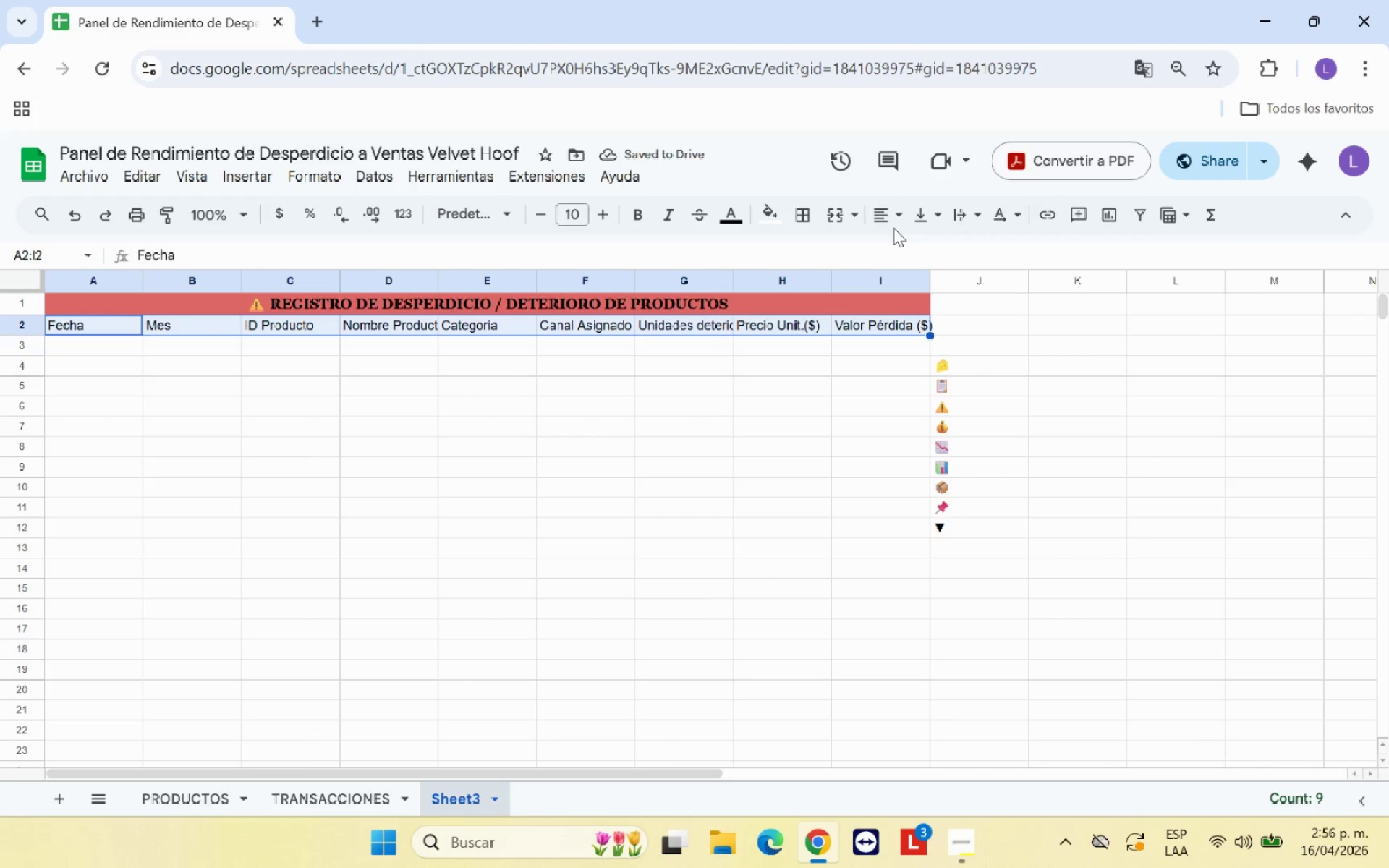 
double_click([893, 224])
 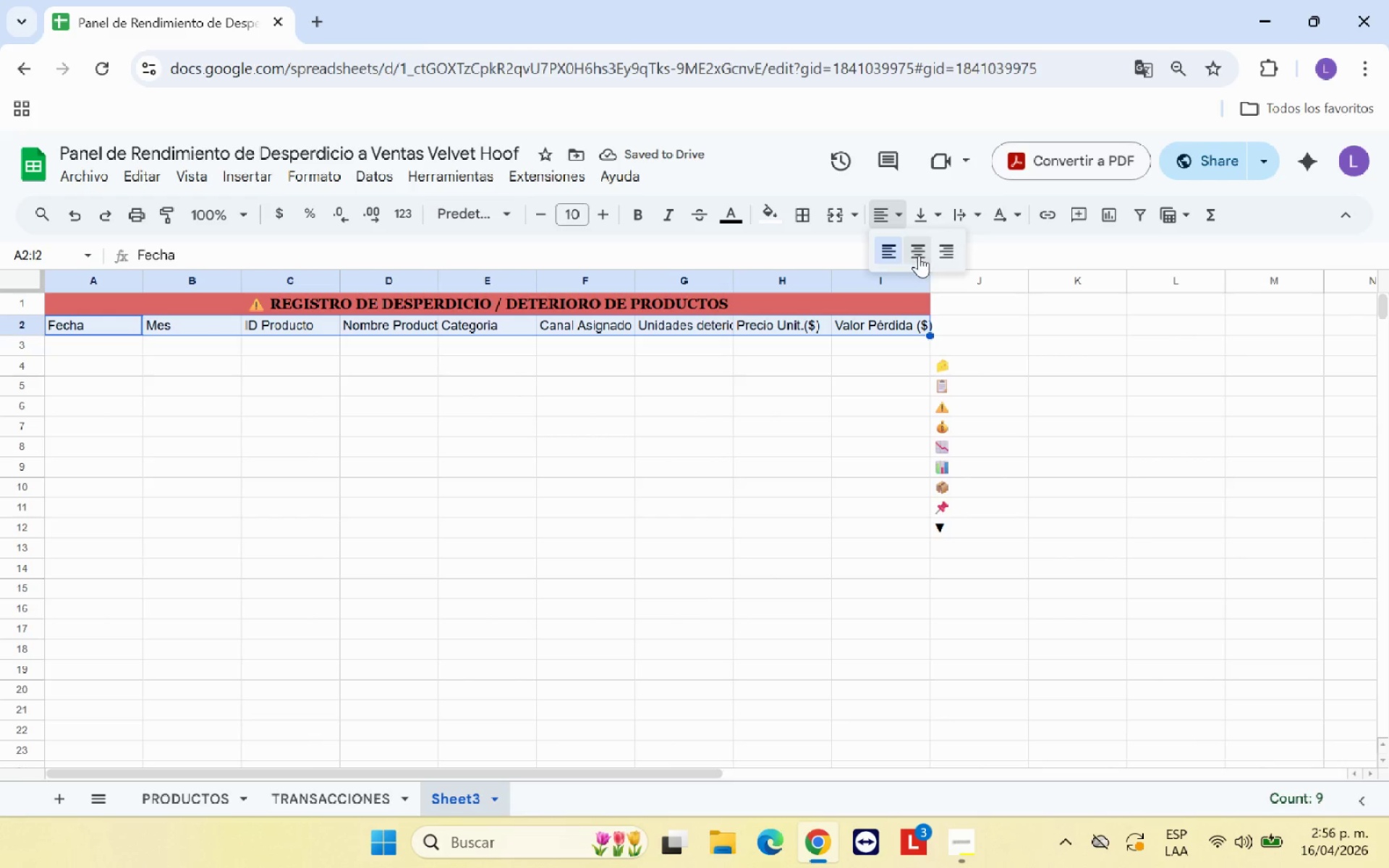 
left_click([919, 255])
 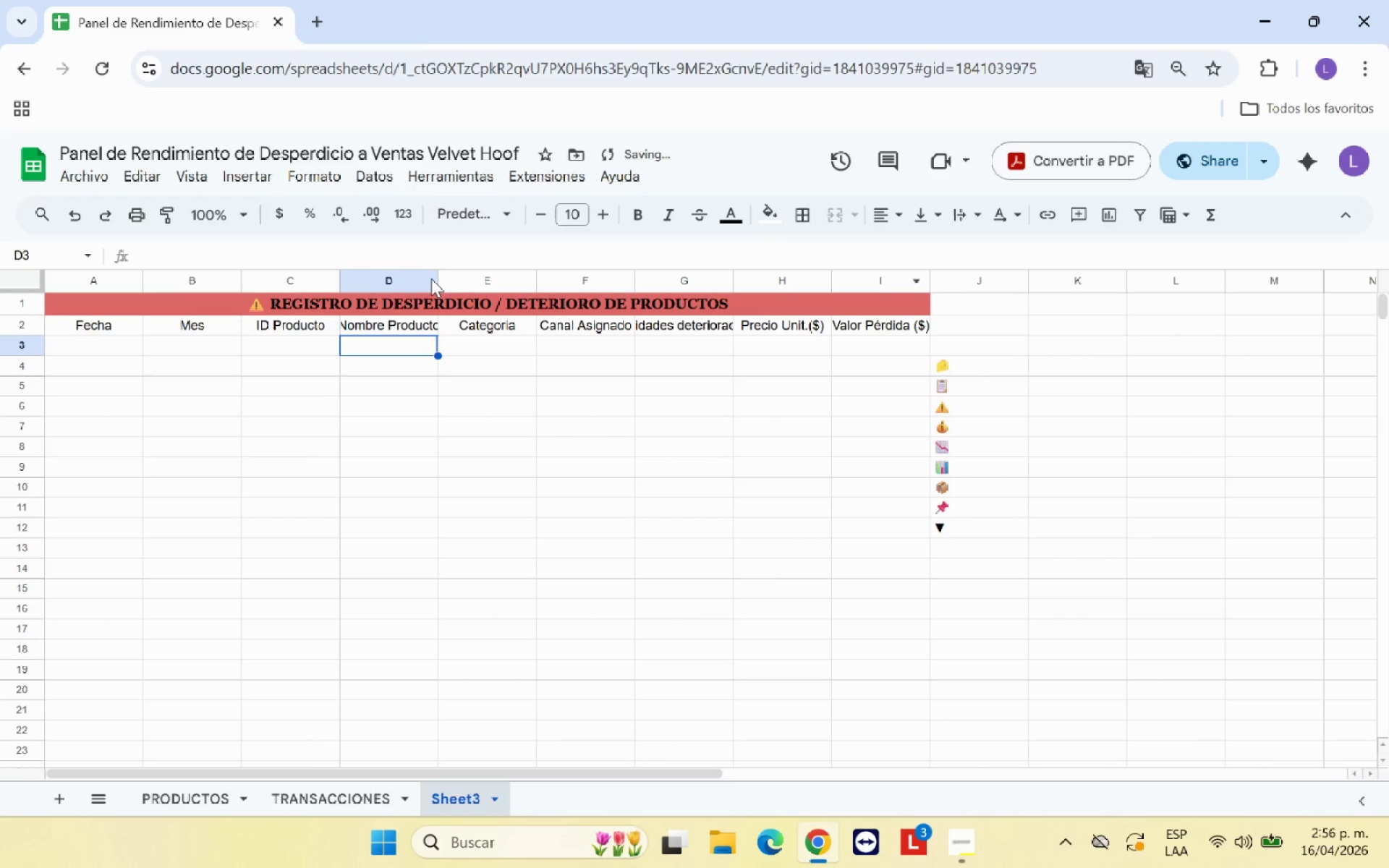 
left_click_drag(start_coordinate=[441, 276], to_coordinate=[483, 277])
 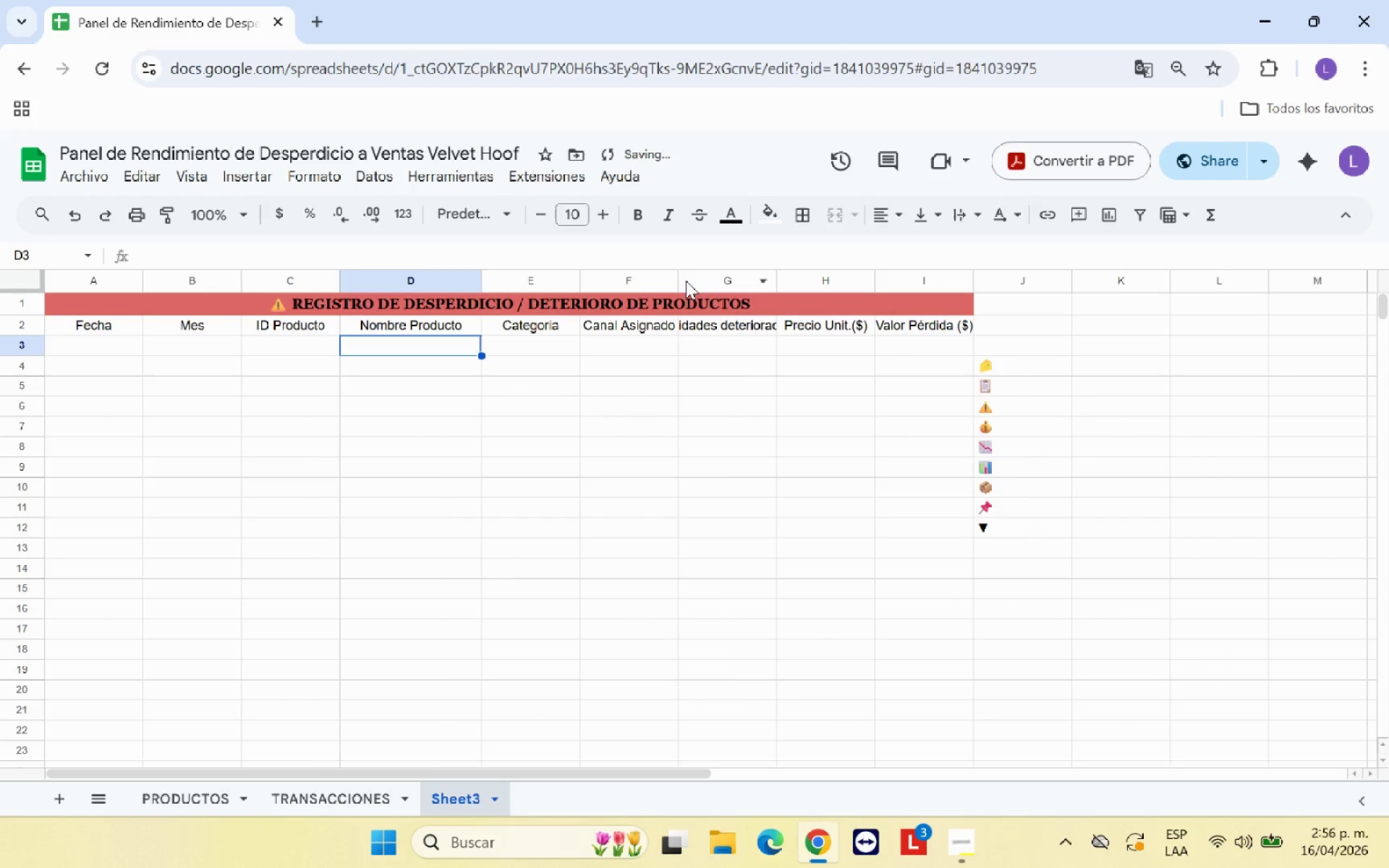 
left_click_drag(start_coordinate=[681, 281], to_coordinate=[698, 278])
 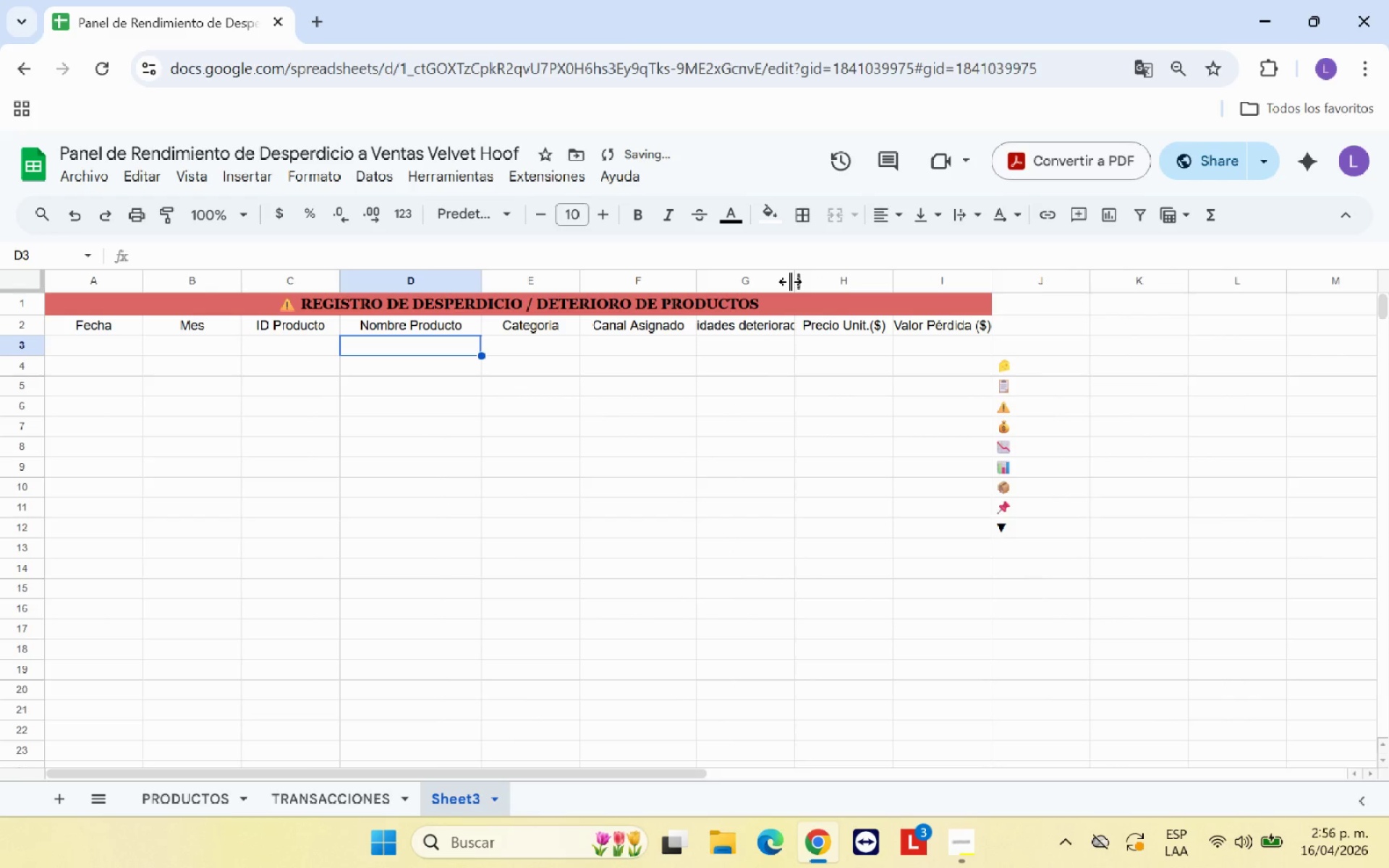 
left_click_drag(start_coordinate=[790, 281], to_coordinate=[817, 281])
 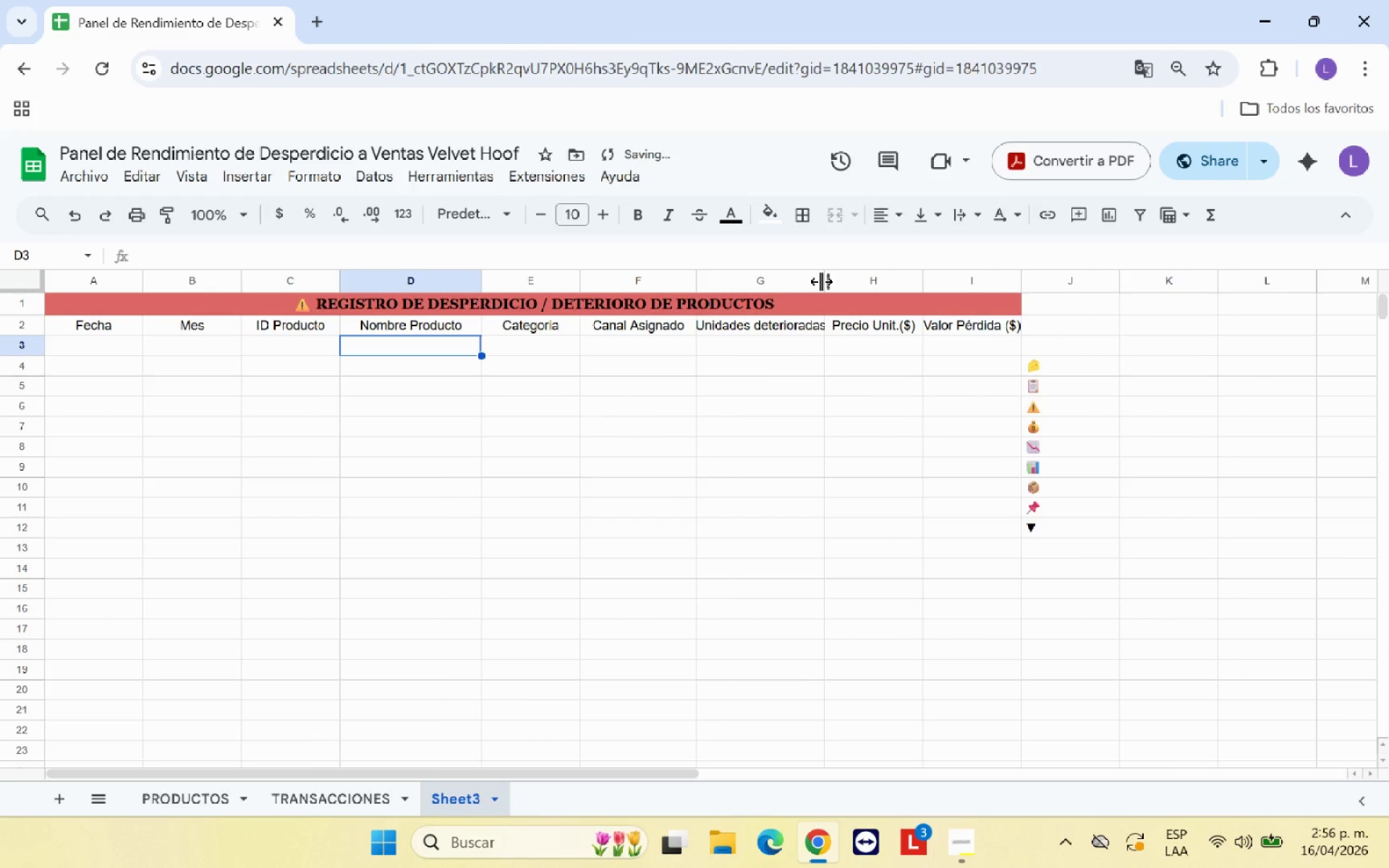 
left_click_drag(start_coordinate=[821, 281], to_coordinate=[838, 281])
 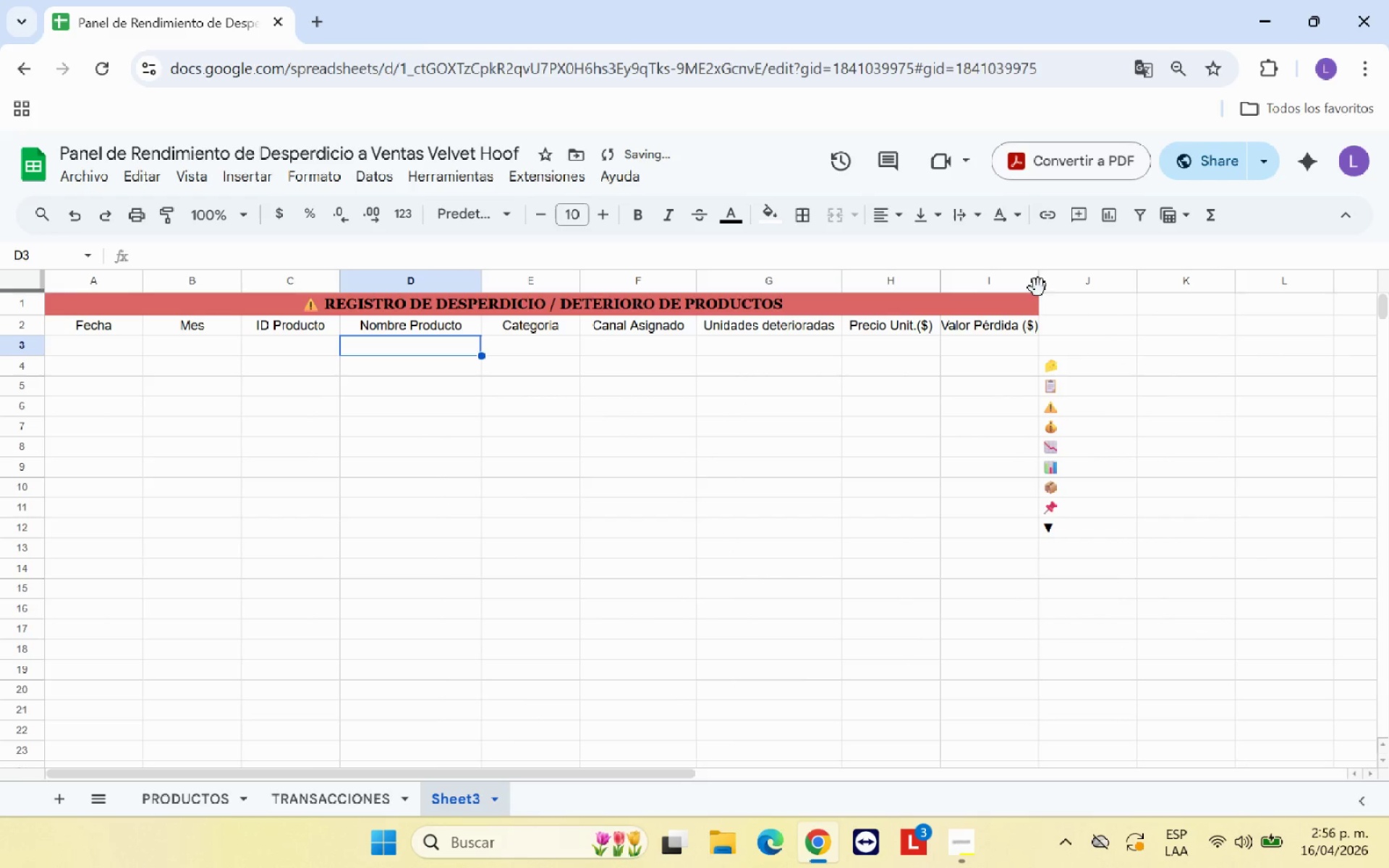 
left_click_drag(start_coordinate=[1041, 285], to_coordinate=[1059, 284])
 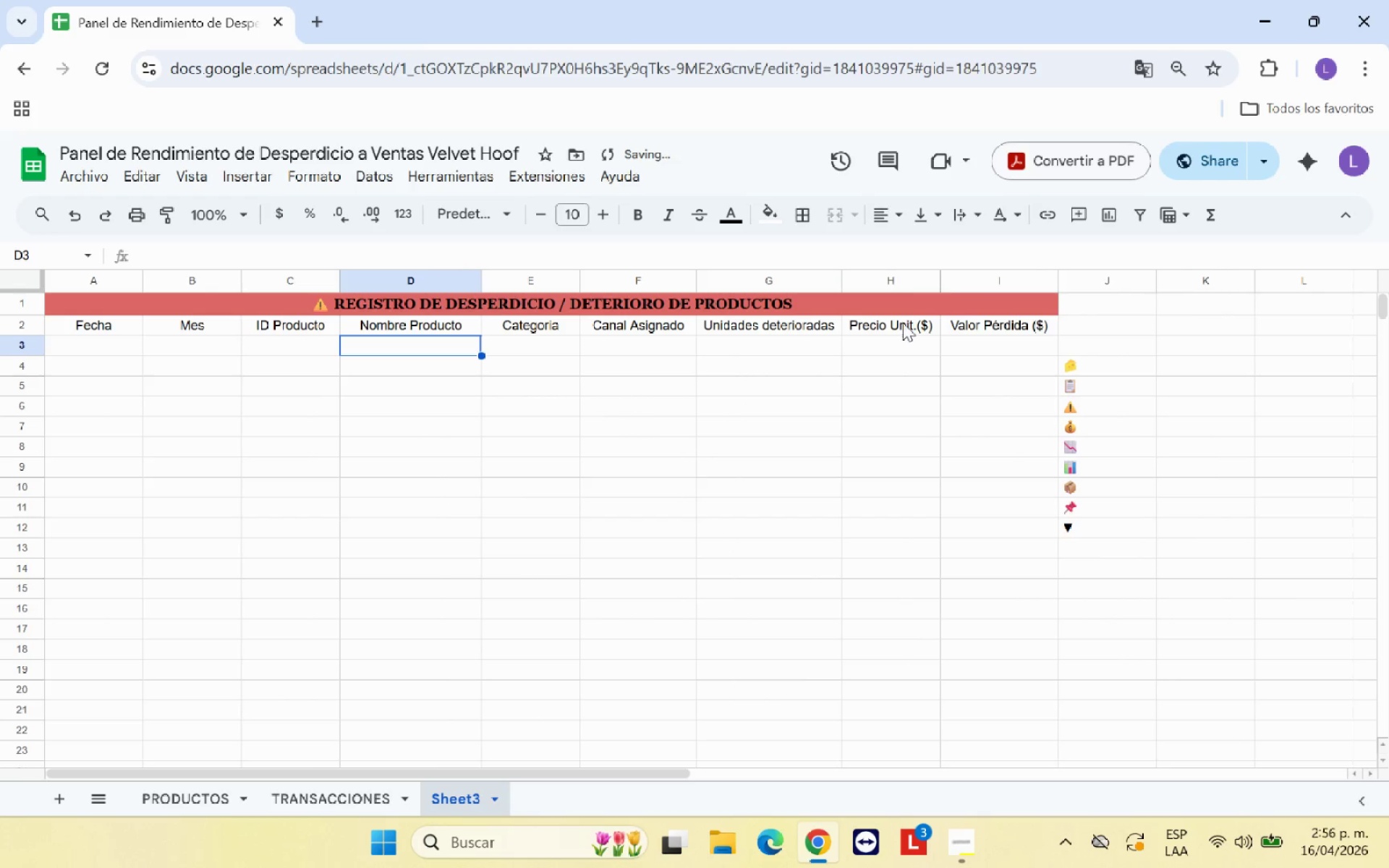 
left_click([700, 420])
 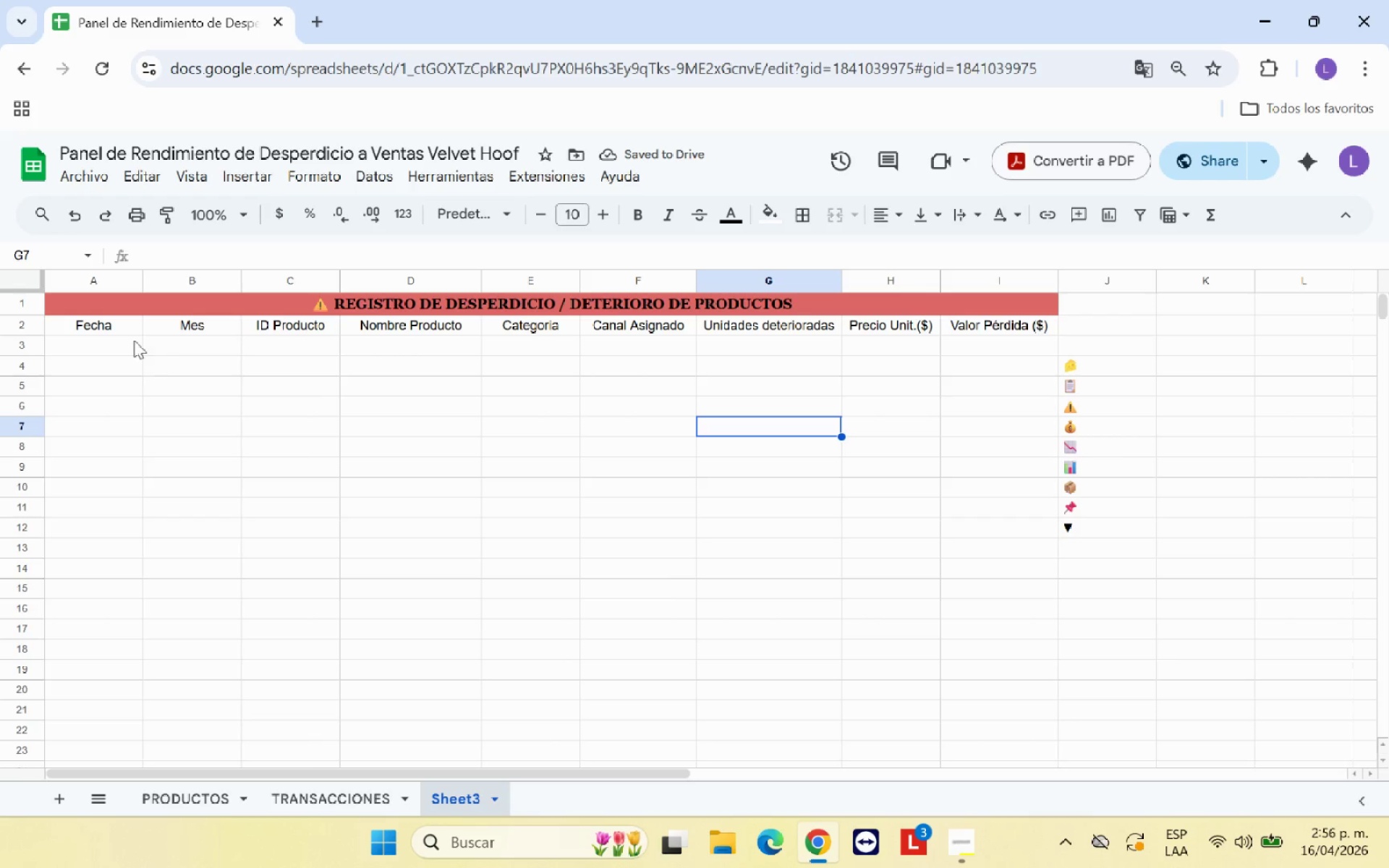 
left_click_drag(start_coordinate=[120, 326], to_coordinate=[1010, 326])
 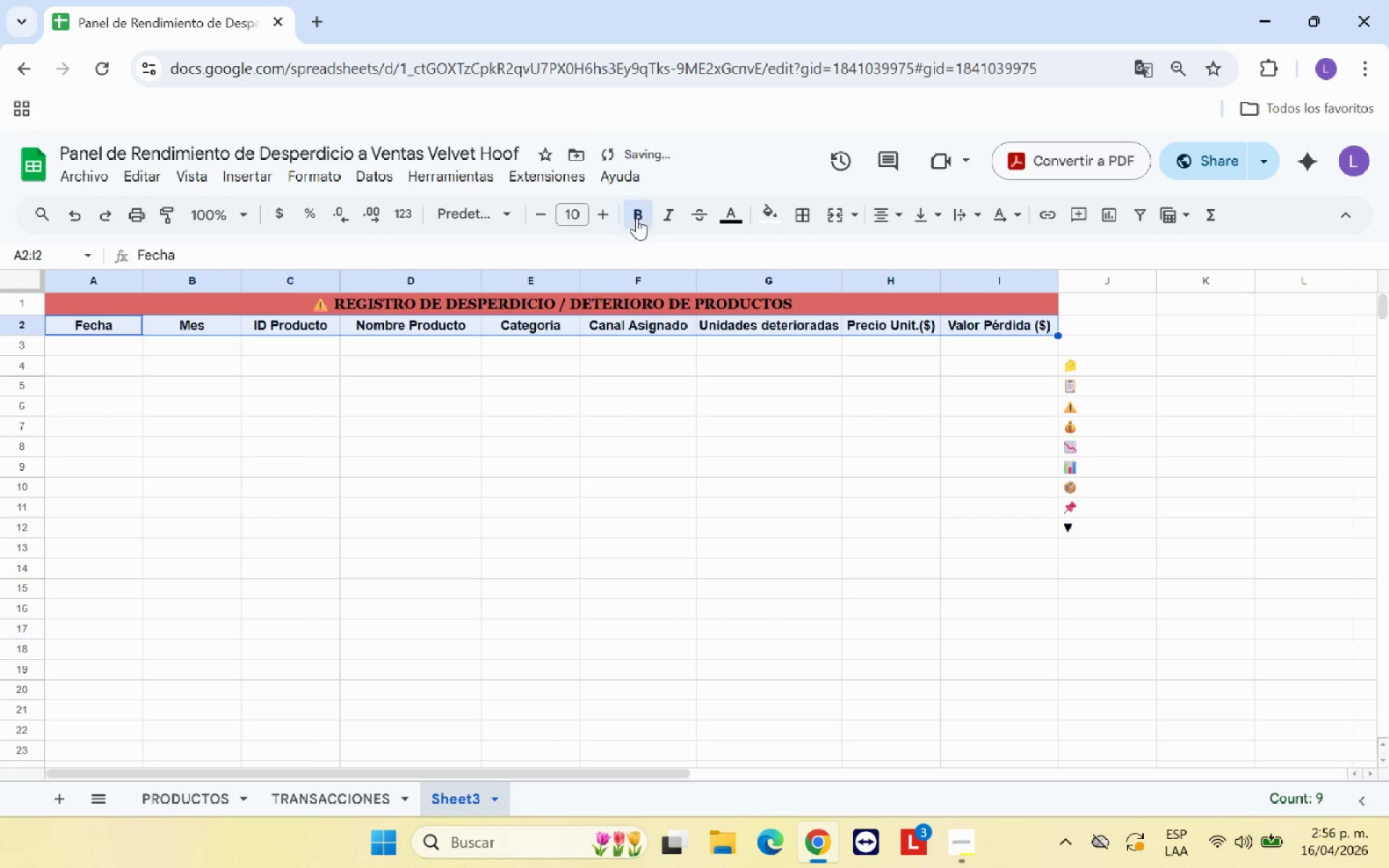 
double_click([545, 405])
 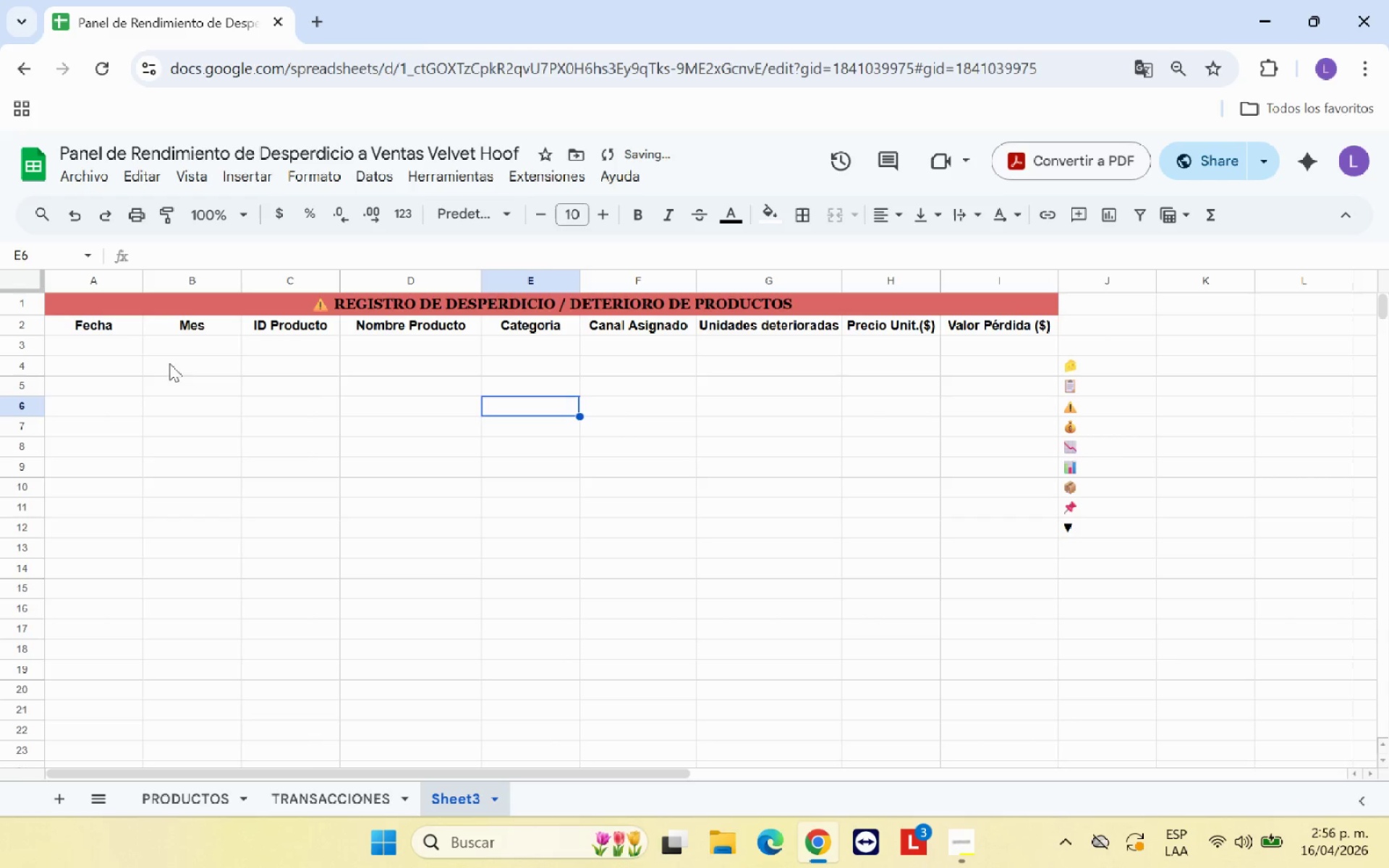 
left_click_drag(start_coordinate=[101, 324], to_coordinate=[1008, 332])
 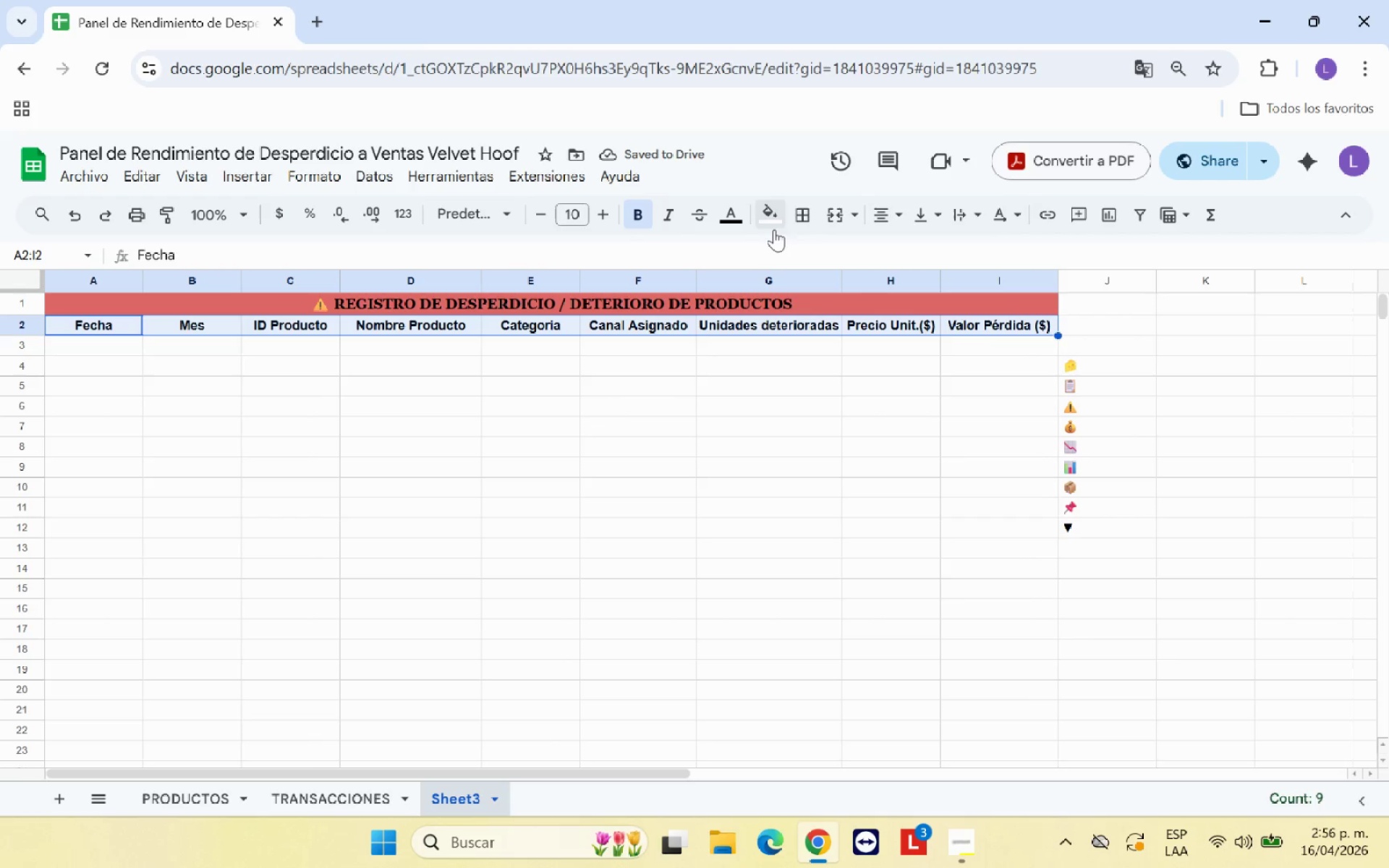 
left_click([776, 221])
 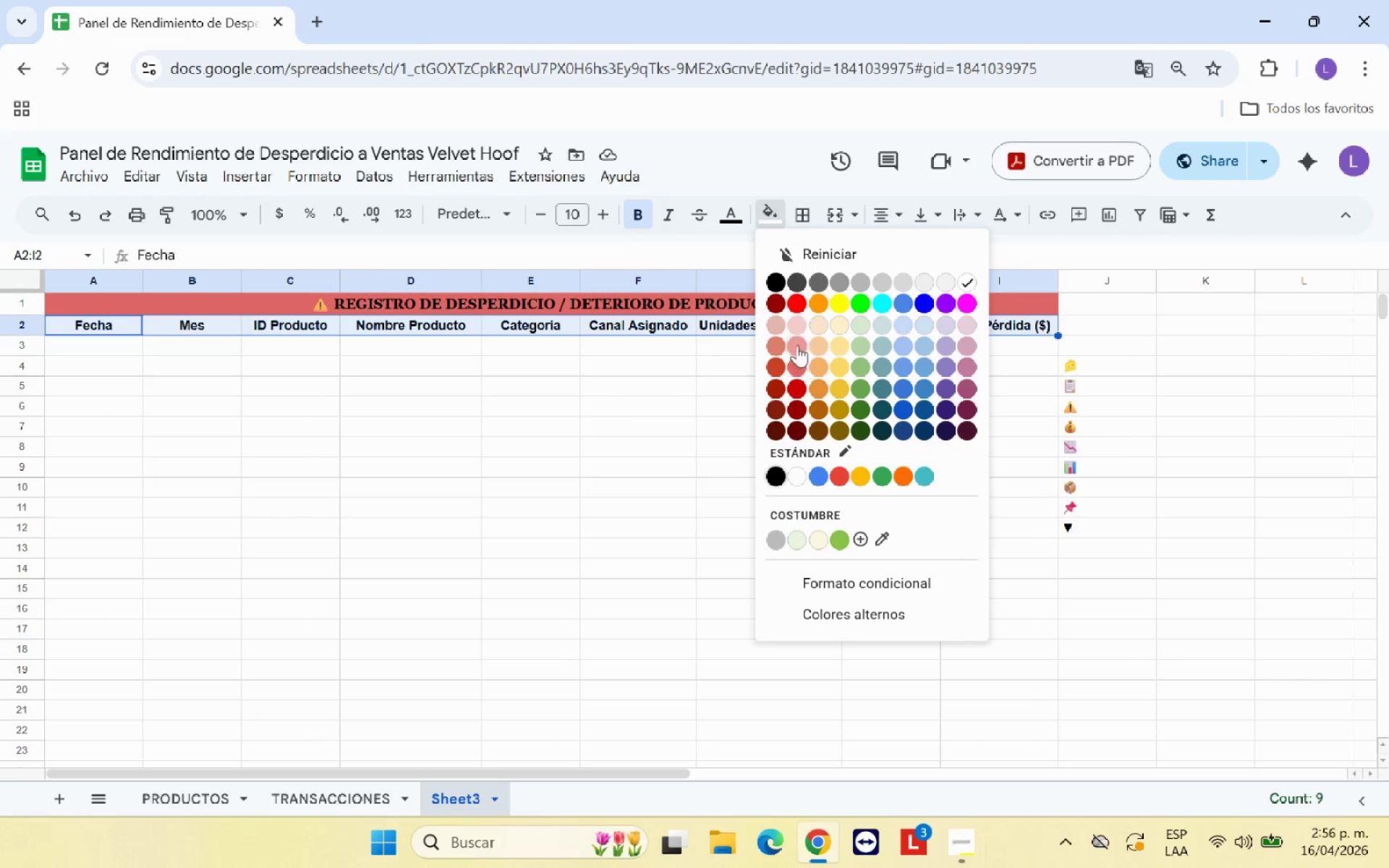 
left_click([799, 325])
 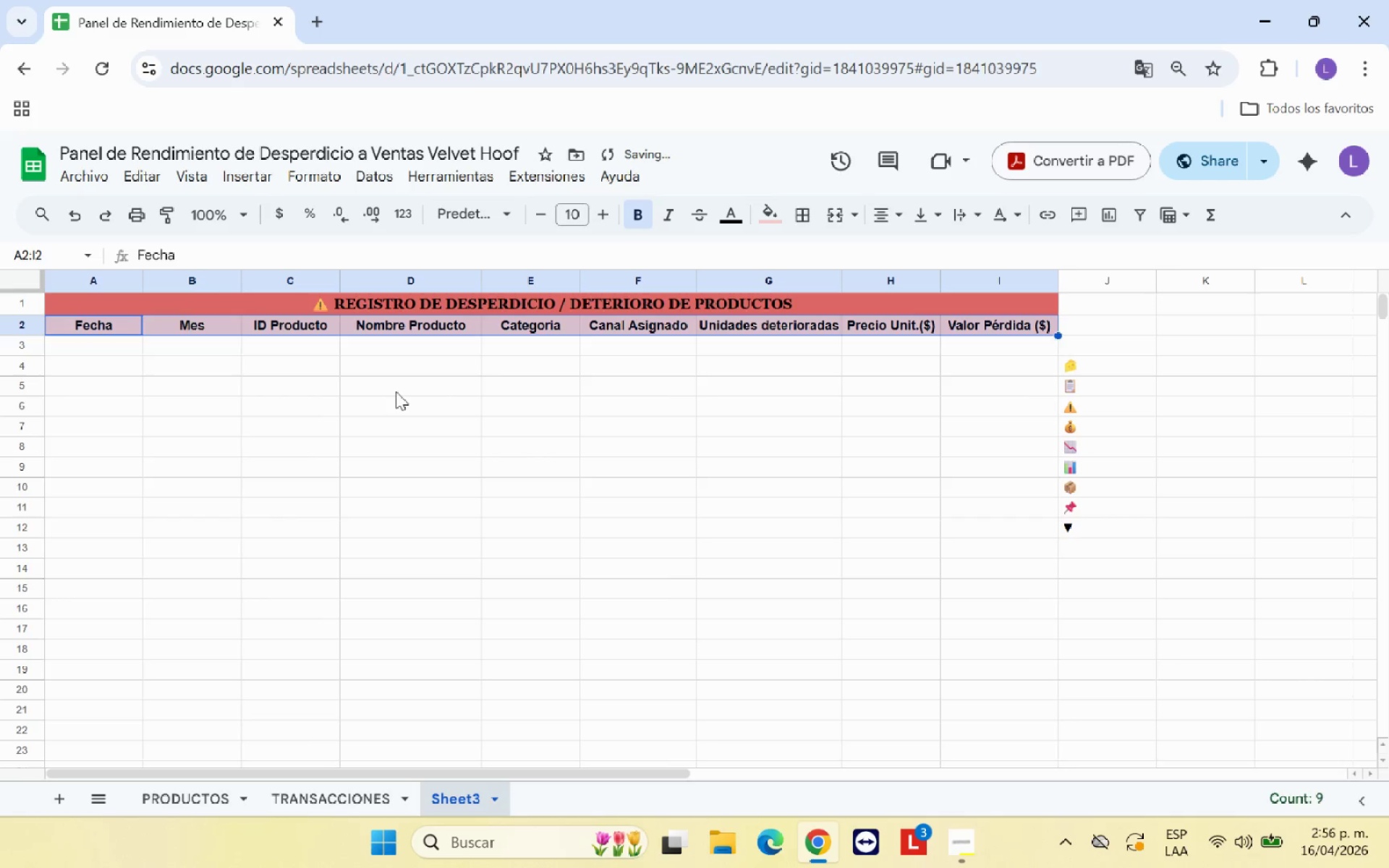 
left_click([396, 391])
 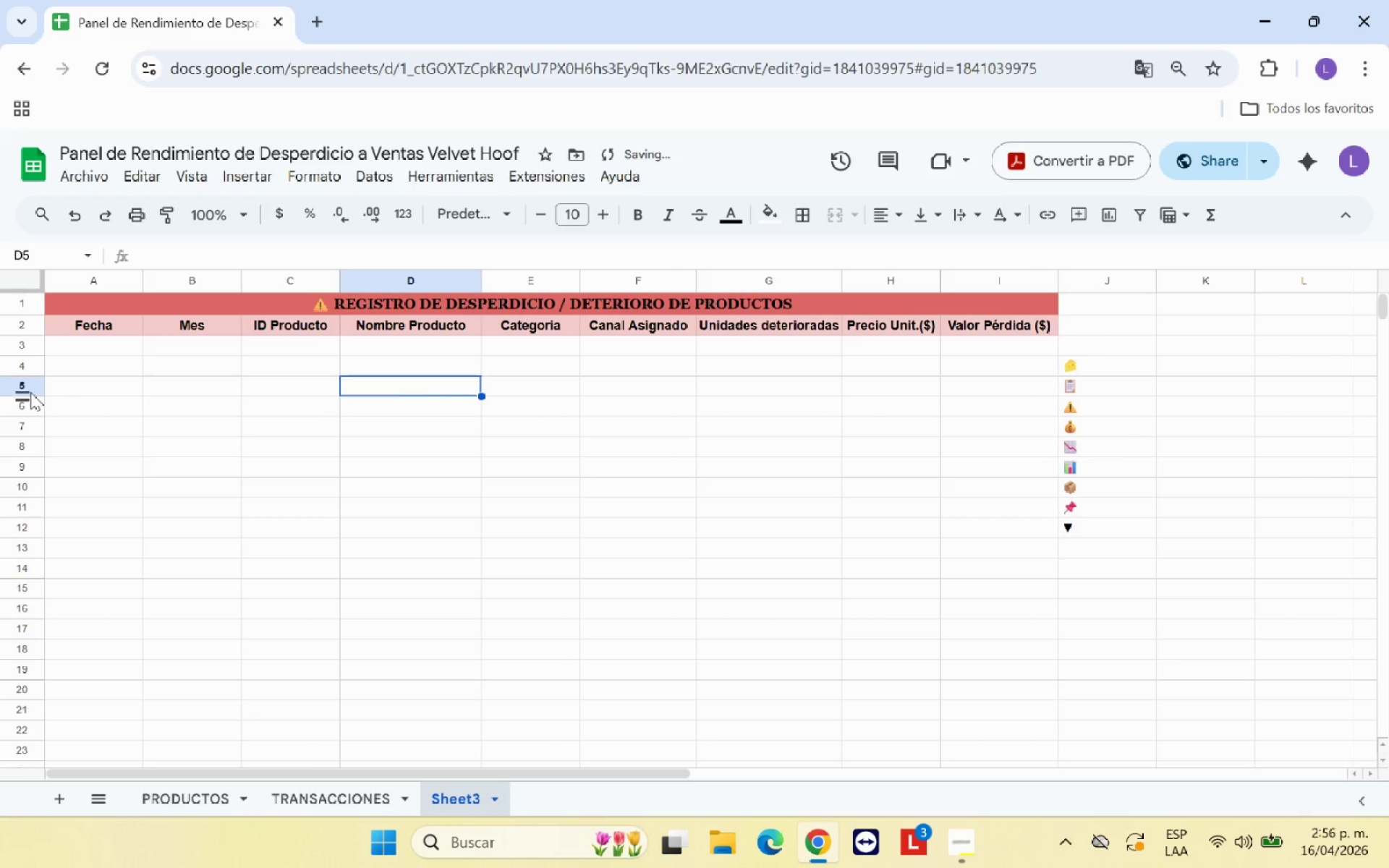 
left_click([110, 350])
 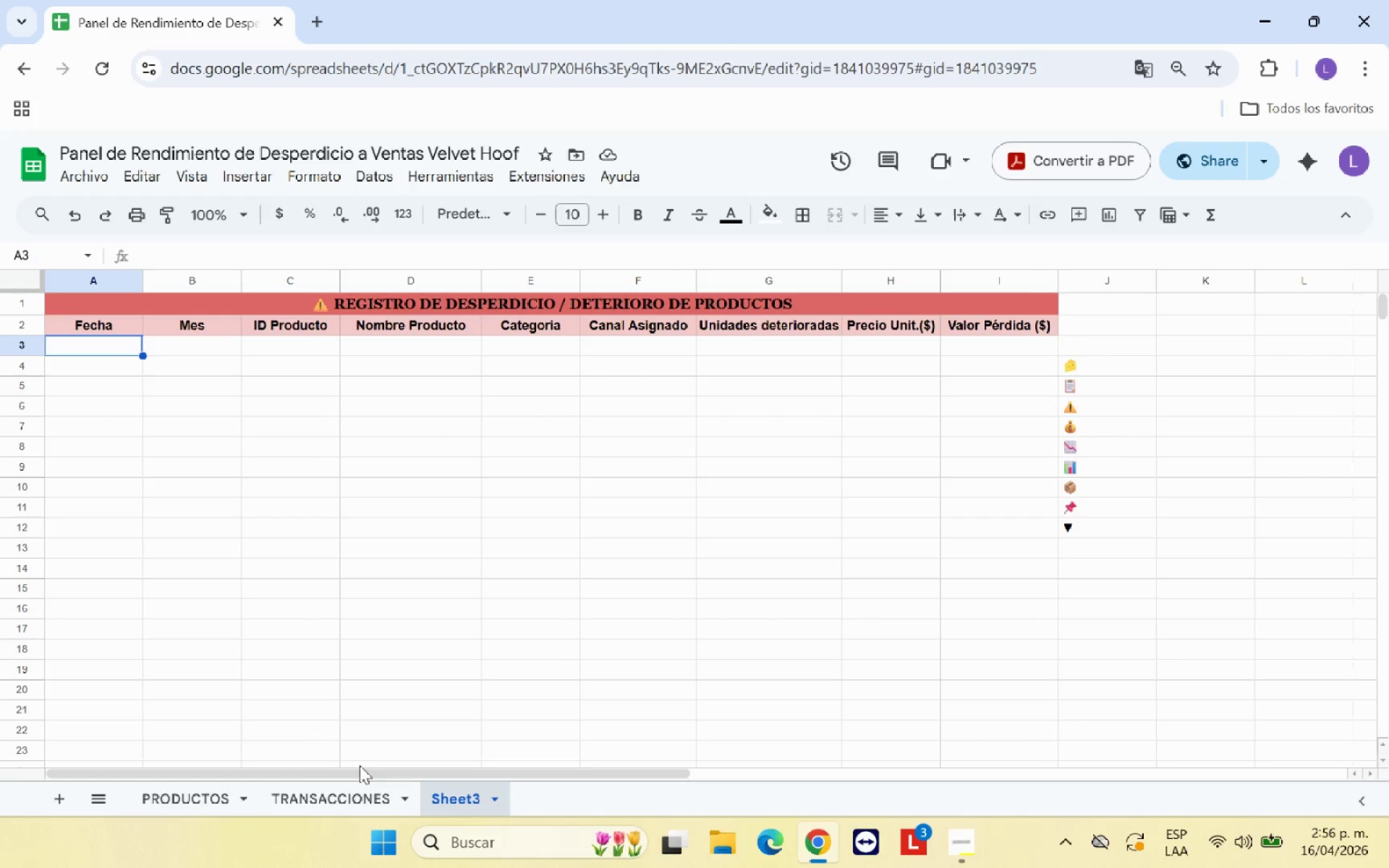 
wait(7.92)
 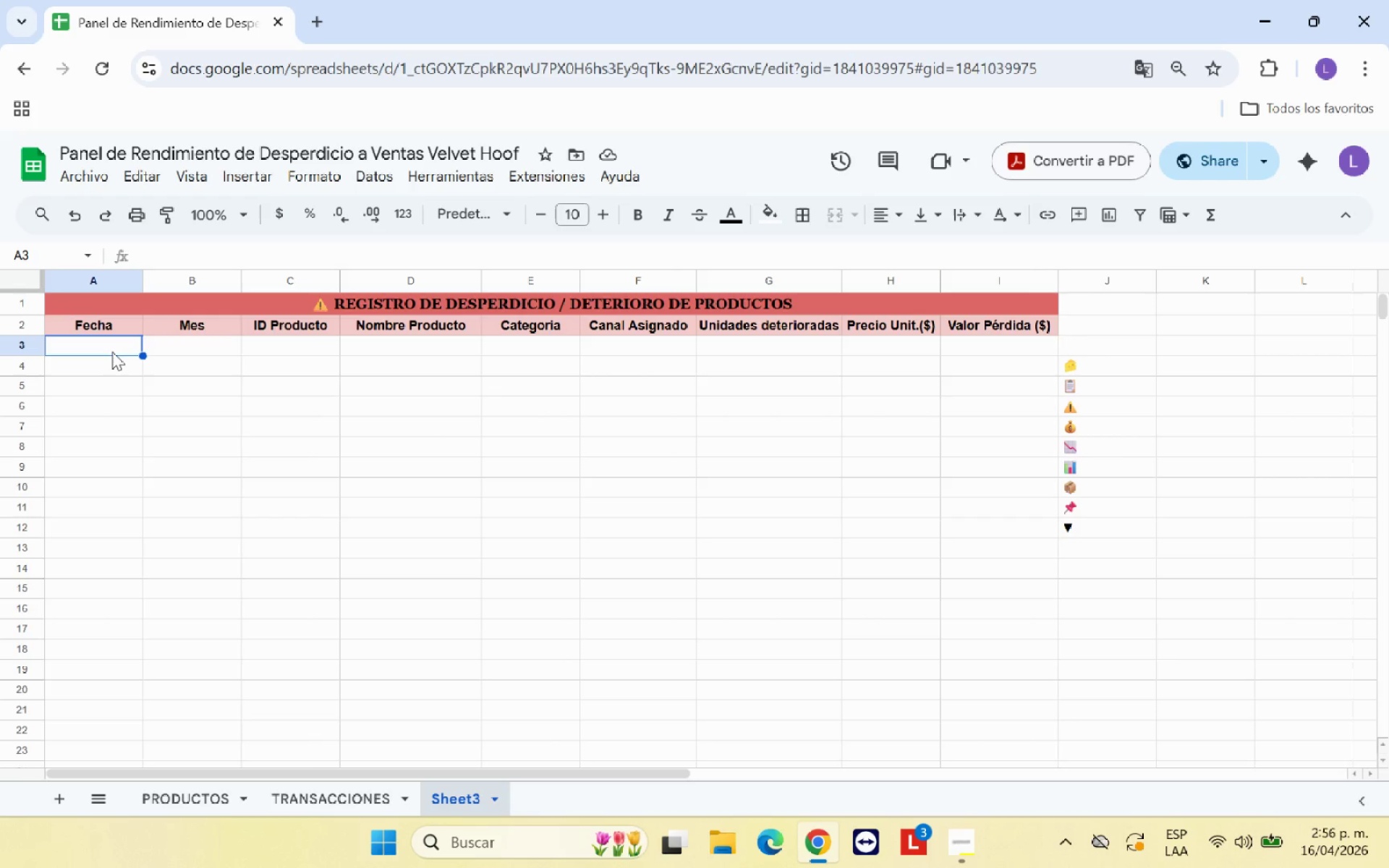 
left_click([322, 794])
 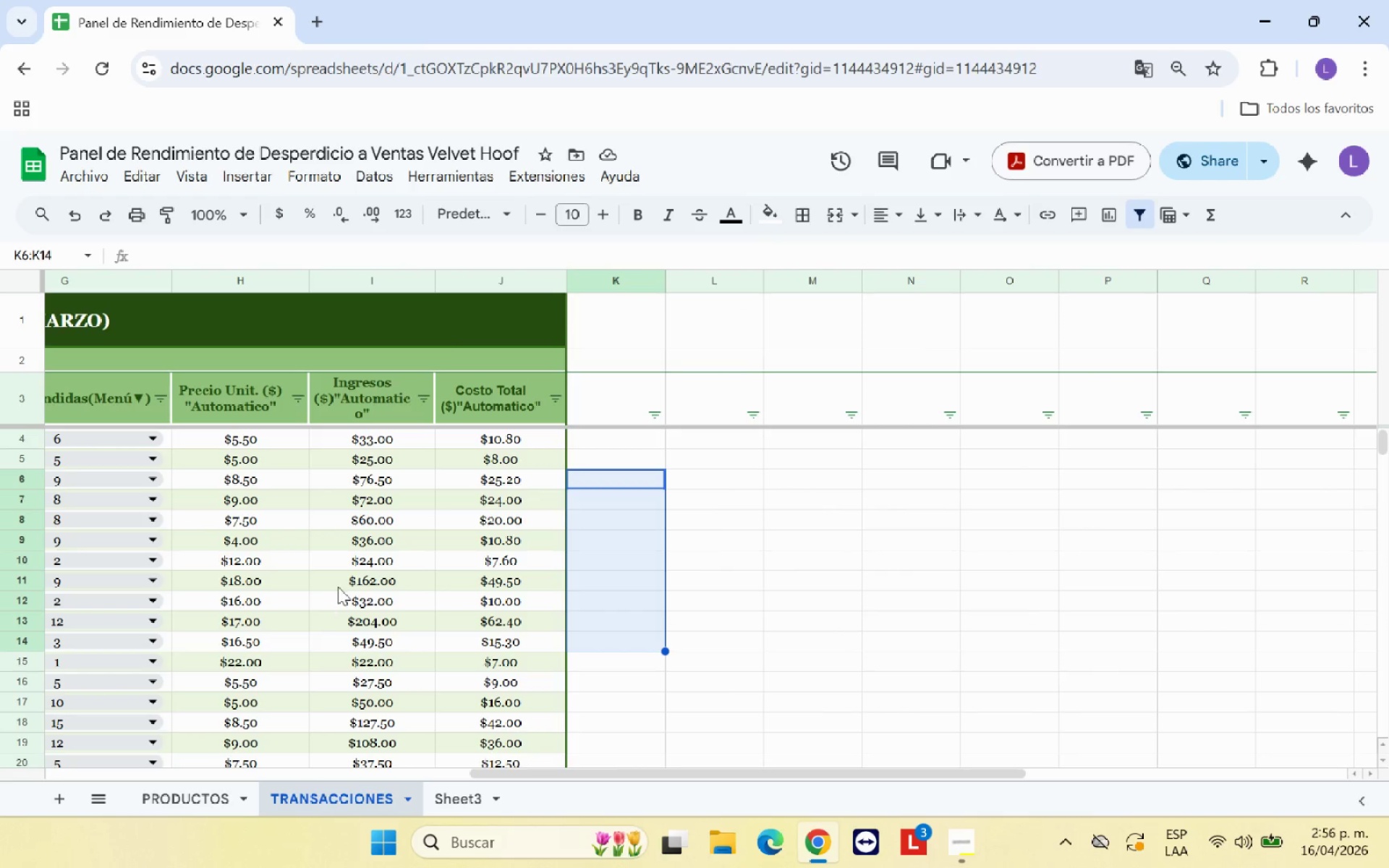 
left_click([341, 584])
 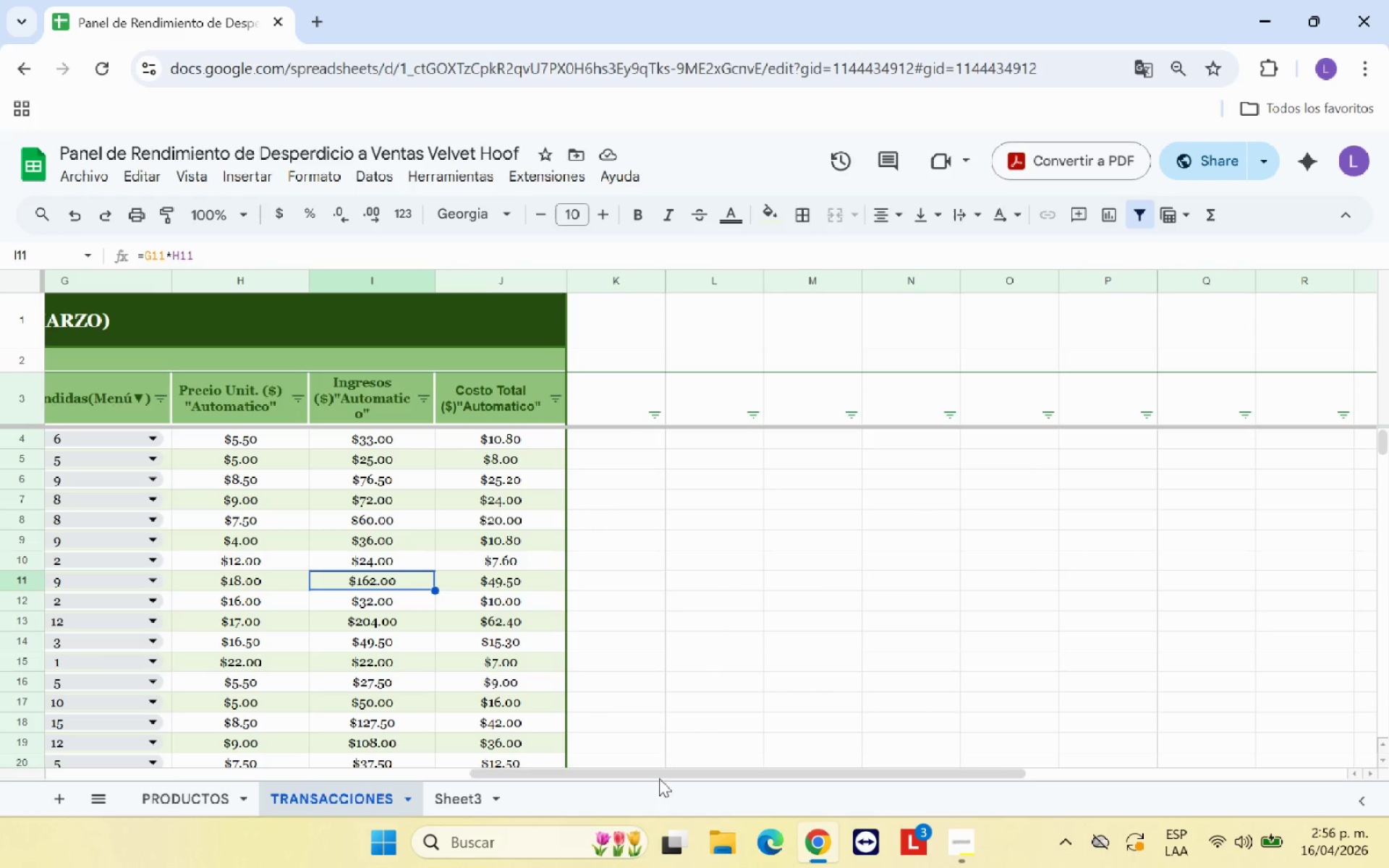 
left_click_drag(start_coordinate=[662, 777], to_coordinate=[150, 773])
 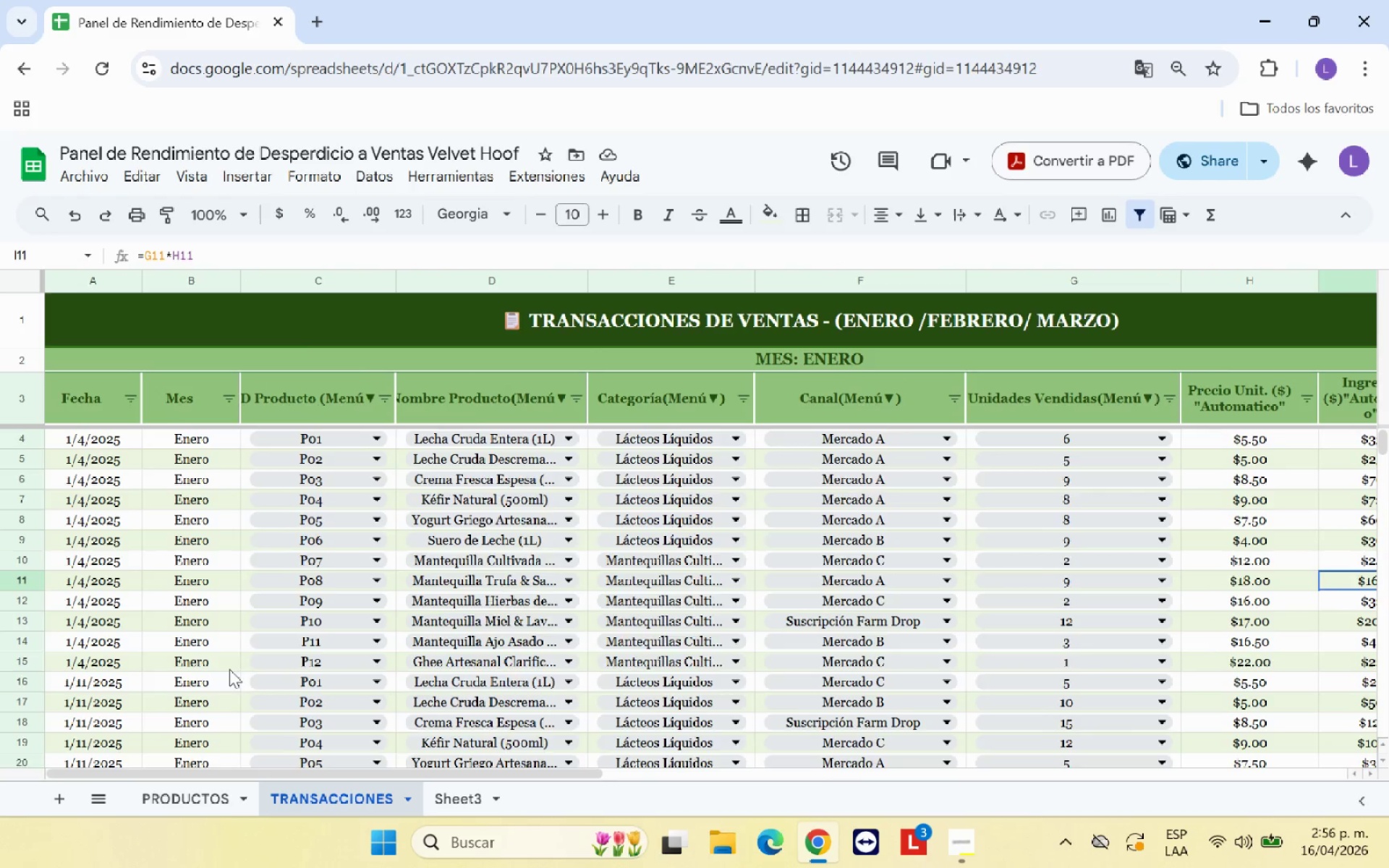 
scroll: coordinate [238, 658], scroll_direction: down, amount: 10.0
 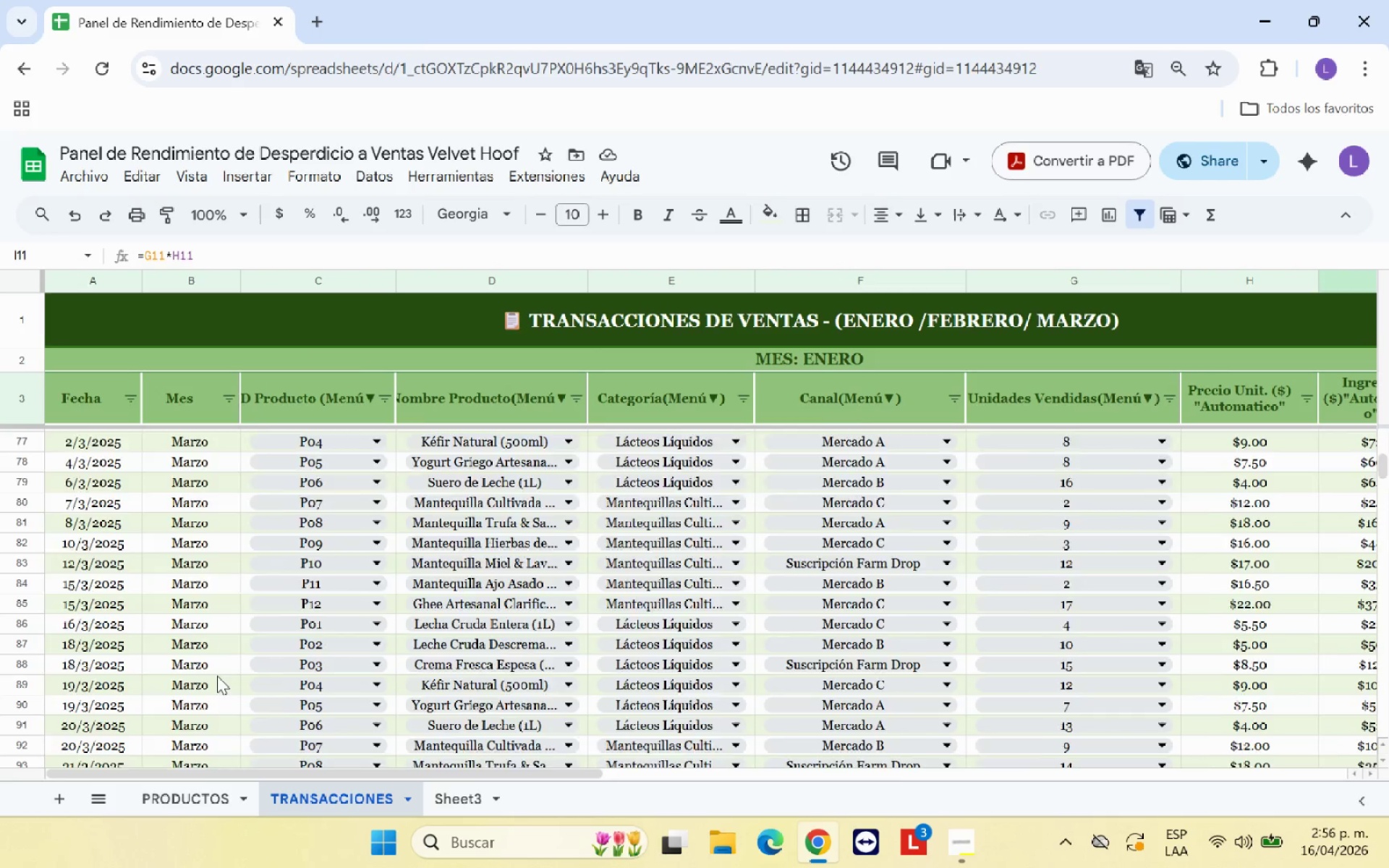 
scroll: coordinate [217, 676], scroll_direction: up, amount: 18.0
 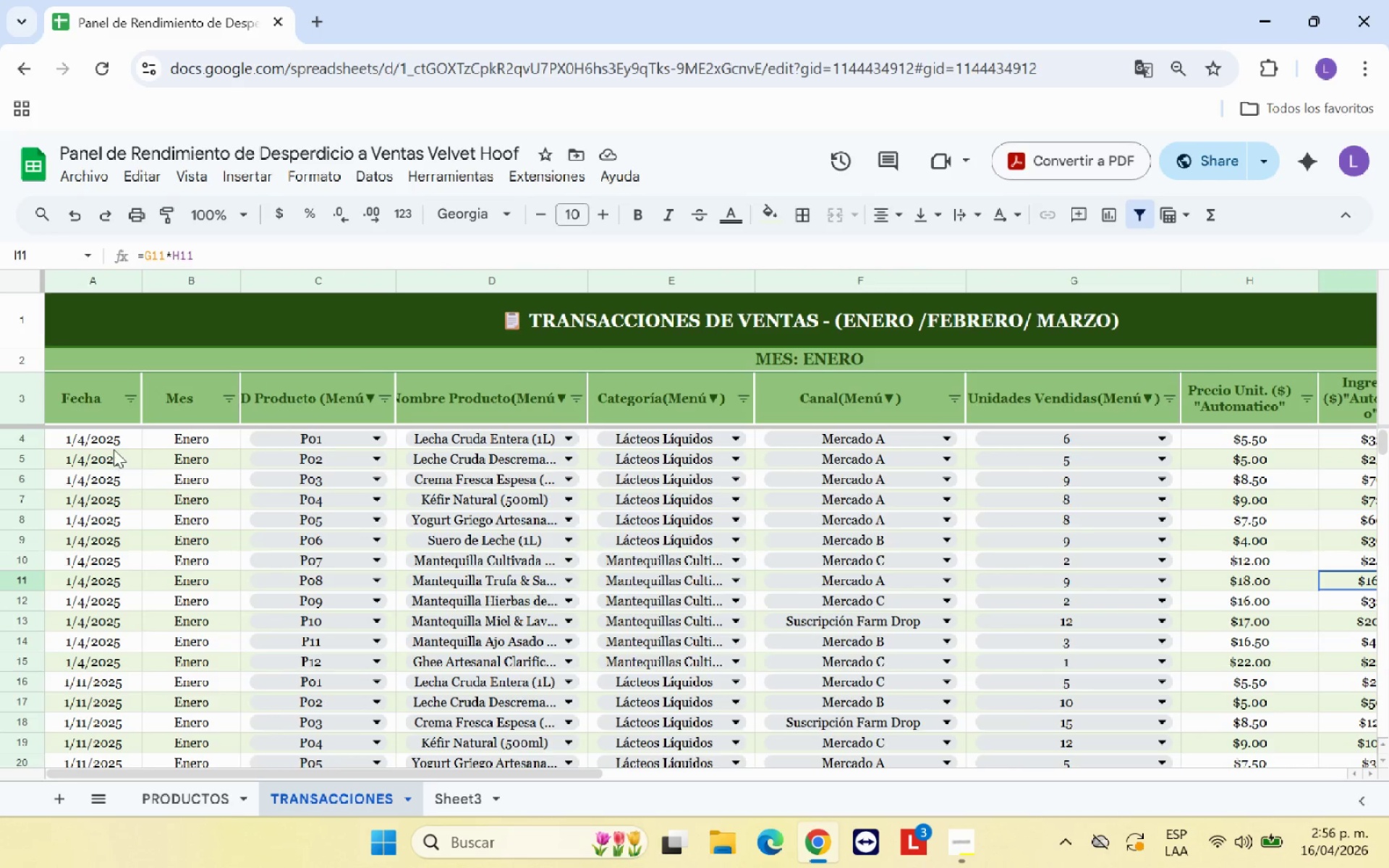 
left_click([109, 443])
 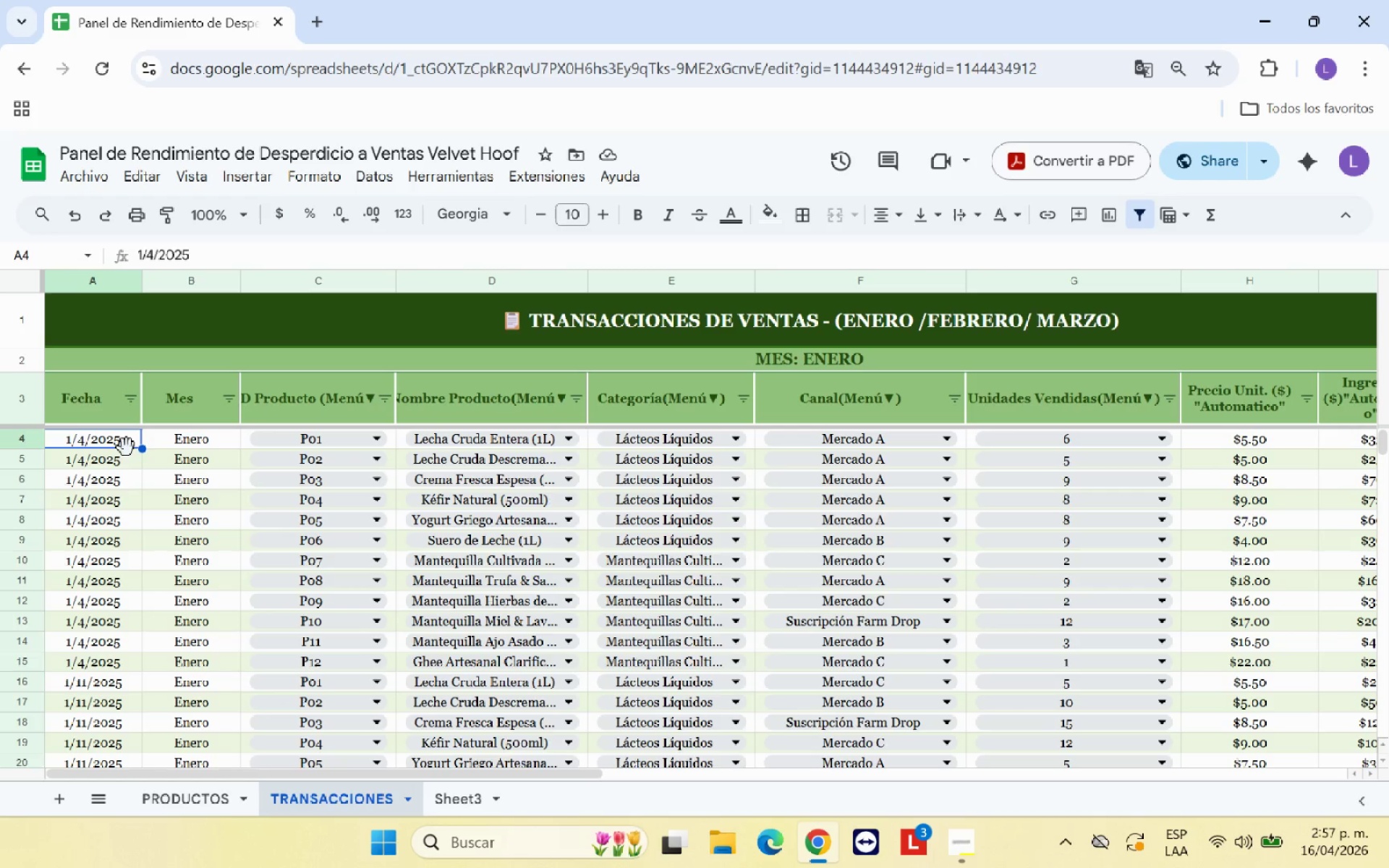 
left_click([118, 467])
 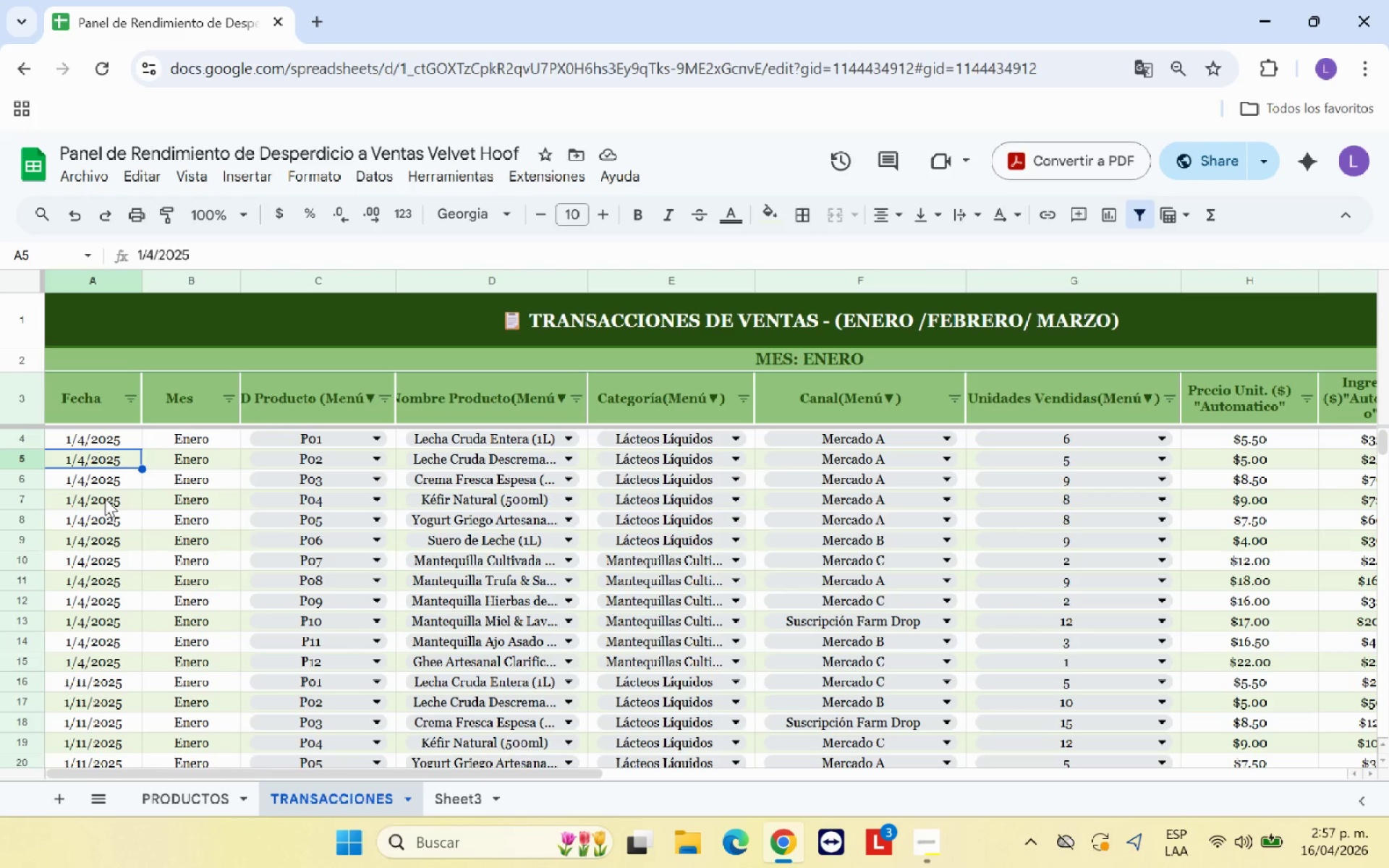 
scroll: coordinate [109, 499], scroll_direction: down, amount: 3.0
 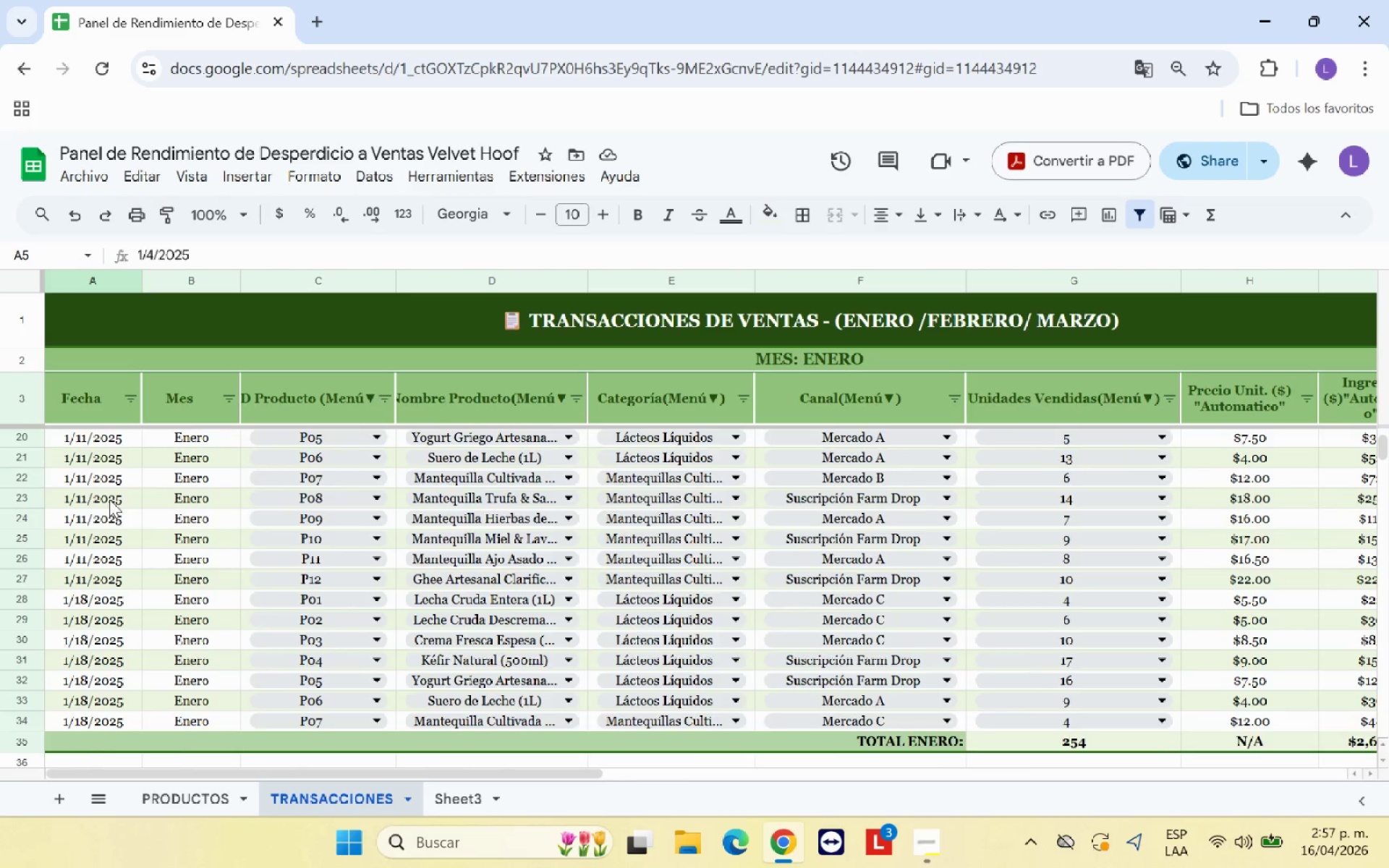 
scroll: coordinate [109, 499], scroll_direction: up, amount: 2.0
 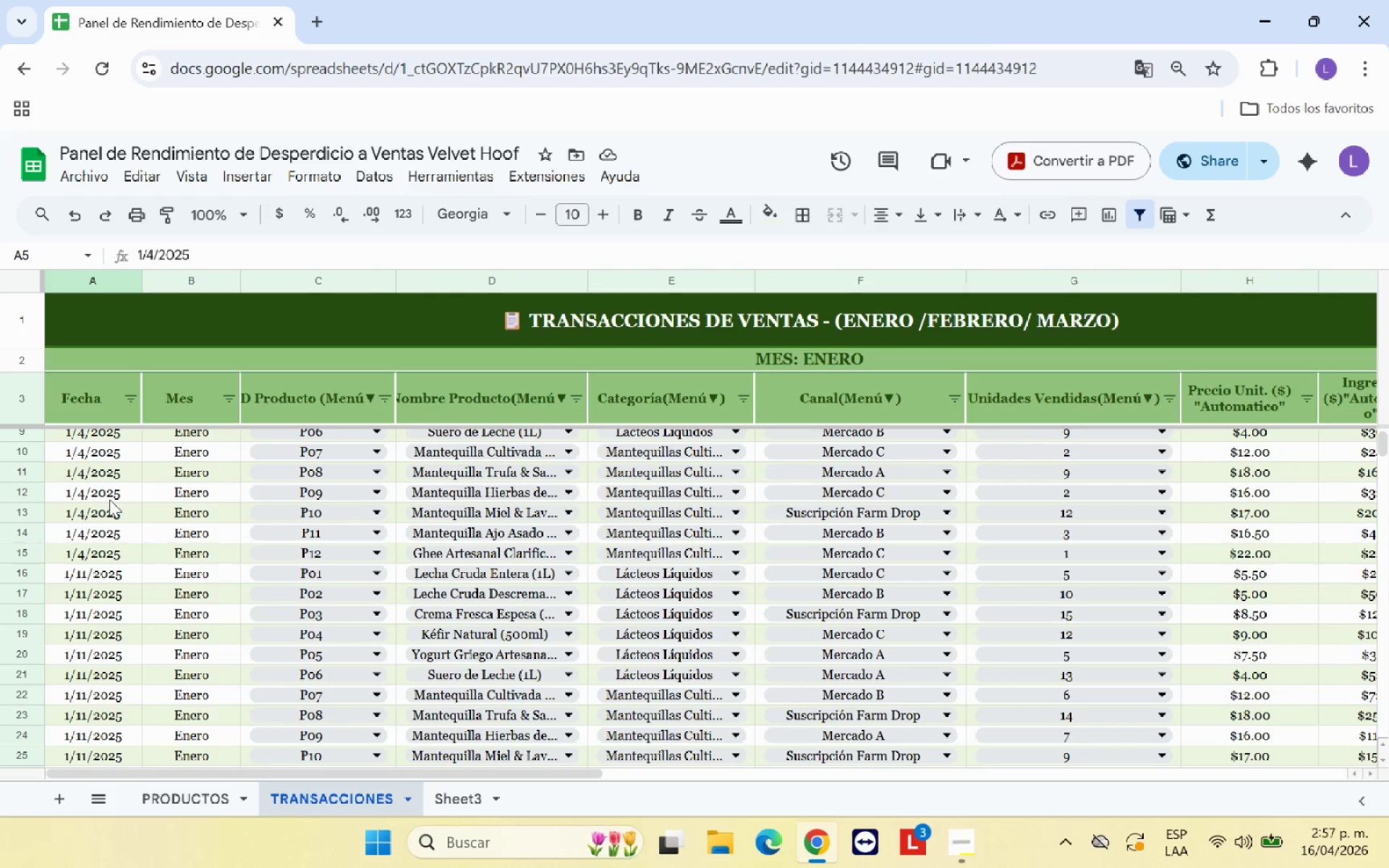 
scroll: coordinate [109, 499], scroll_direction: down, amount: 1.0
 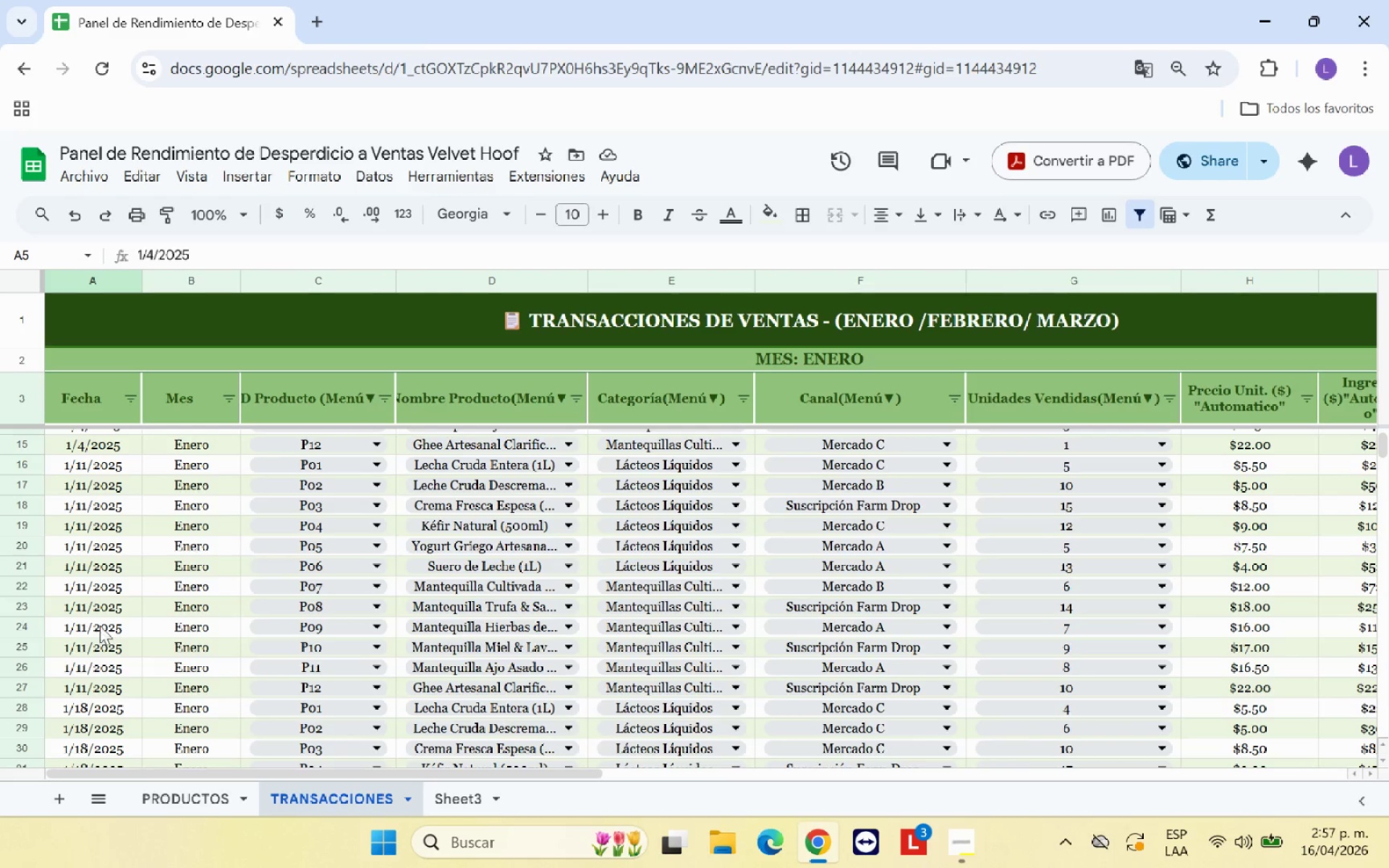 
scroll: coordinate [108, 510], scroll_direction: up, amount: 1.0
 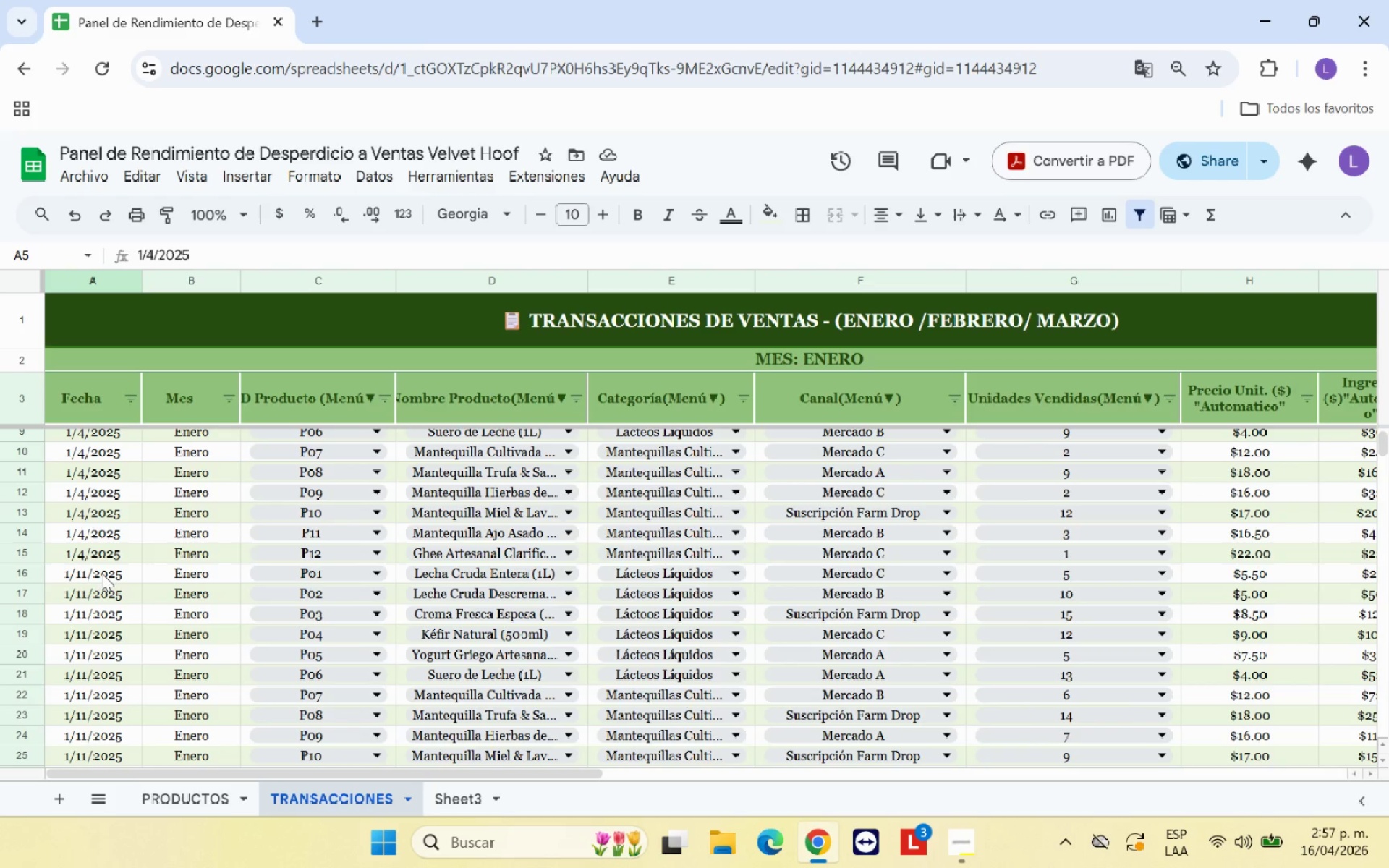 
left_click([101, 573])
 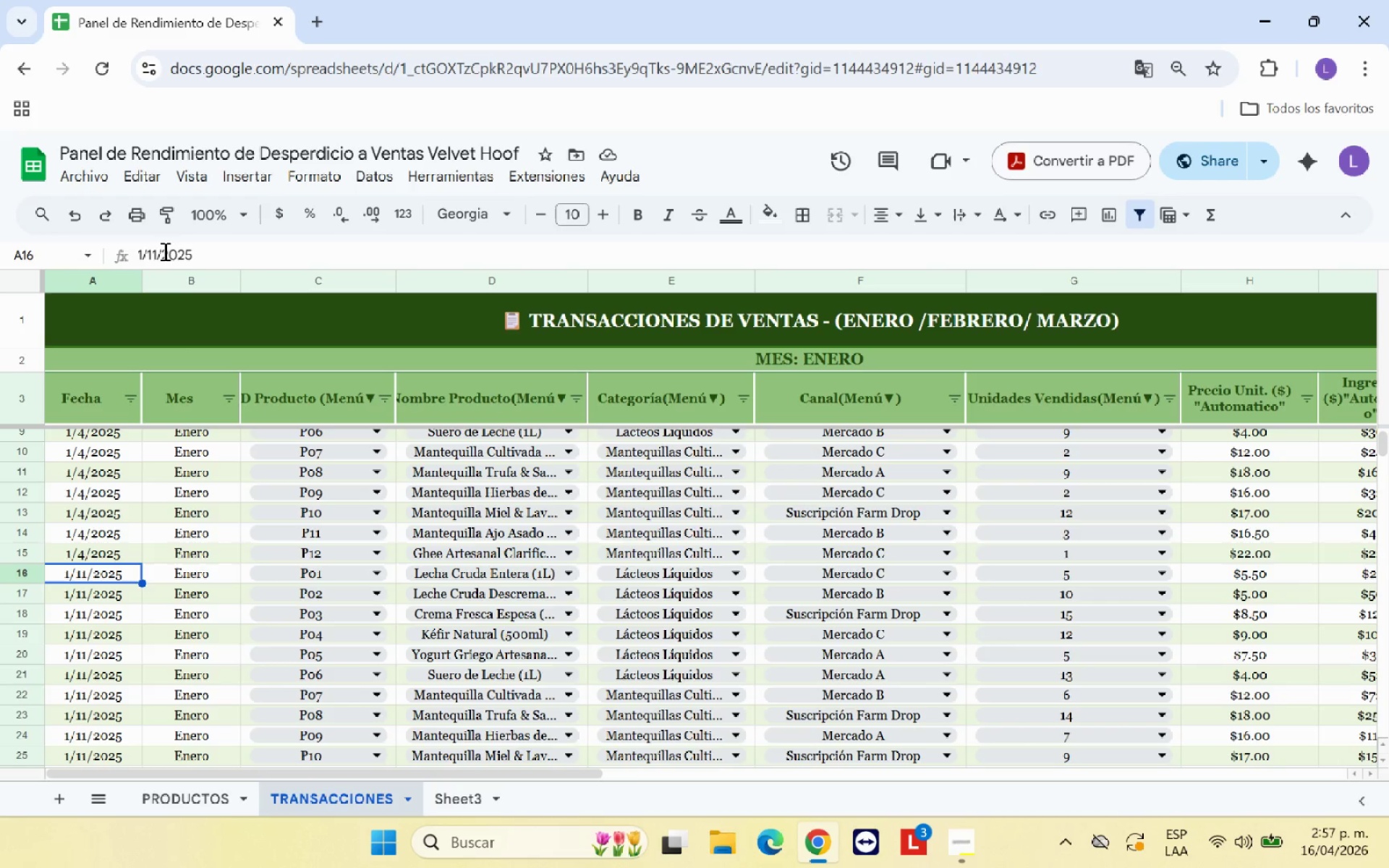 
left_click([159, 250])
 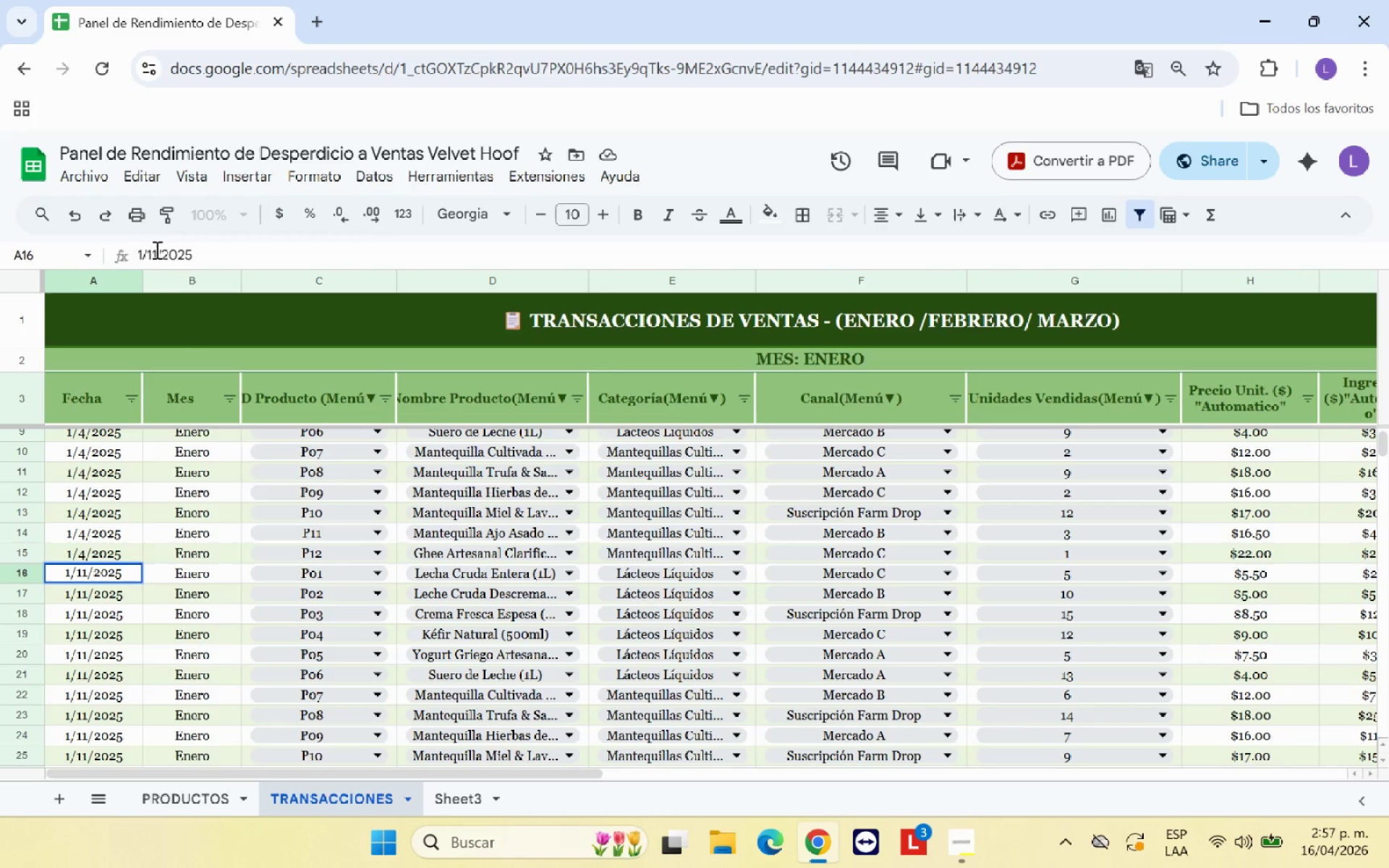 
left_click([156, 250])
 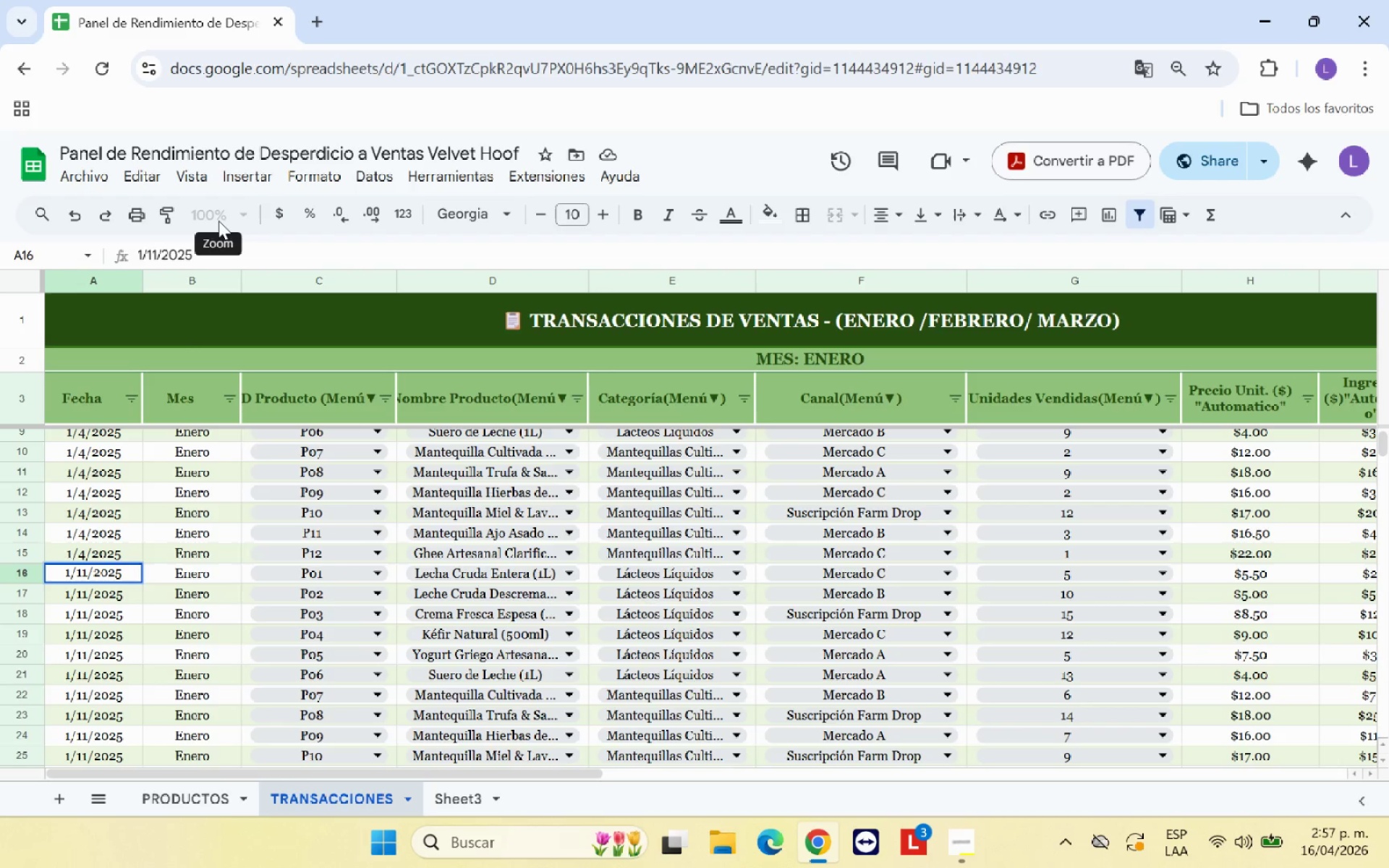 
key(Backspace)
 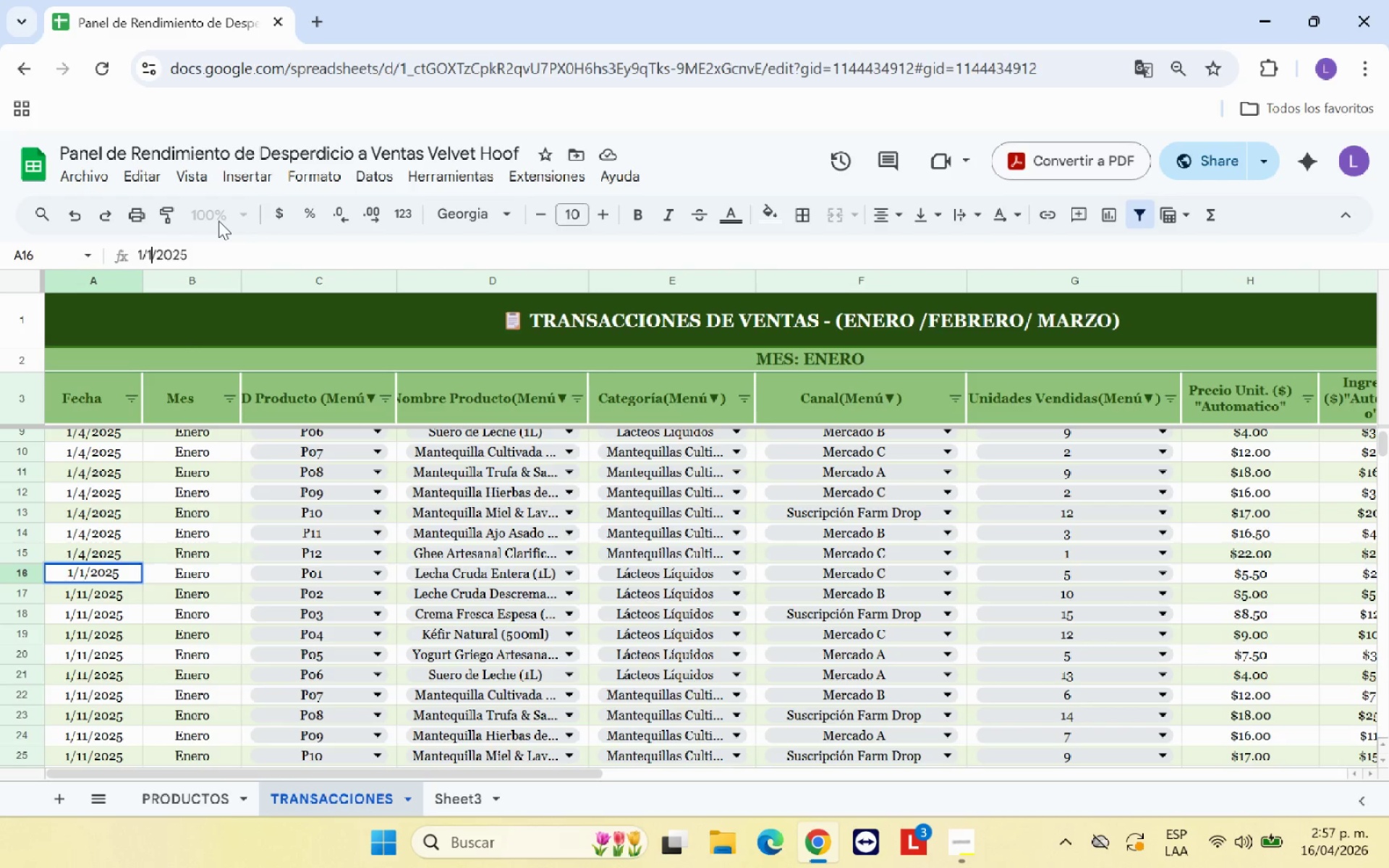 
key(ArrowLeft)
 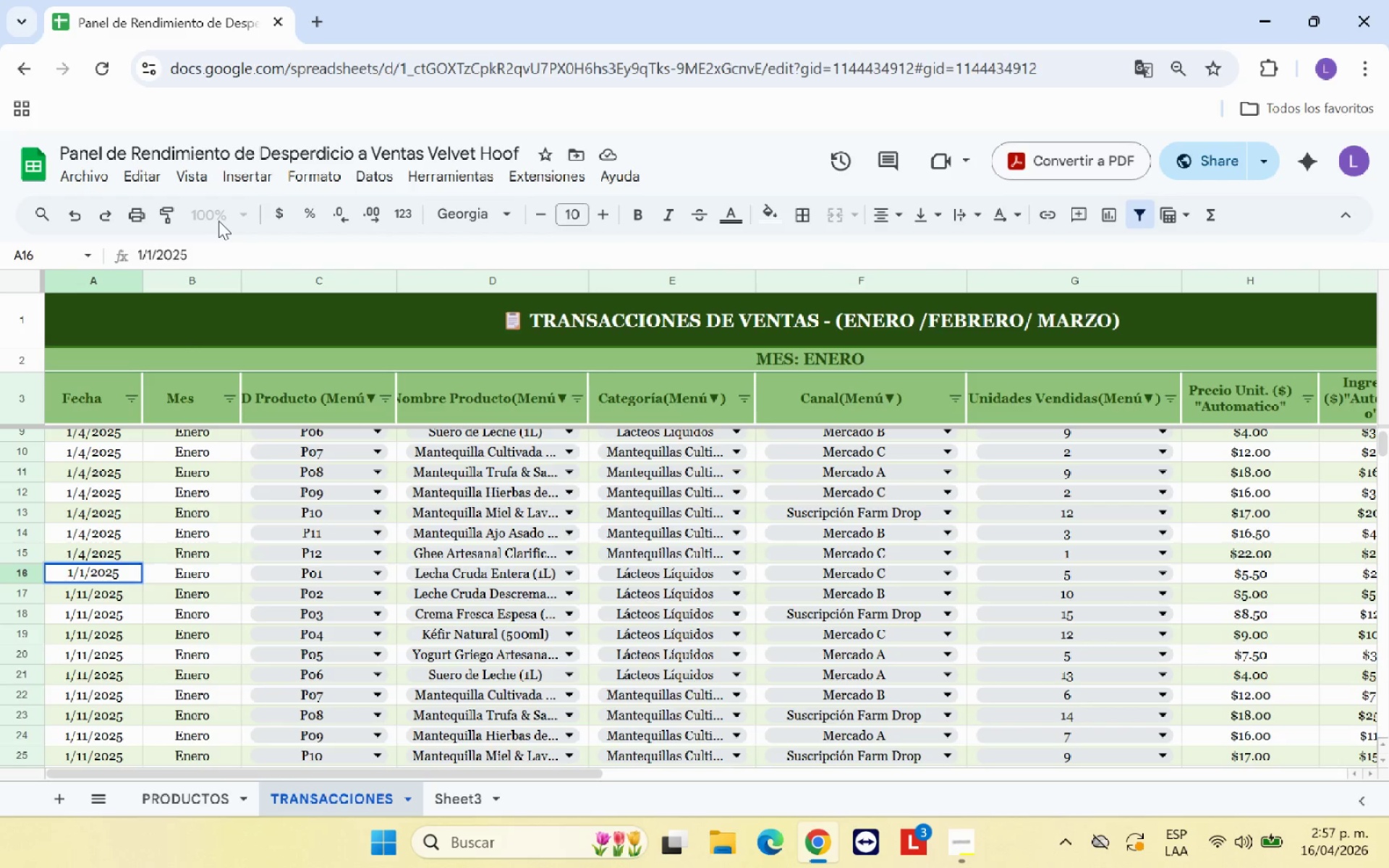 
key(ArrowLeft)
 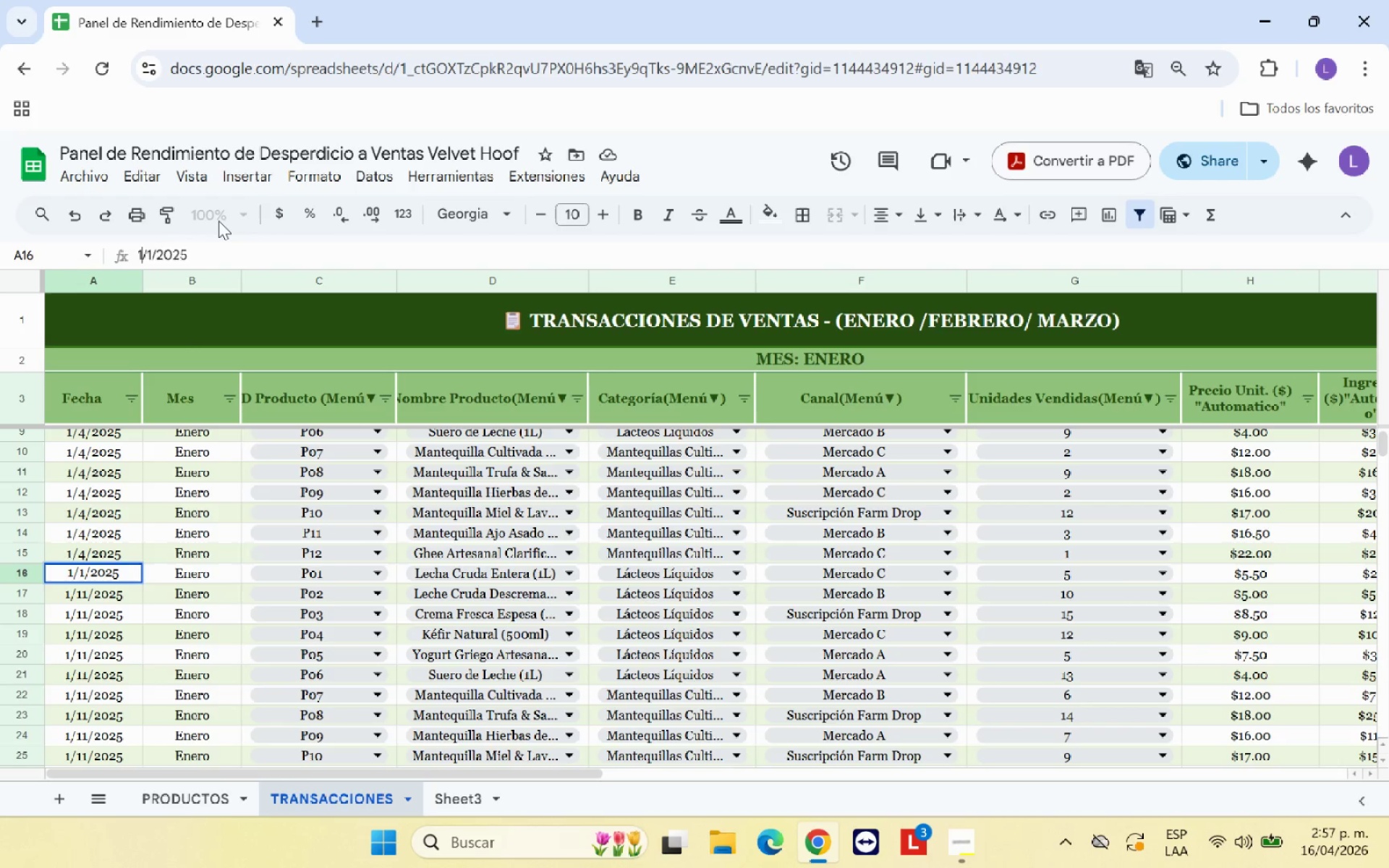 
key(0)
 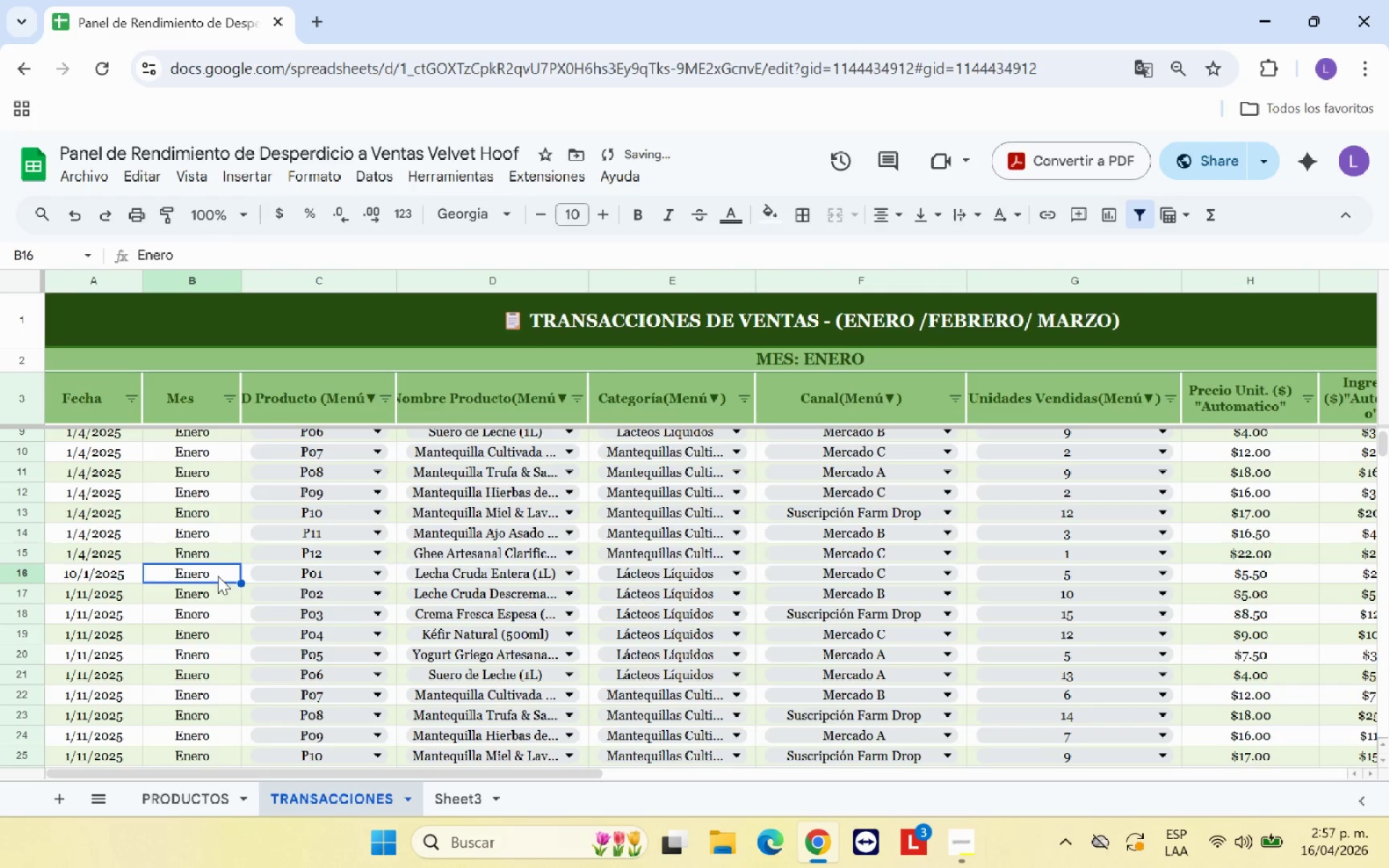 
left_click([122, 548])
 